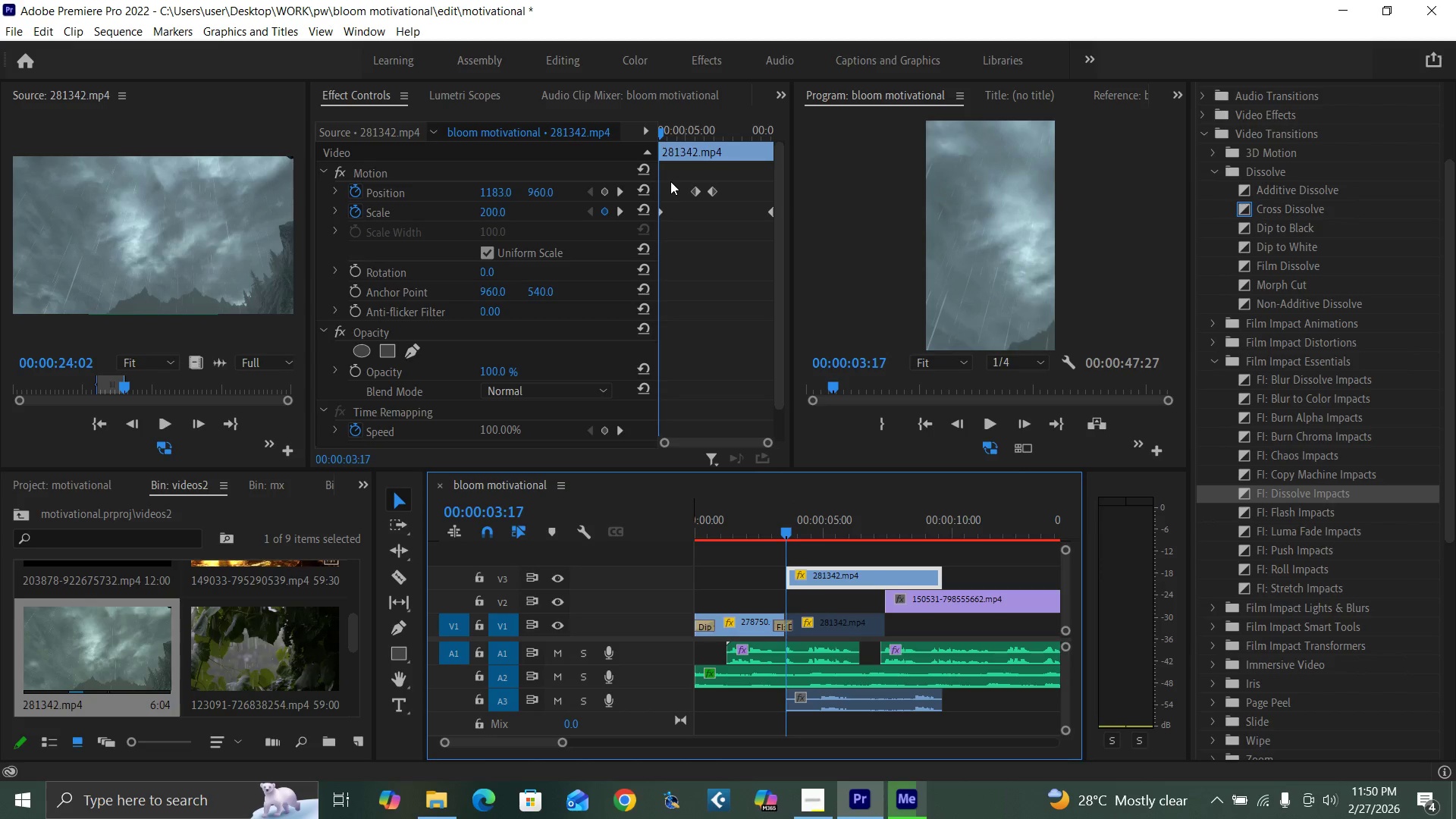 
left_click_drag(start_coordinate=[711, 192], to_coordinate=[645, 195])
 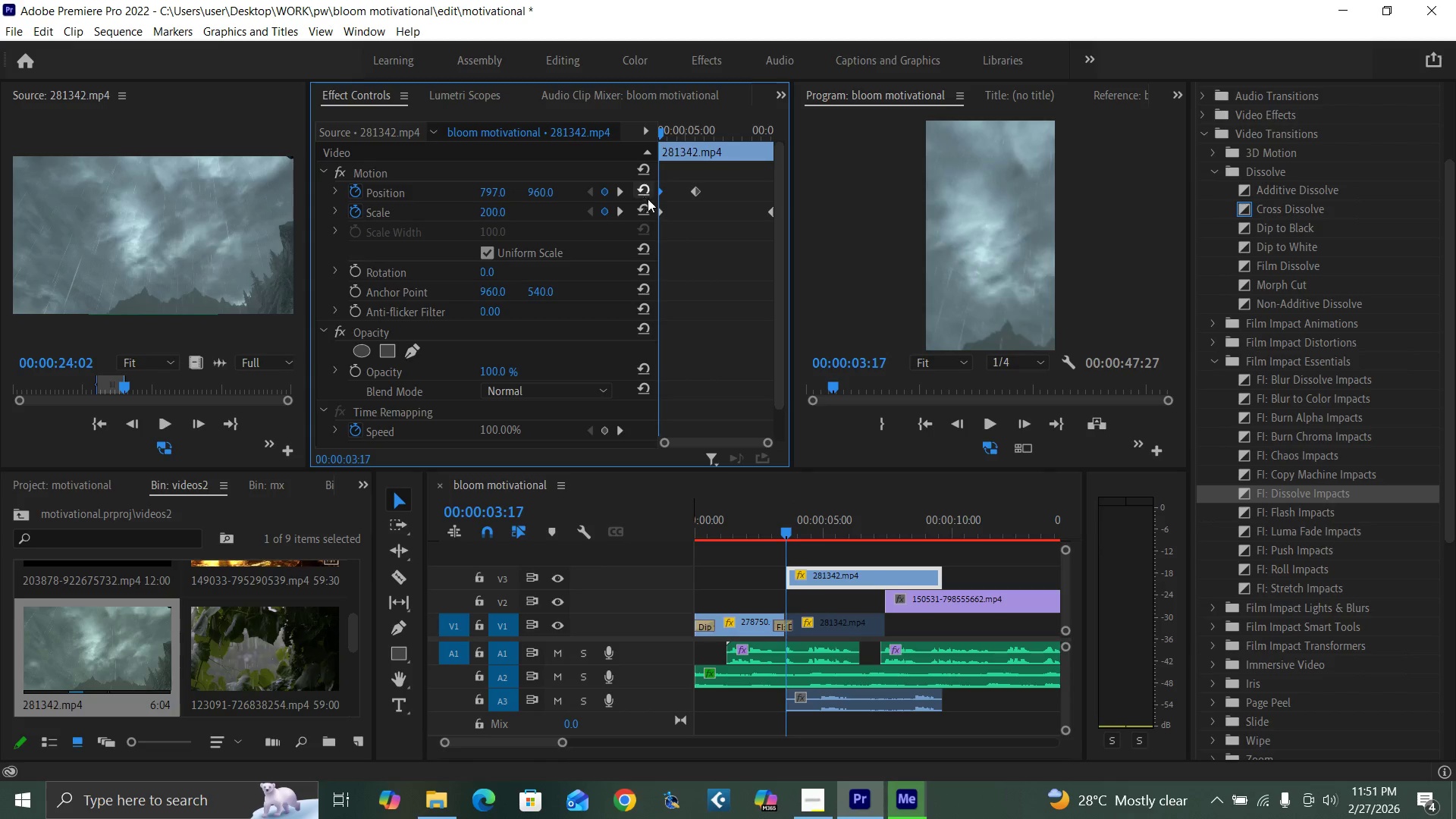 
key(Space)
 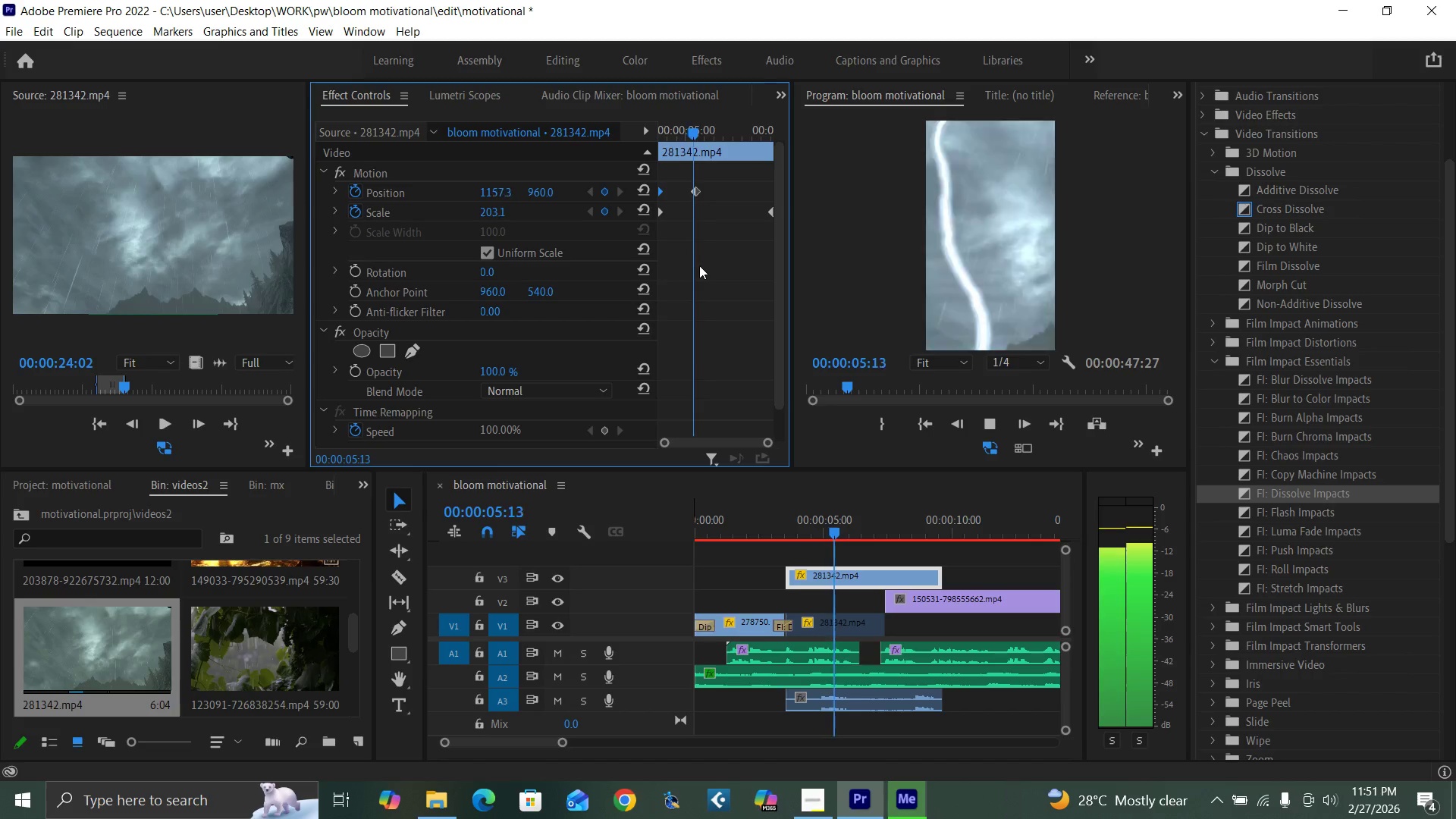 
key(Space)
 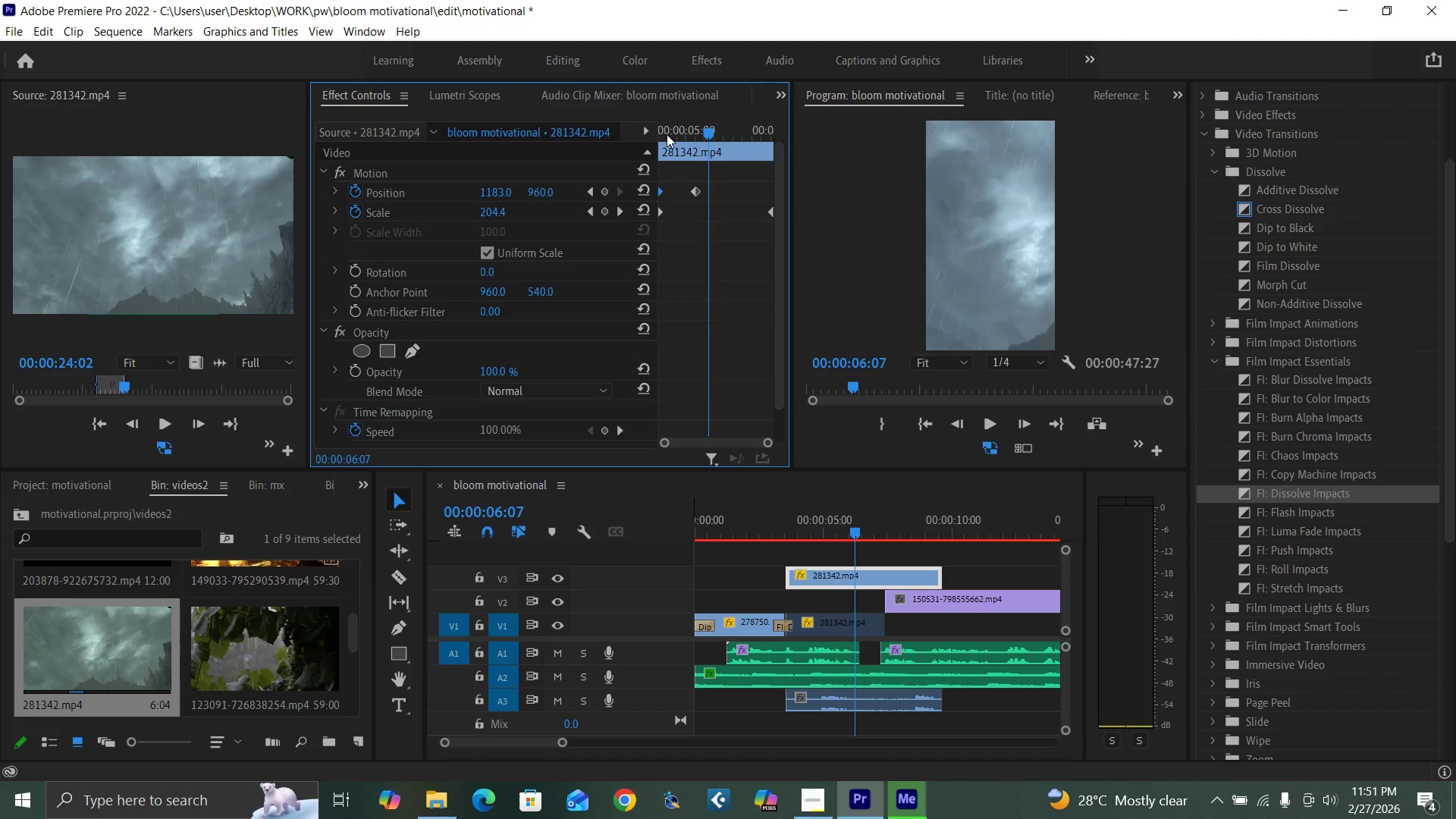 
left_click_drag(start_coordinate=[667, 130], to_coordinate=[633, 150])
 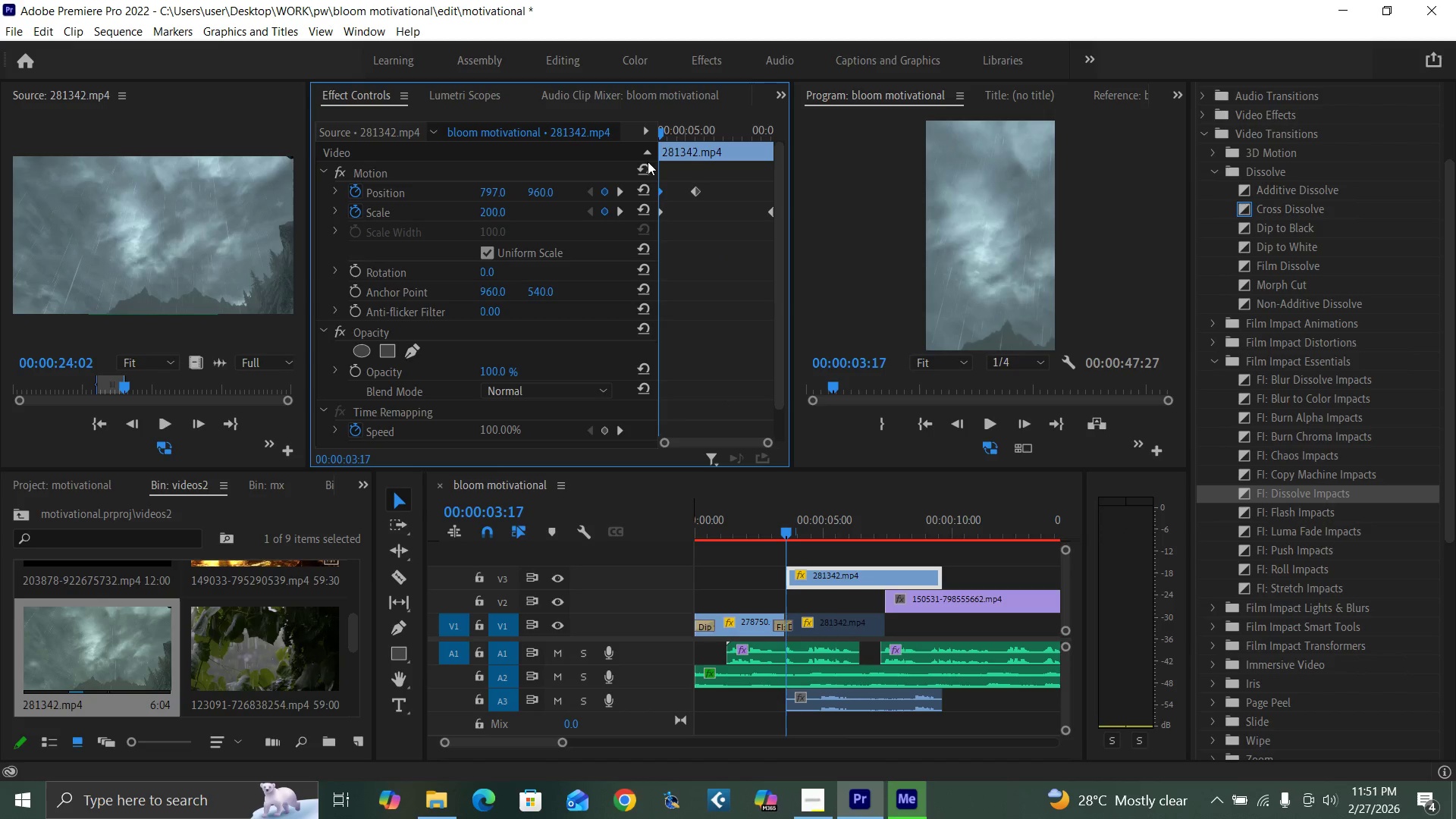 
key(Space)
 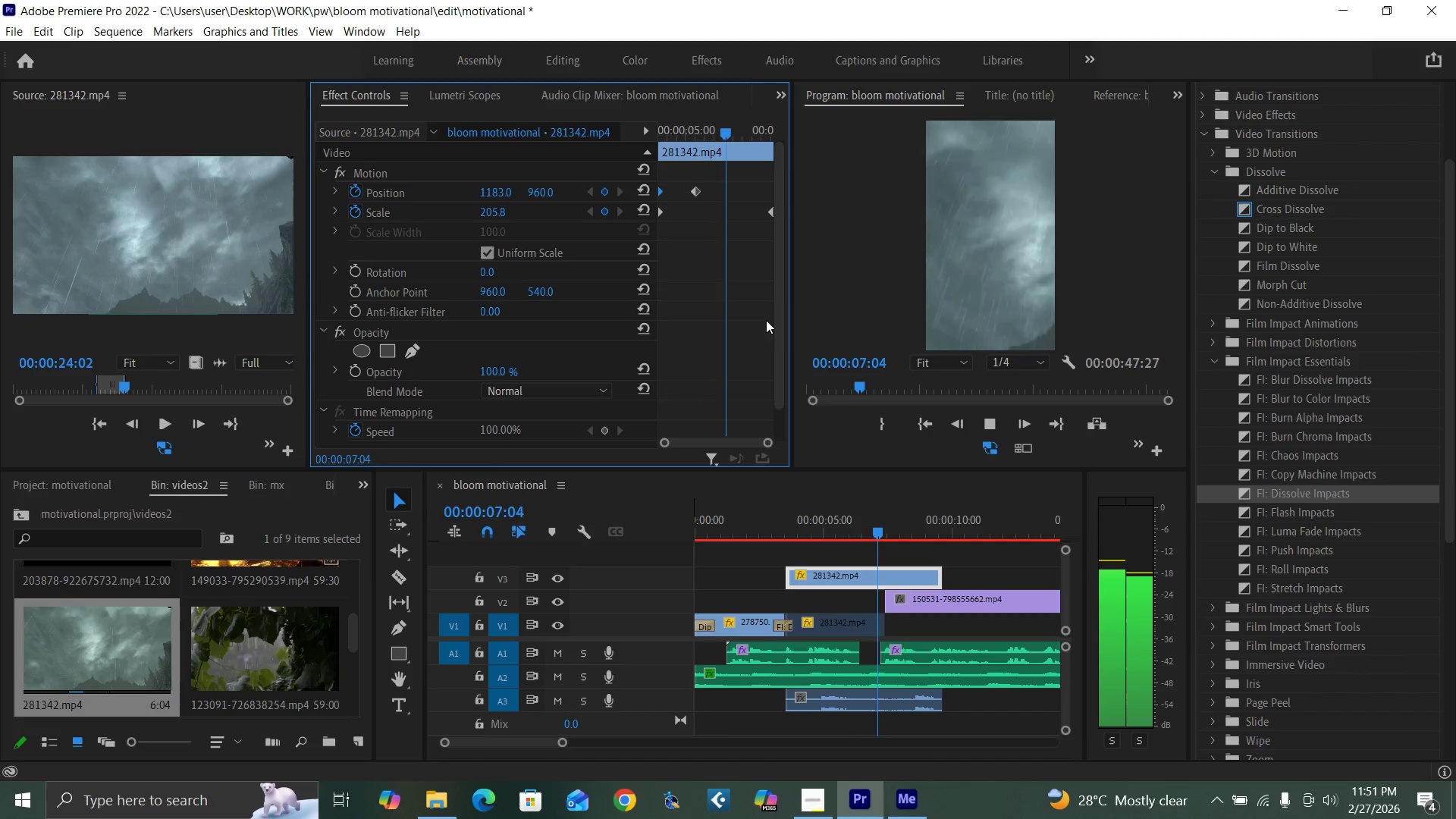 
wait(5.14)
 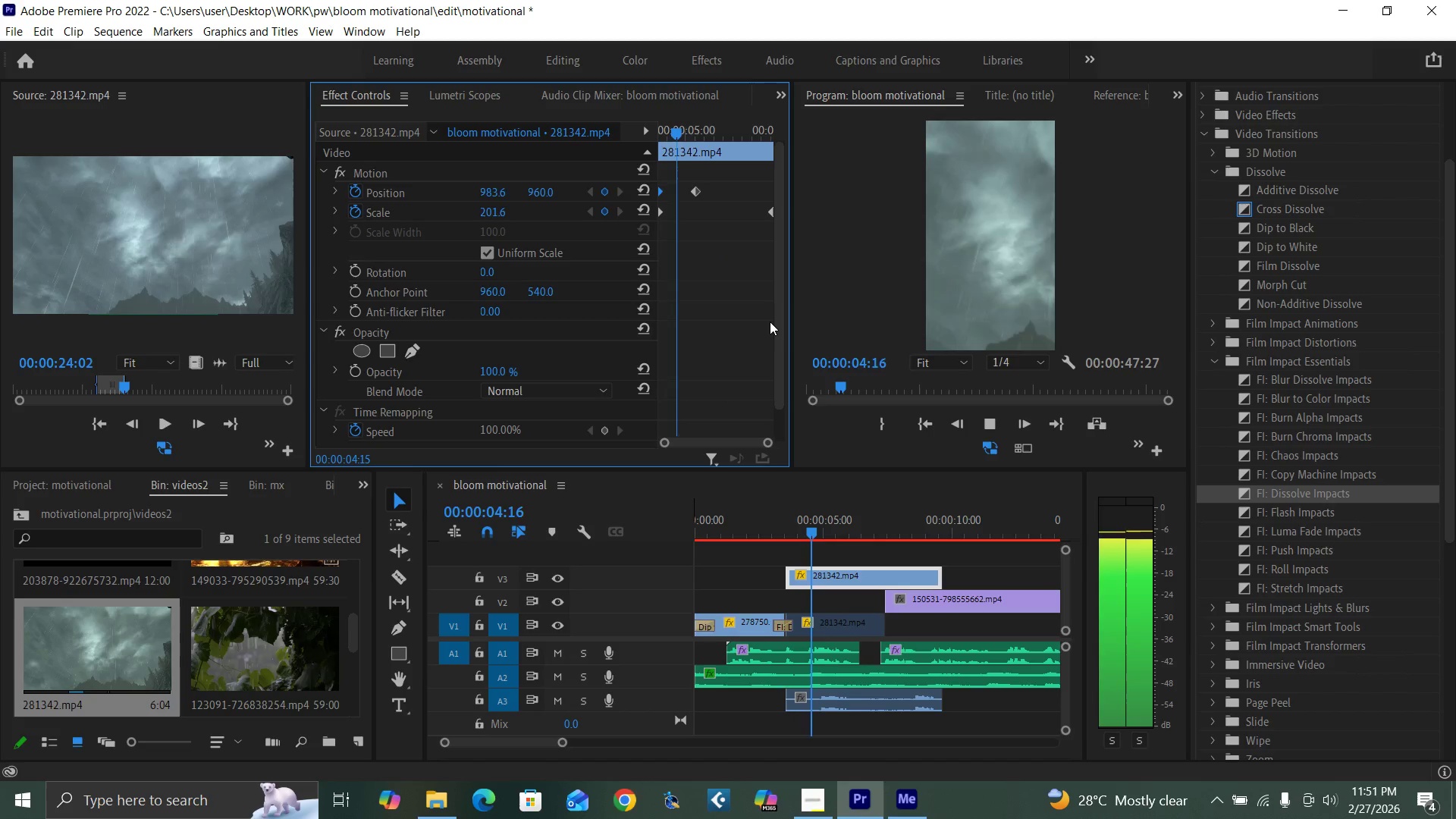 
key(Space)
 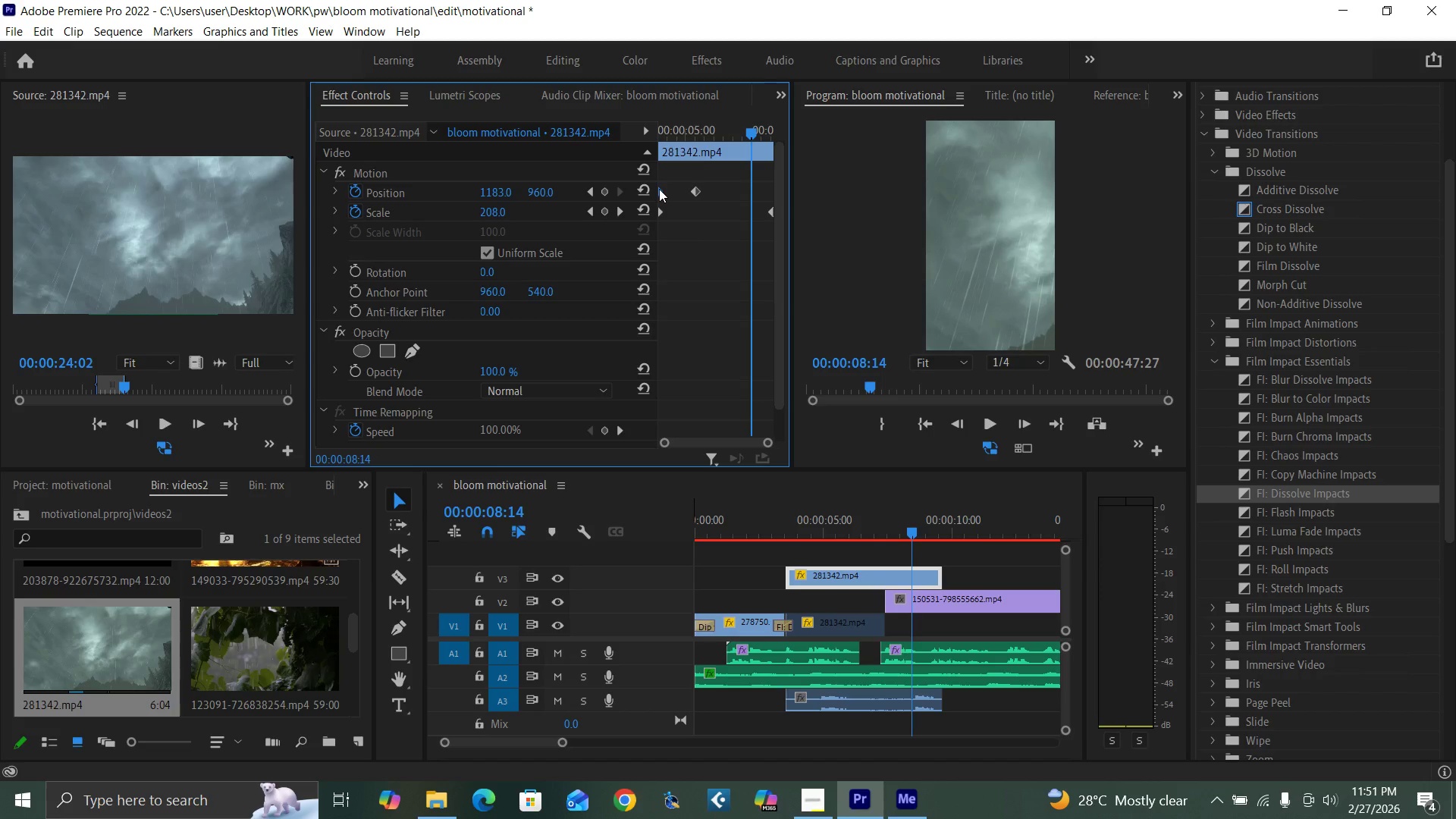 
left_click([659, 189])
 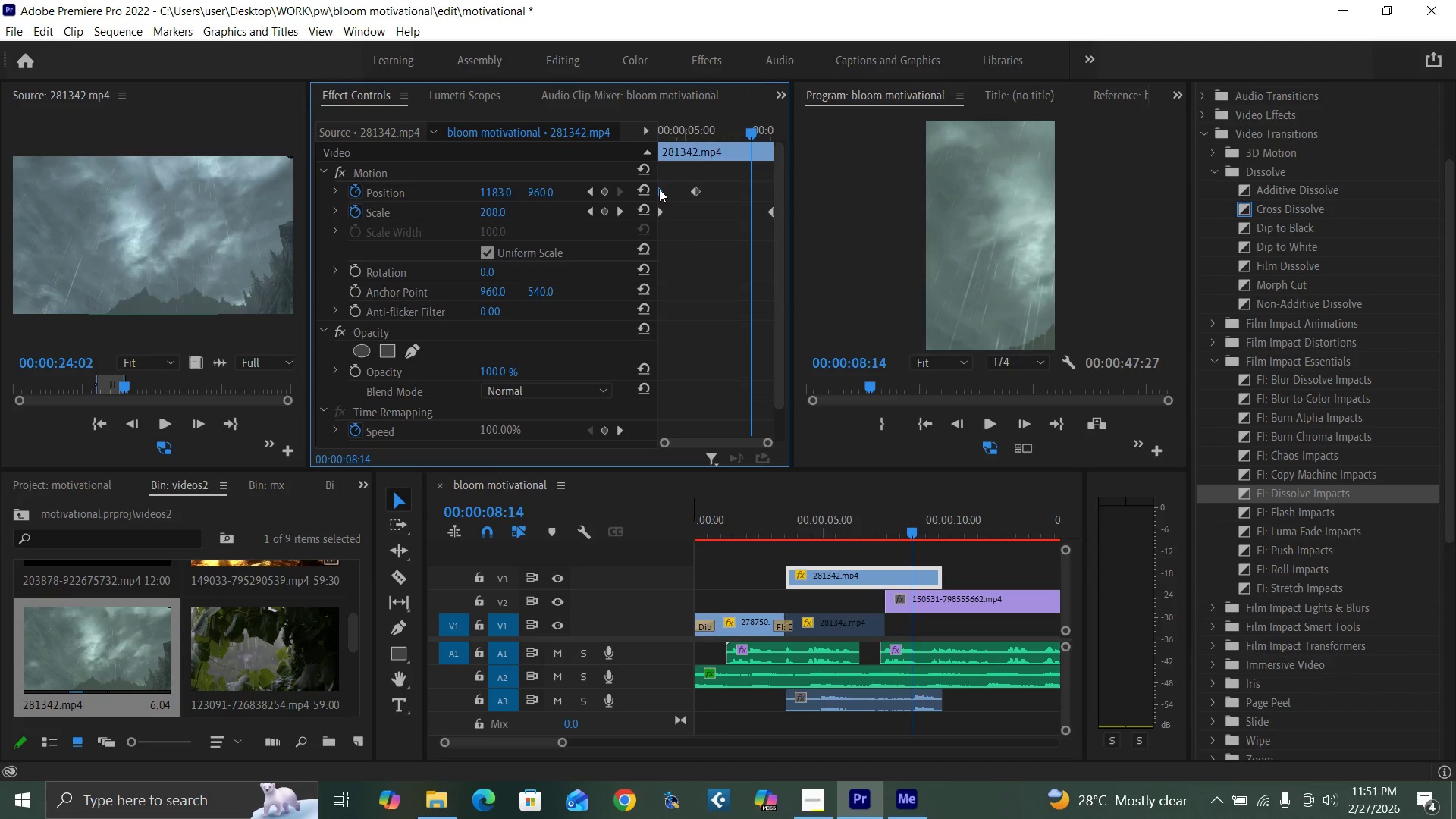 
key(Delete)
 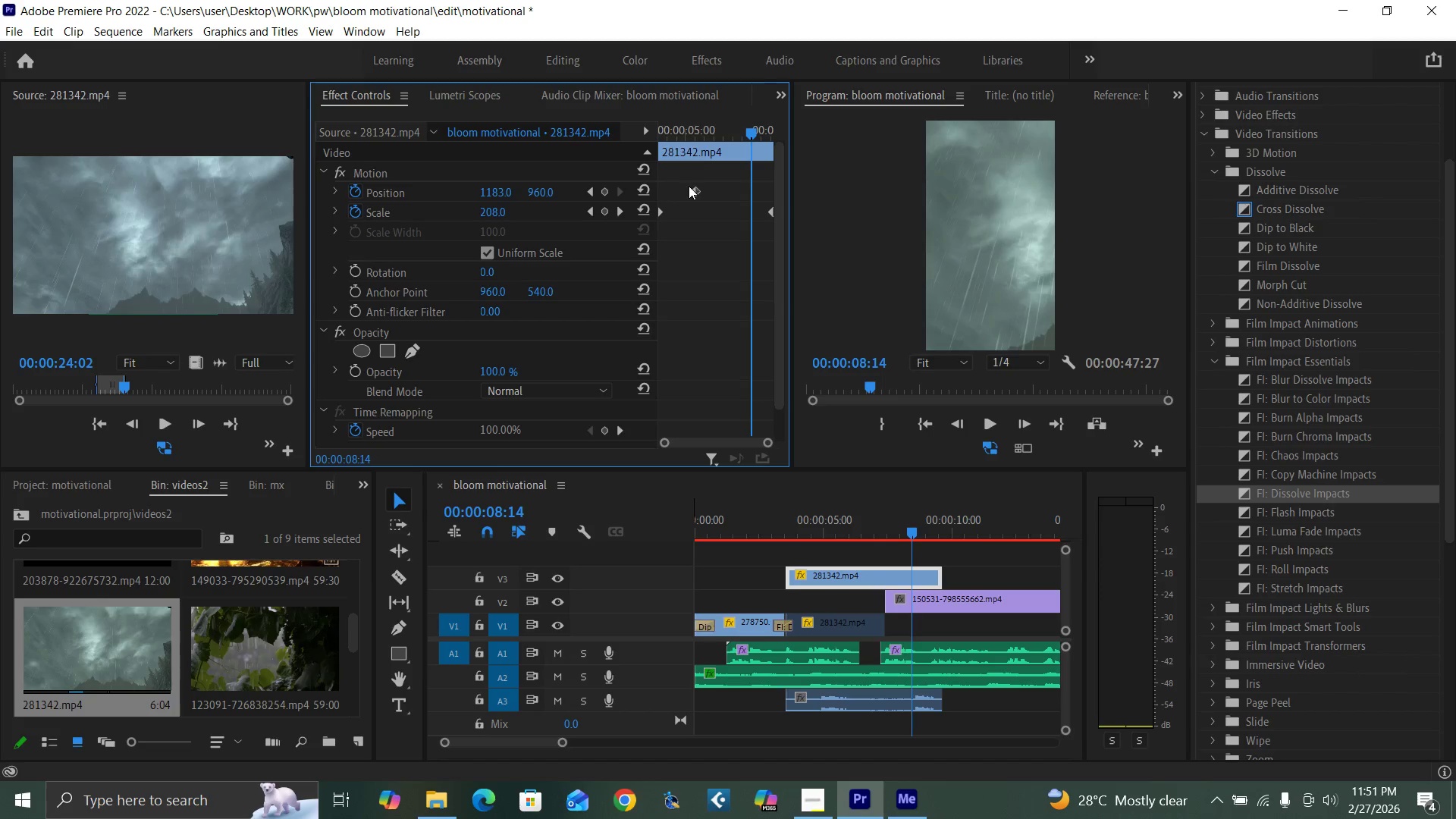 
left_click_drag(start_coordinate=[690, 186], to_coordinate=[630, 199])
 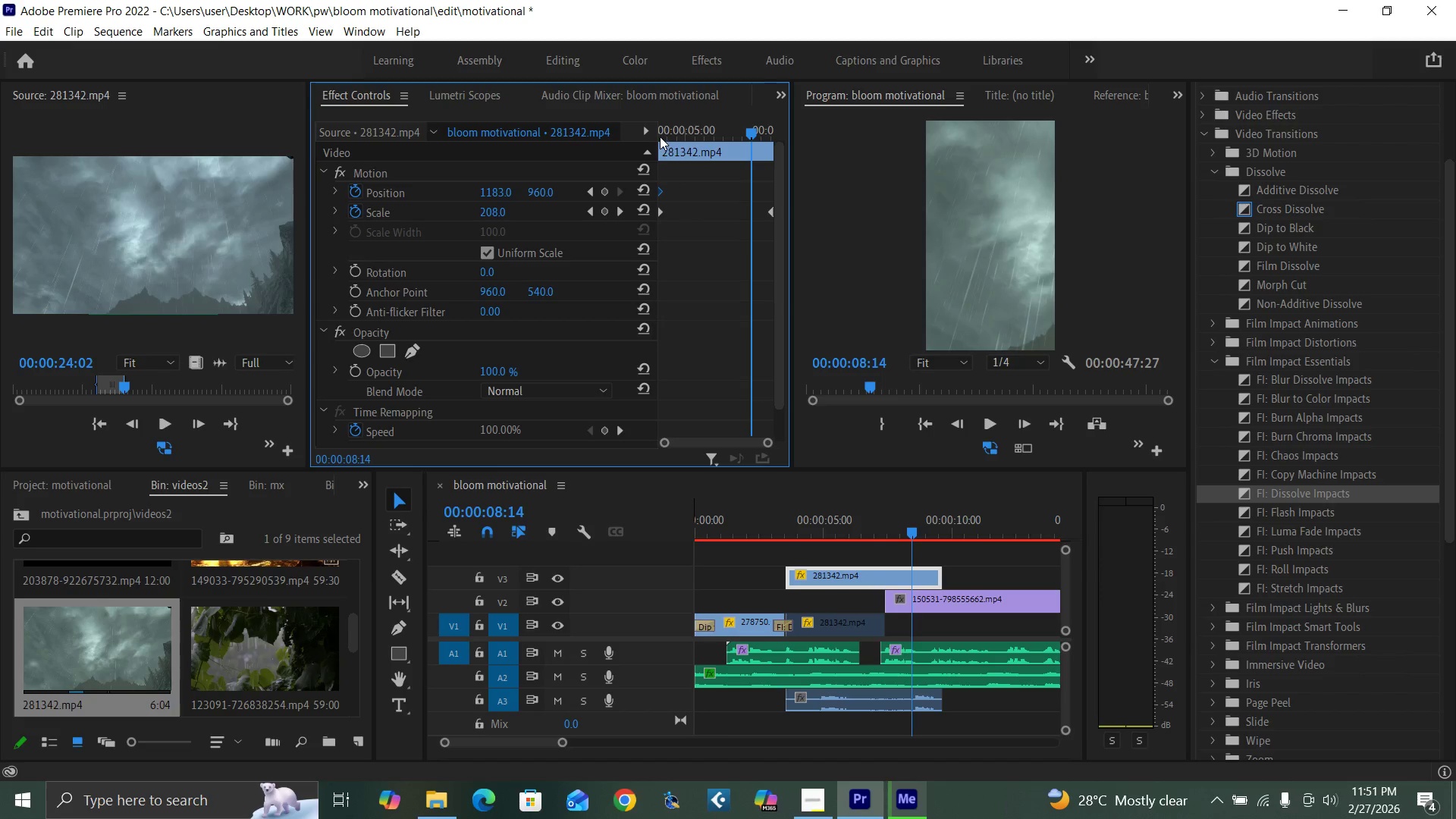 
left_click_drag(start_coordinate=[661, 135], to_coordinate=[641, 137])
 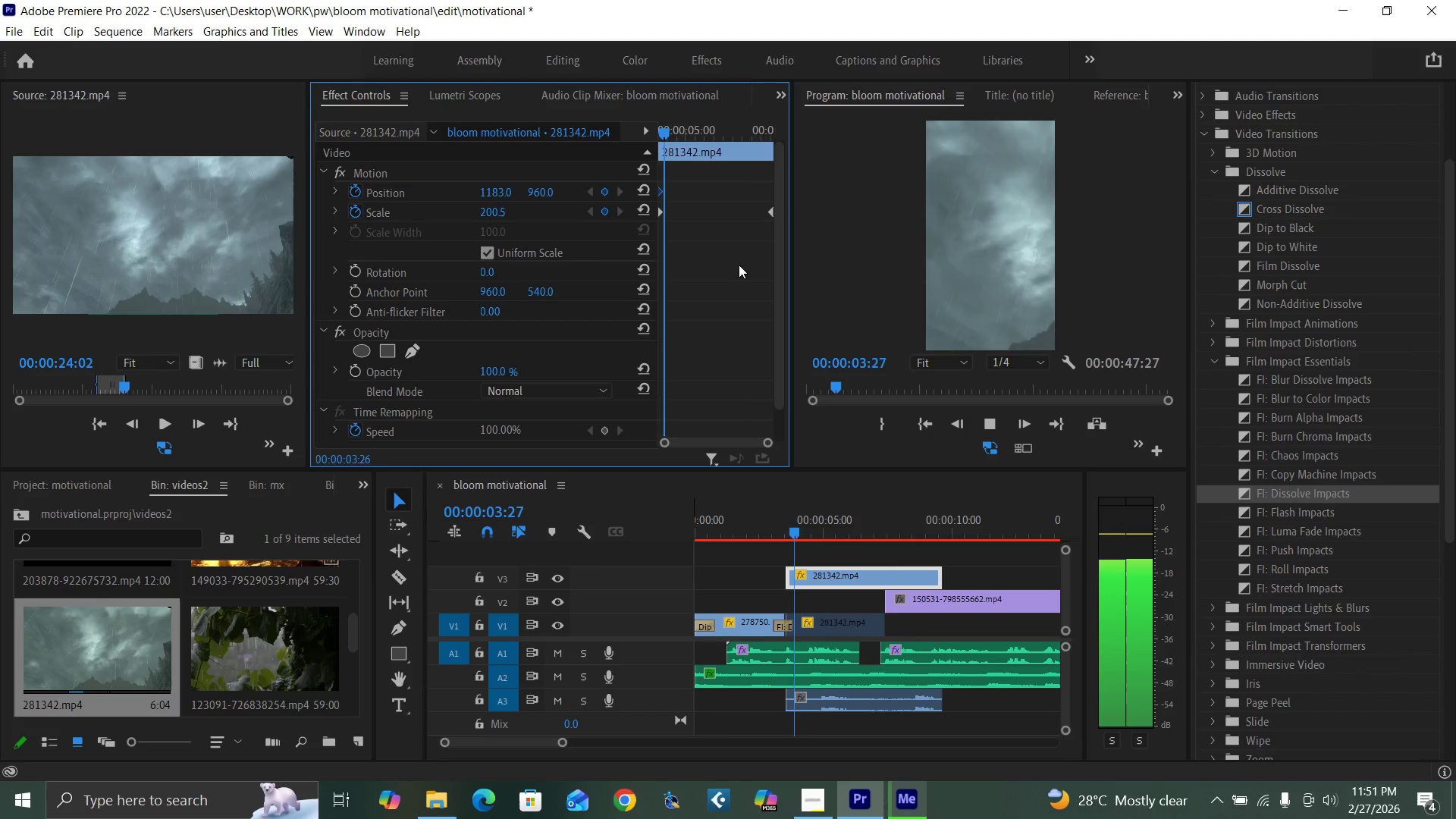 
key(Space)
 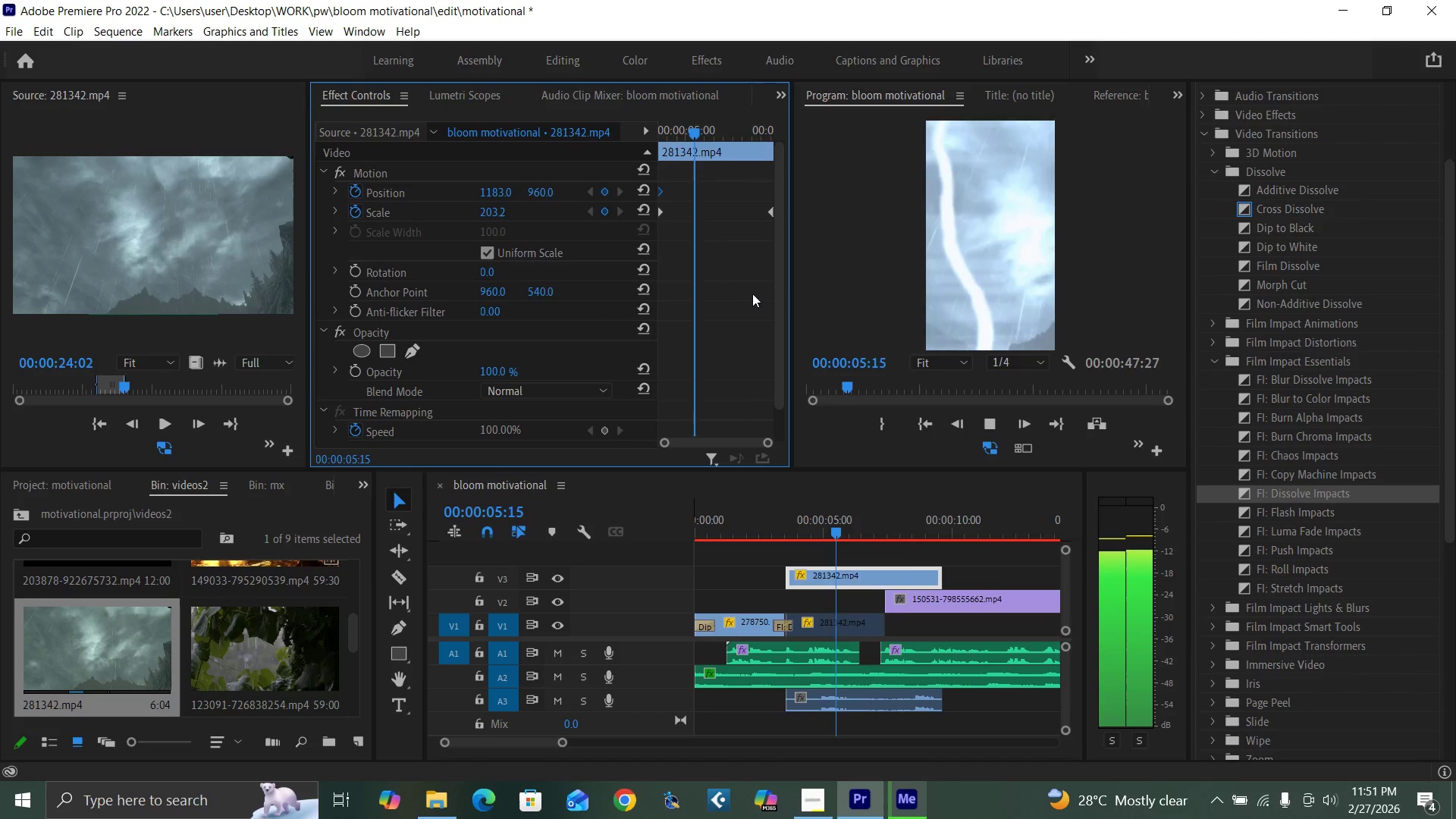 
key(Space)
 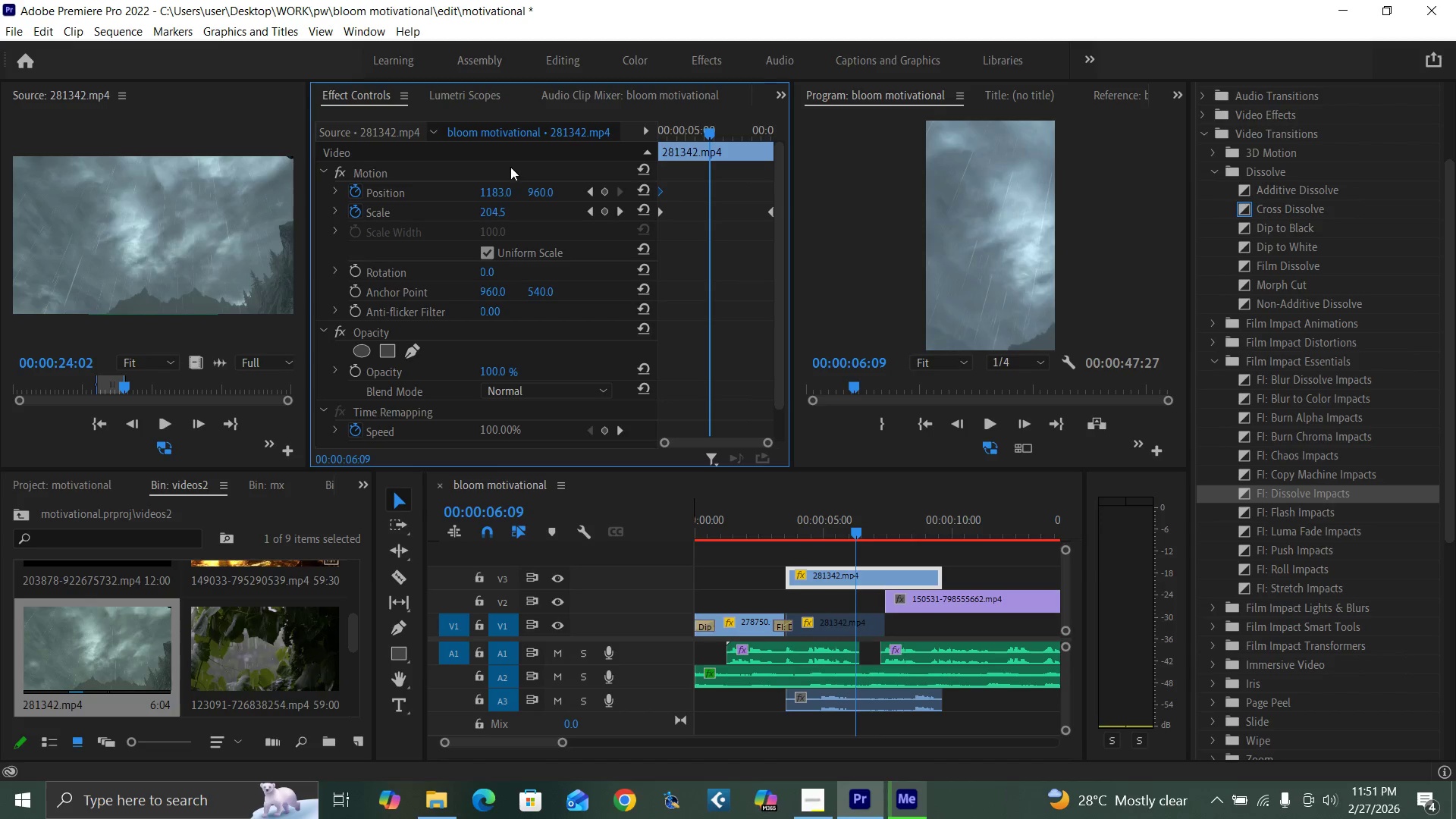 
left_click([491, 189])
 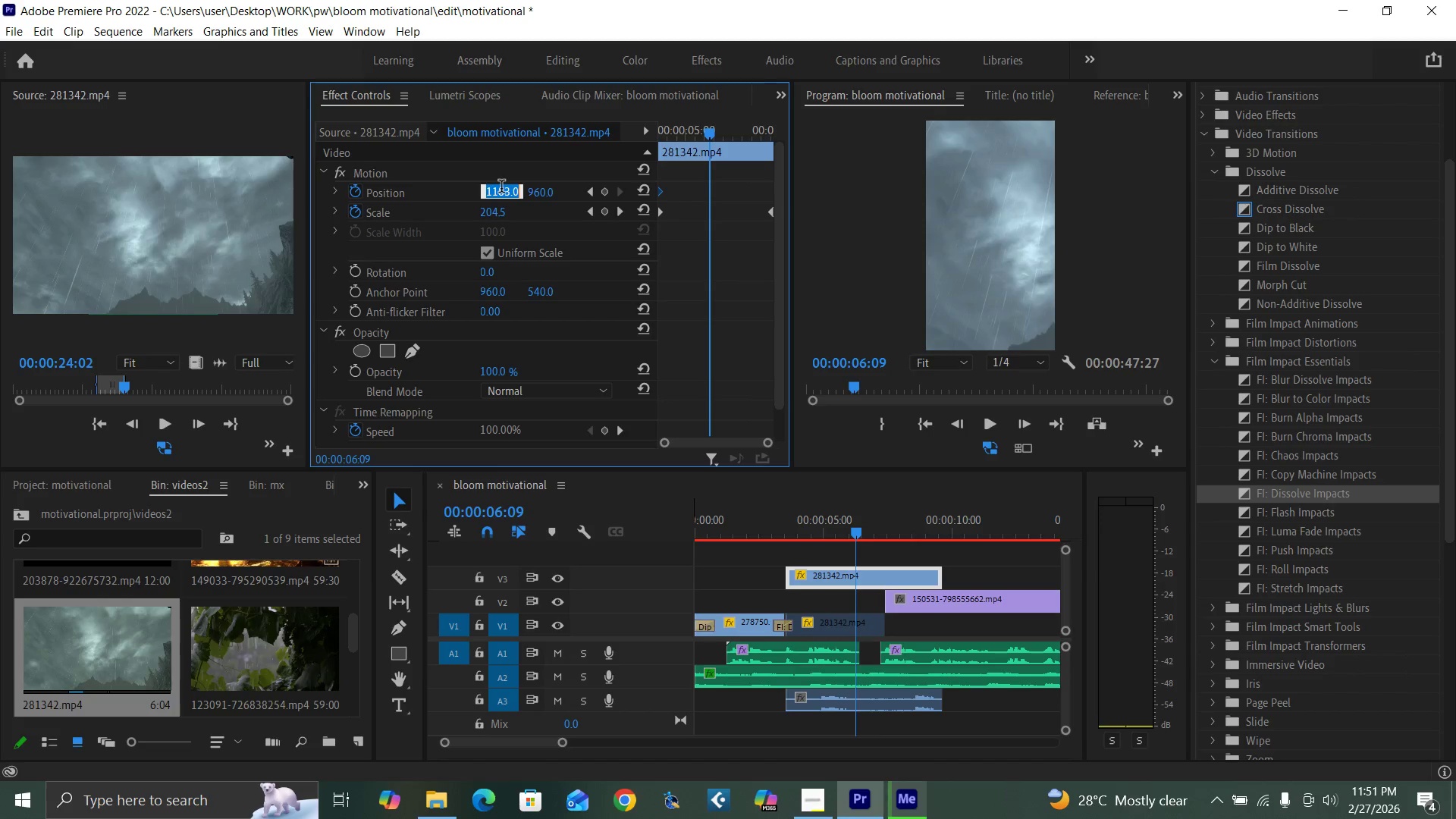 
type(11)
 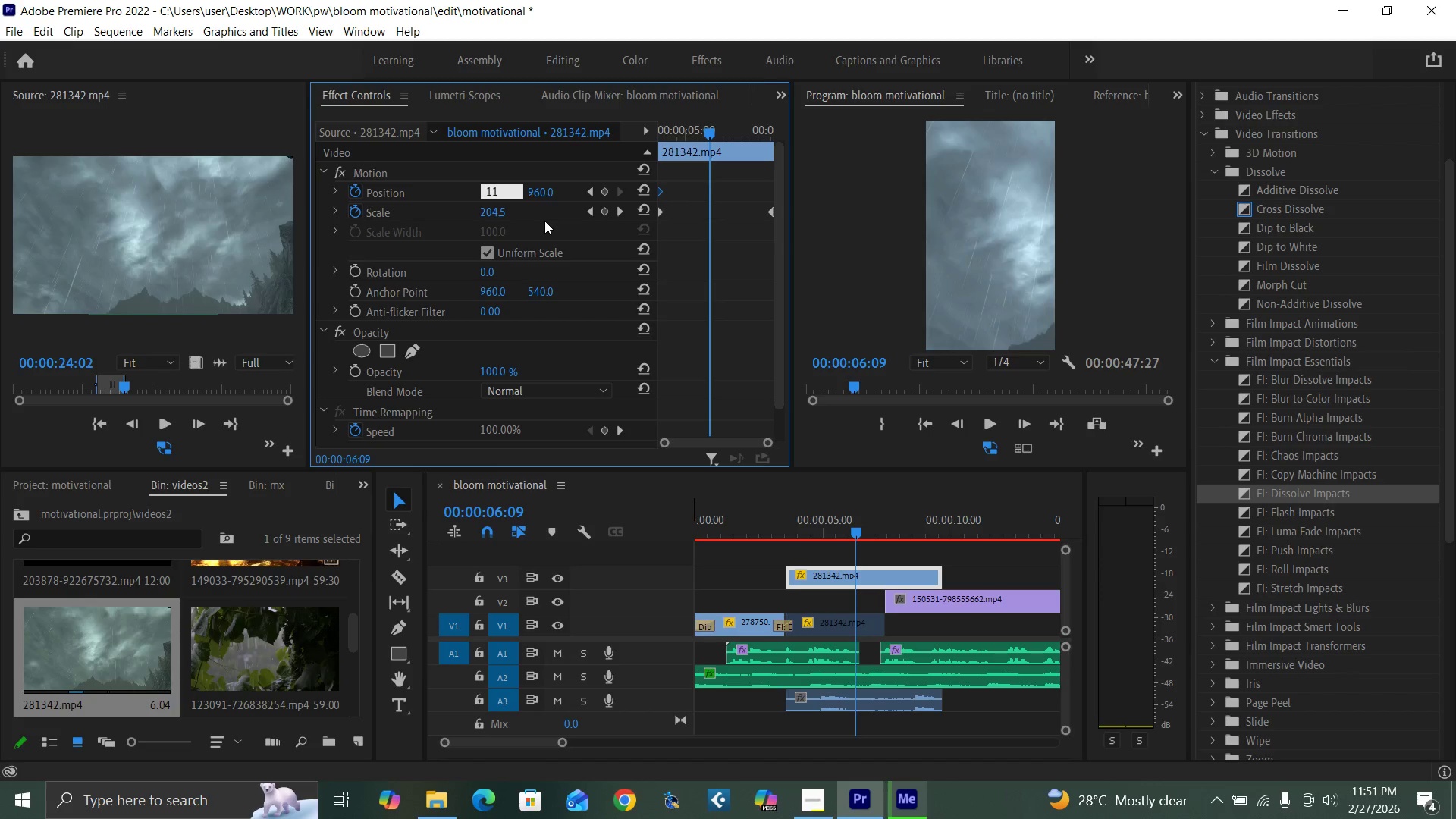 
wait(5.56)
 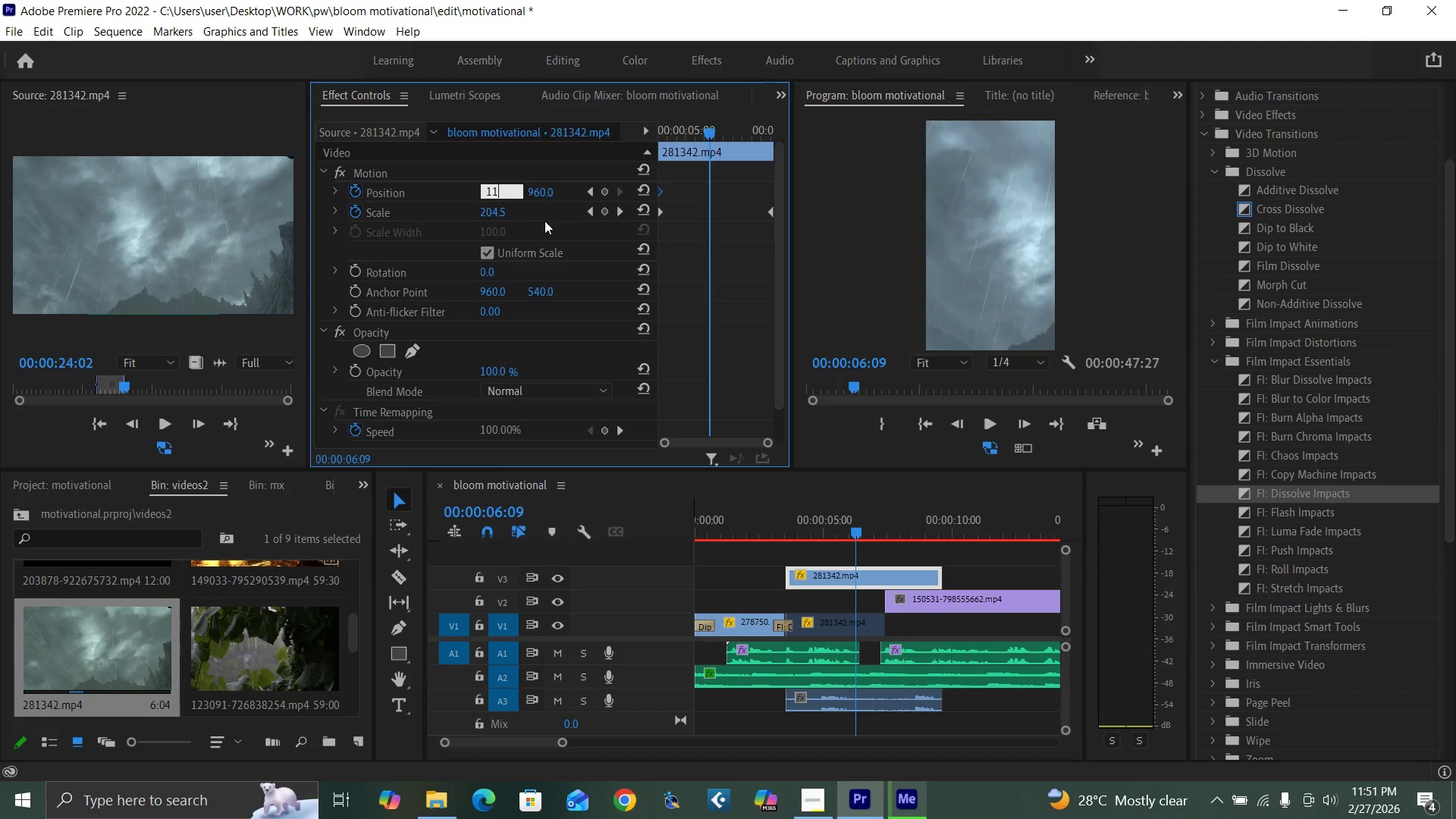 
key(Backspace)
 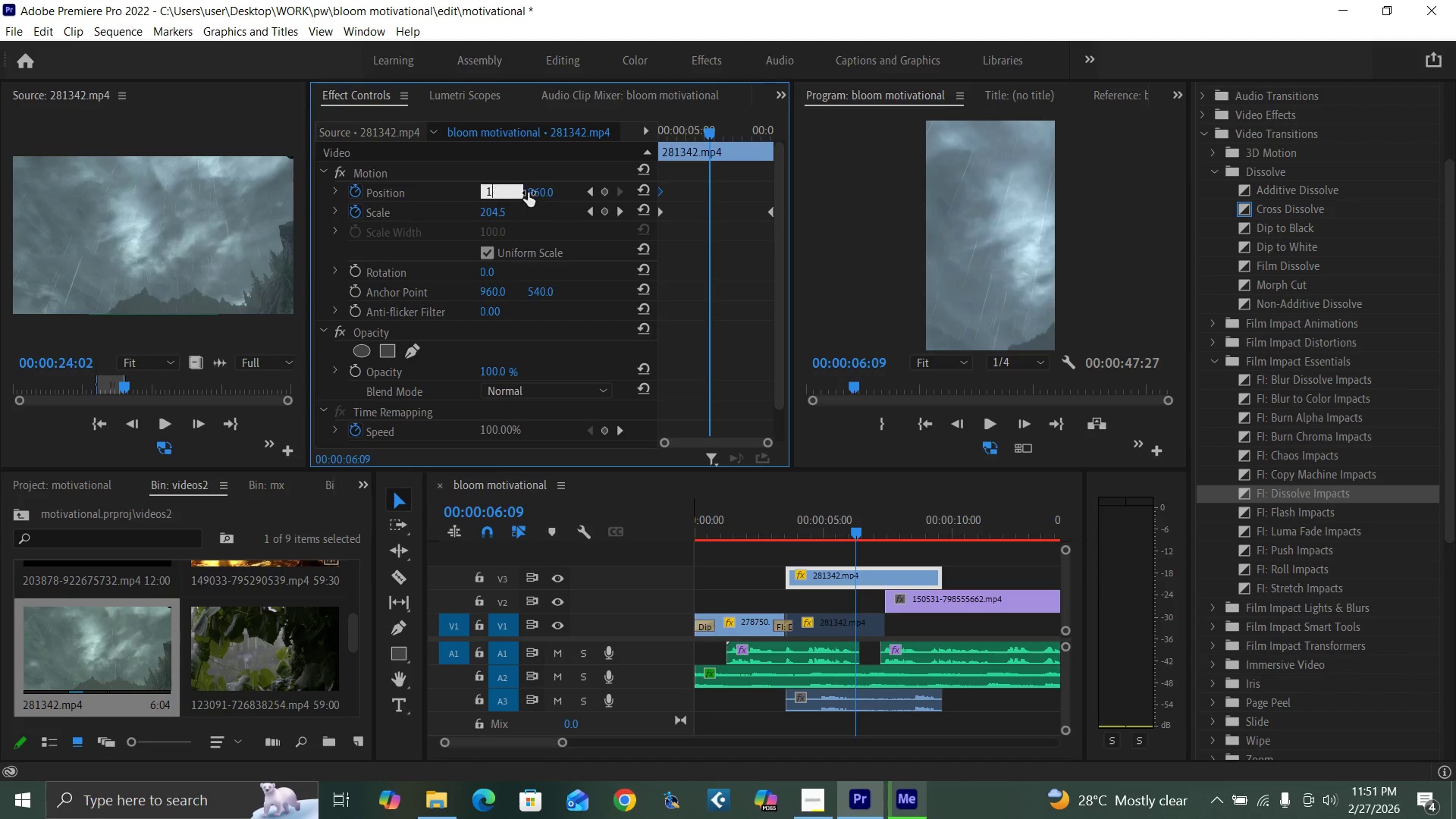 
key(Backspace)
 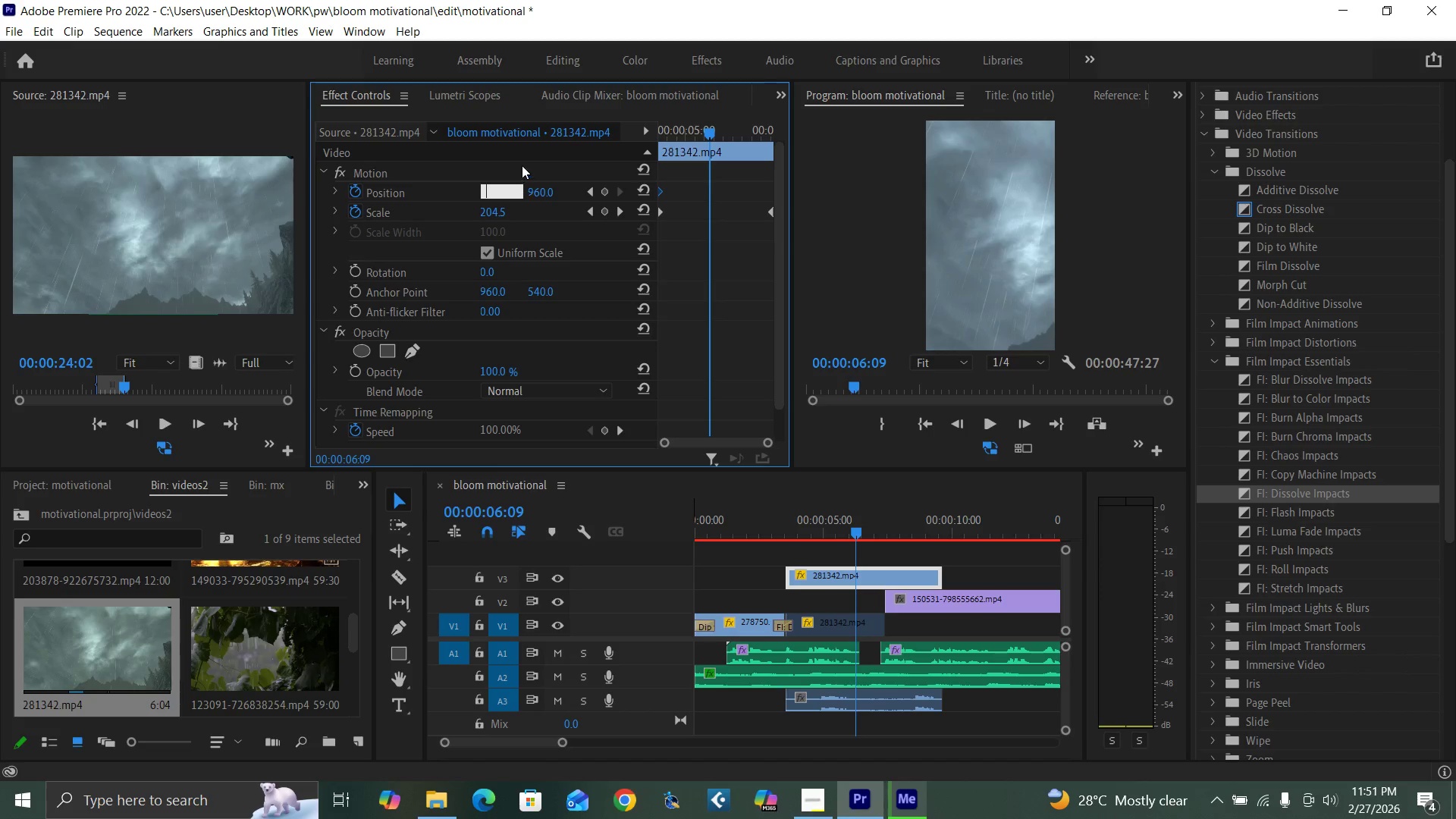 
left_click([521, 162])
 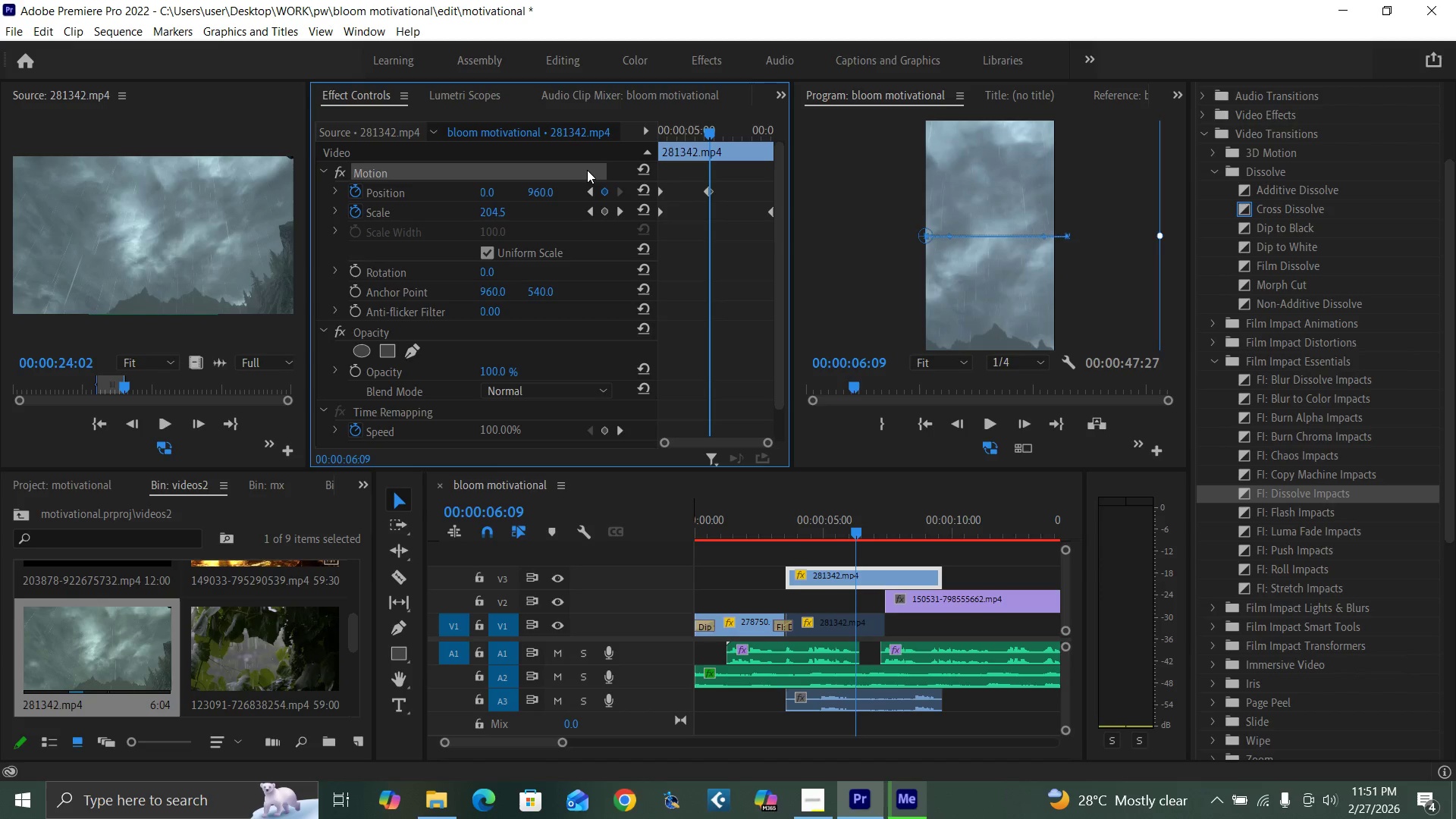 
key(Control+Z)
 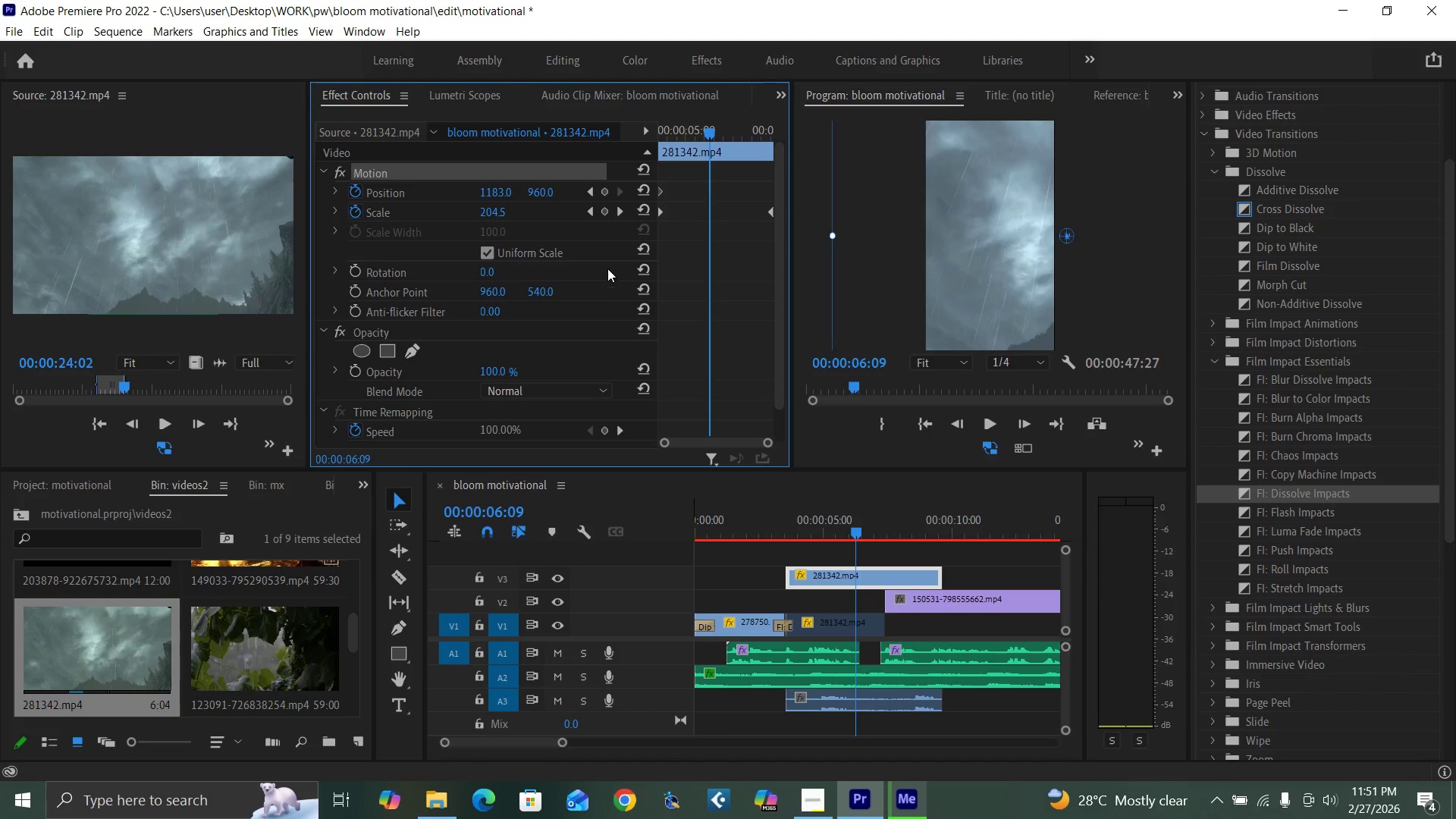 
key(Space)
 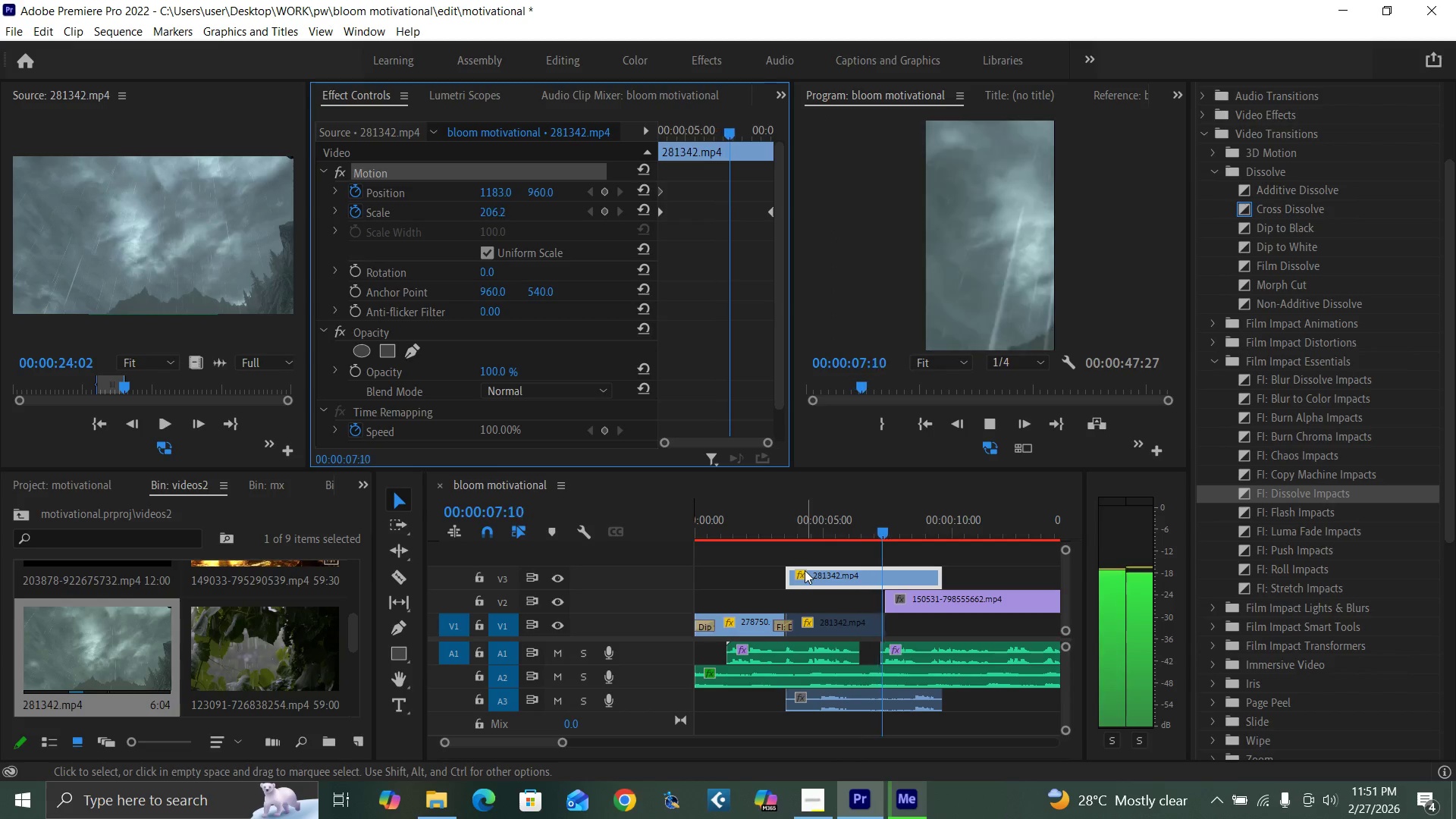 
key(Space)
 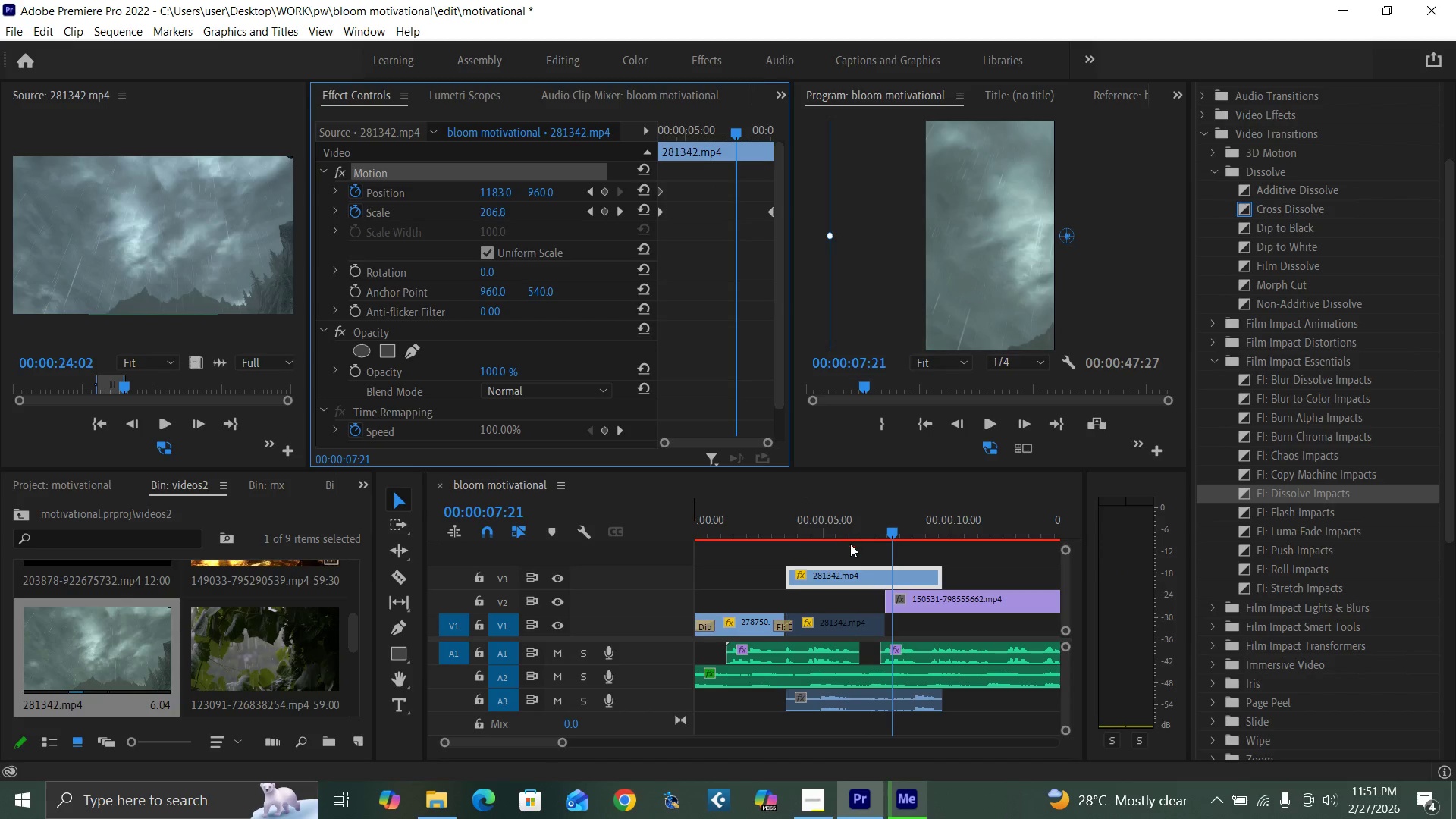 
key(Space)
 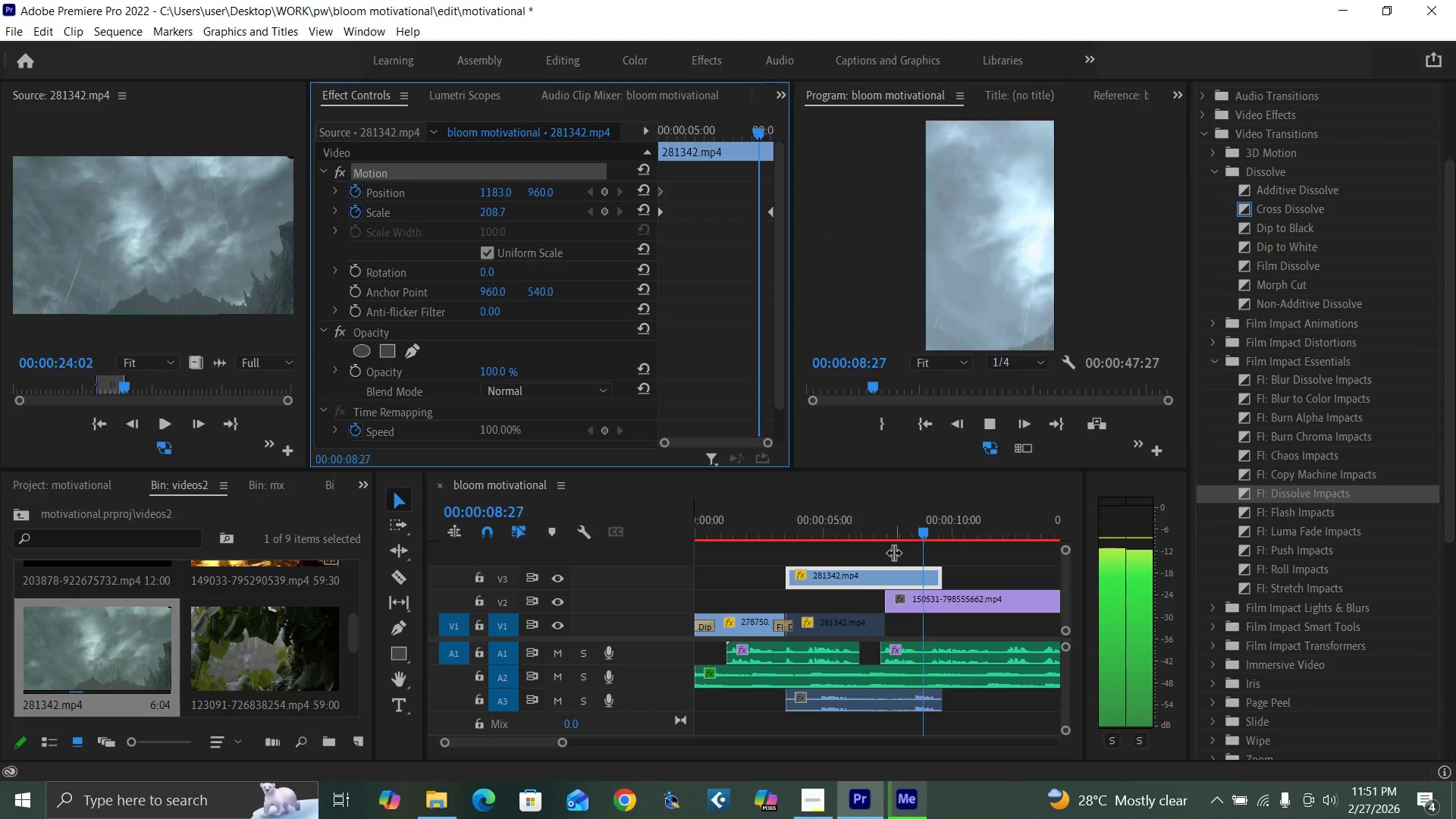 
key(Space)
 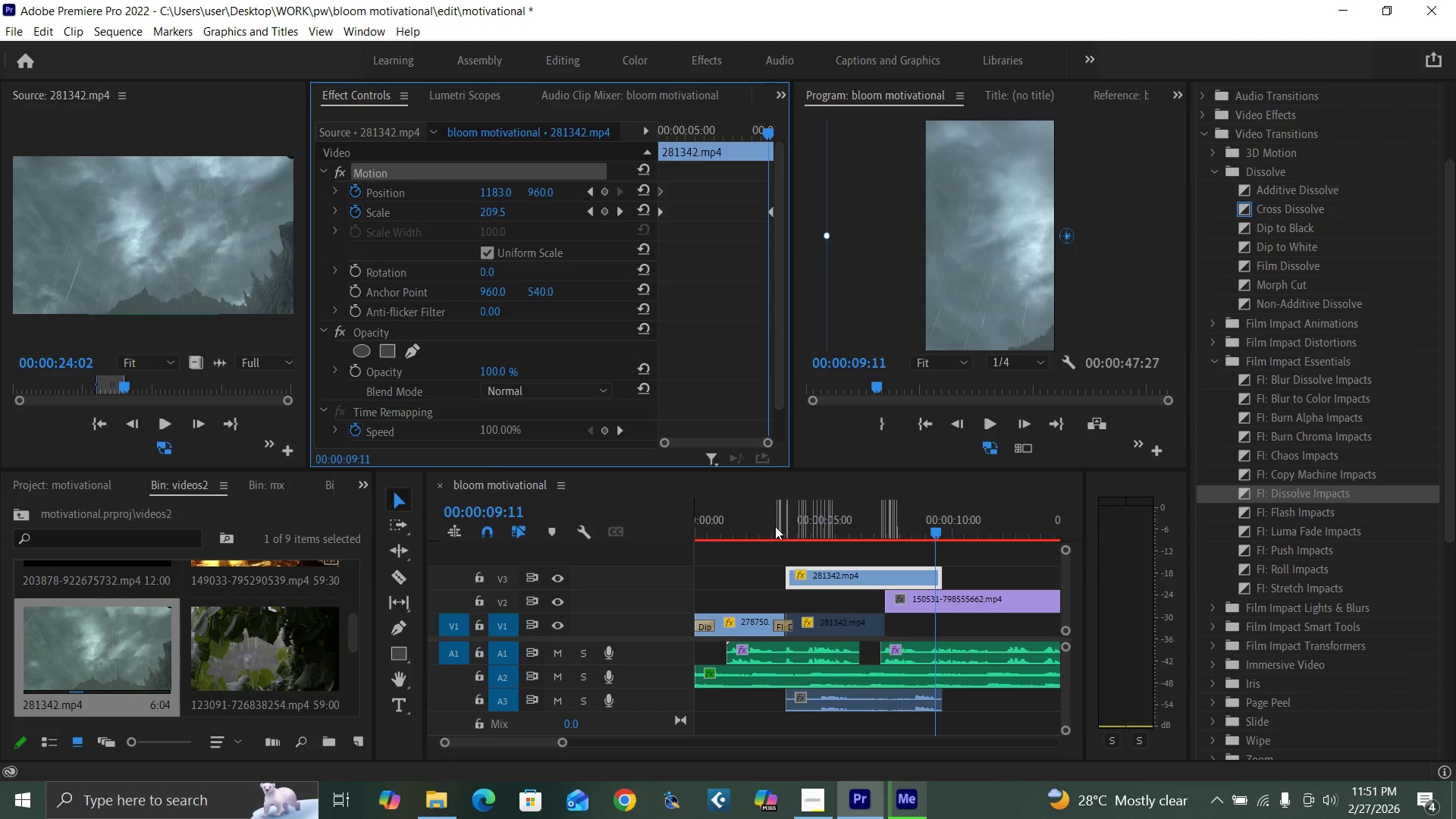 
key(Space)
 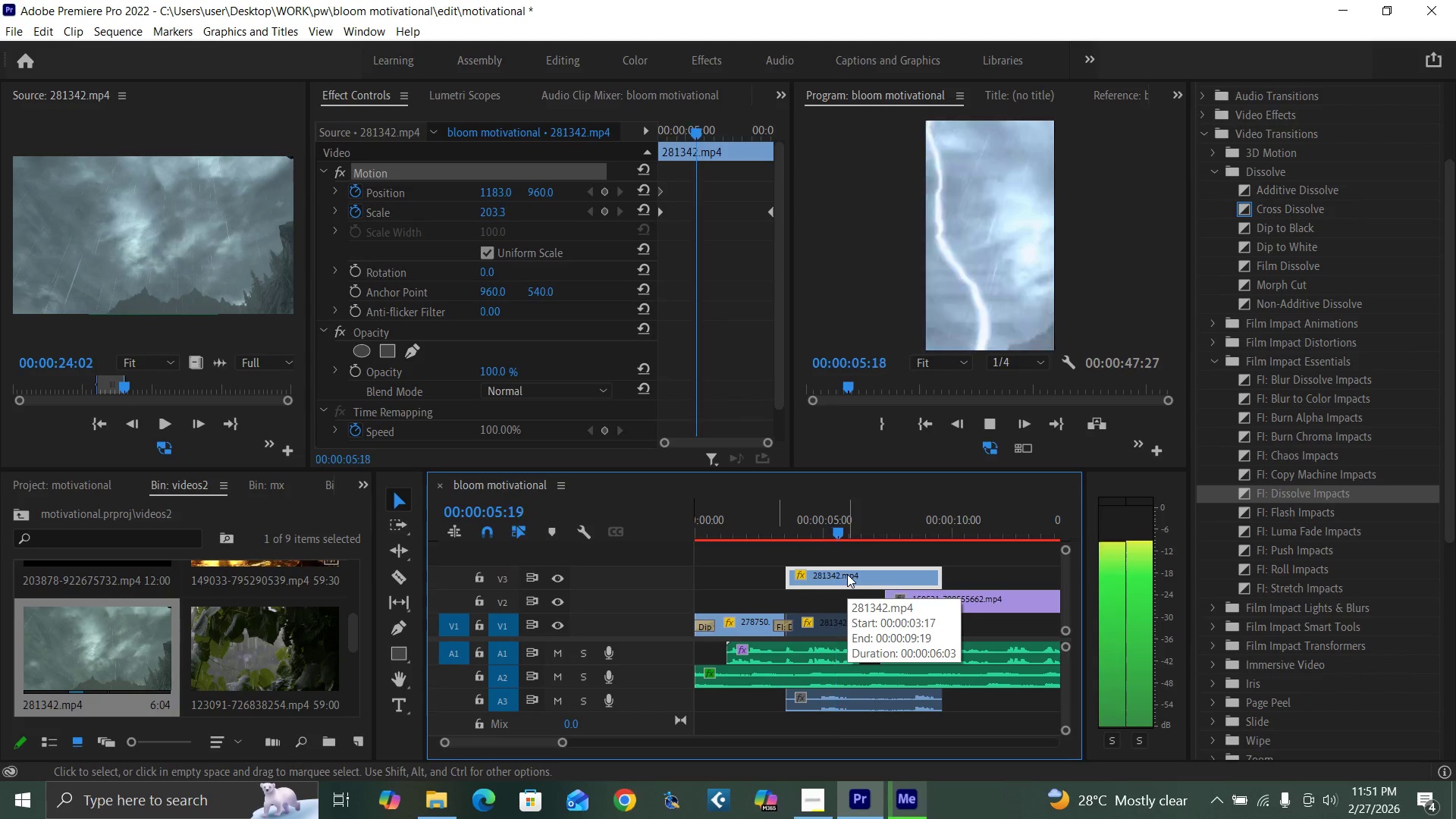 
key(Space)
 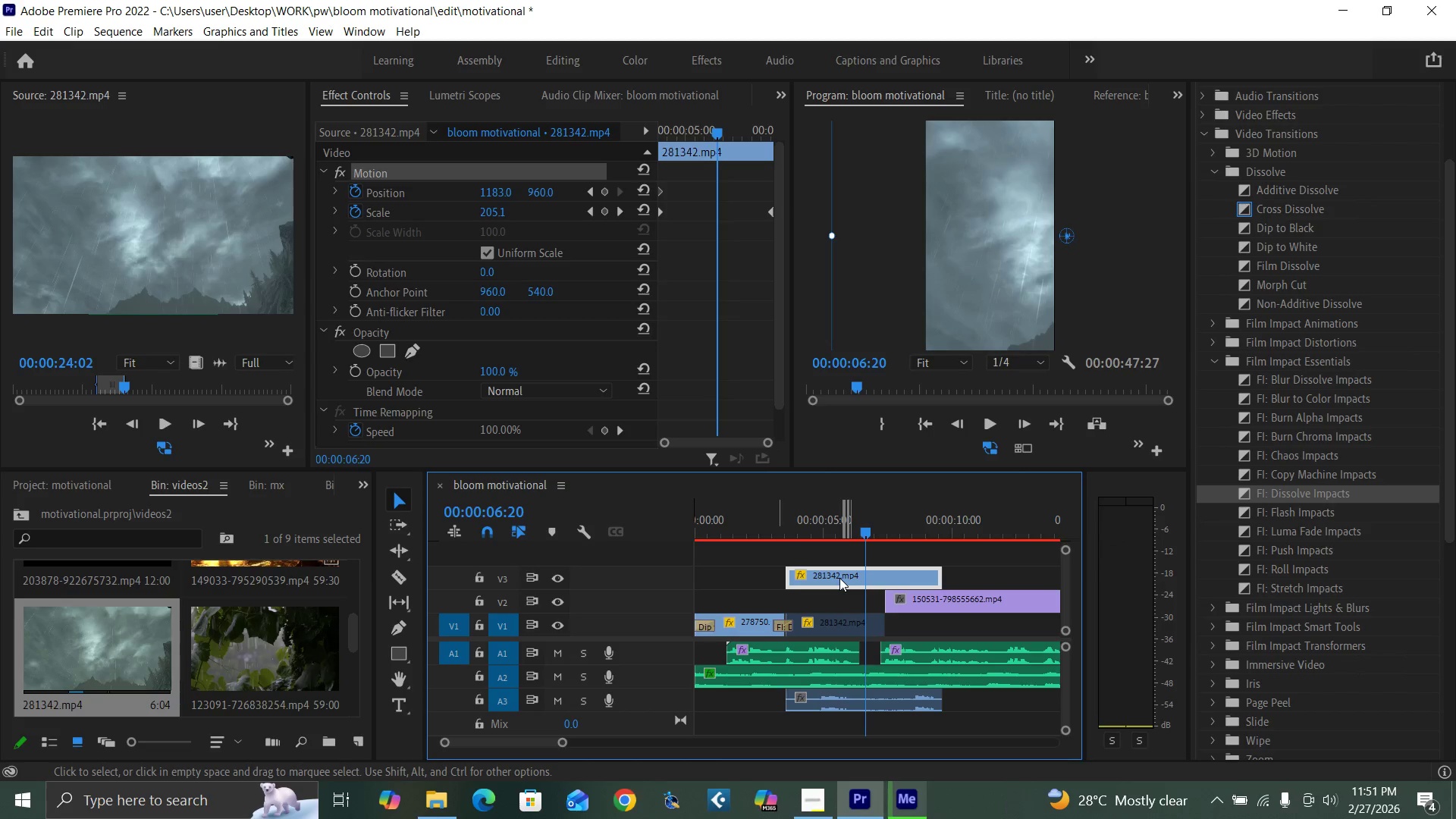 
wait(5.02)
 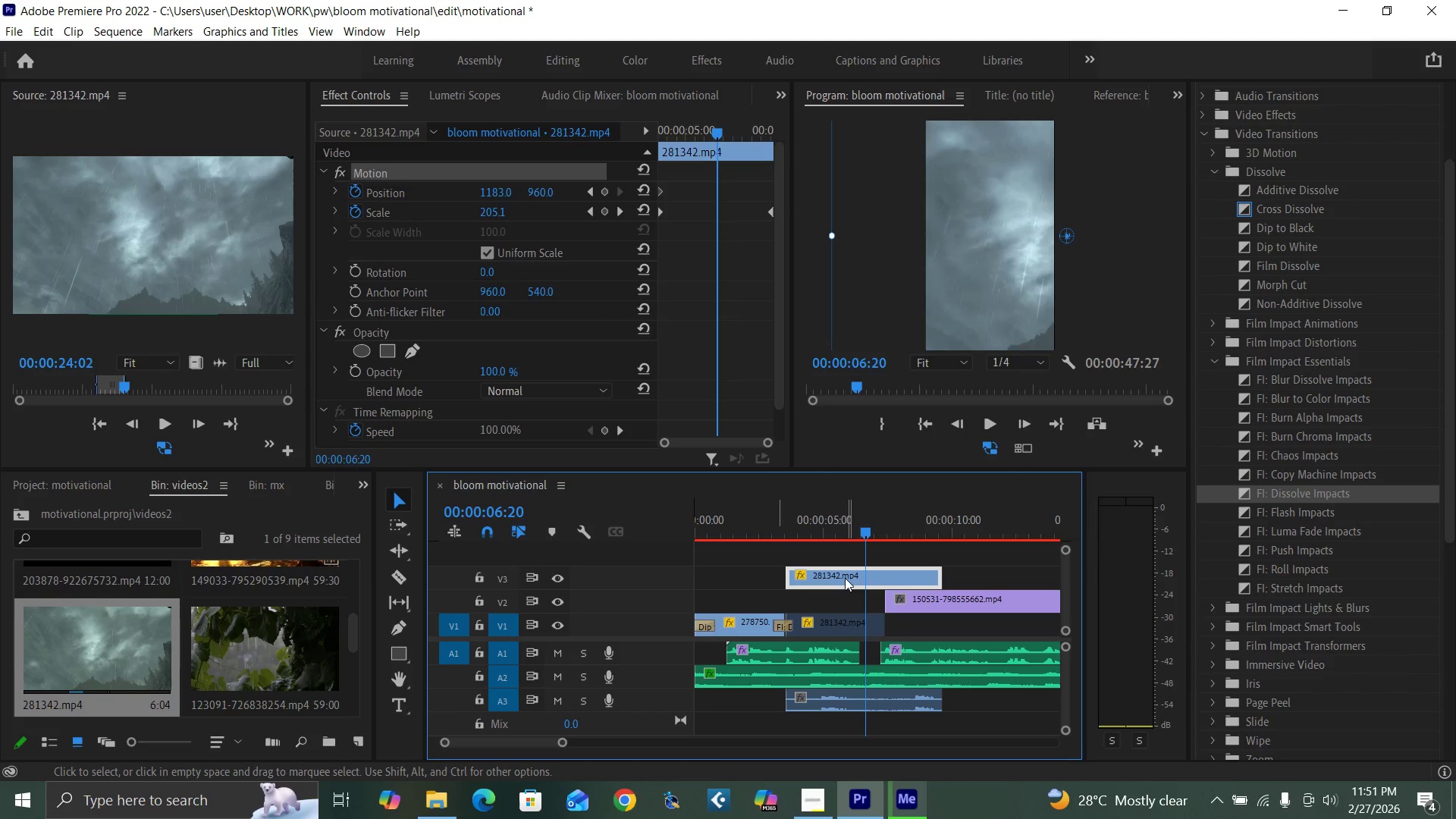 
left_click_drag(start_coordinate=[836, 530], to_coordinate=[859, 544])
 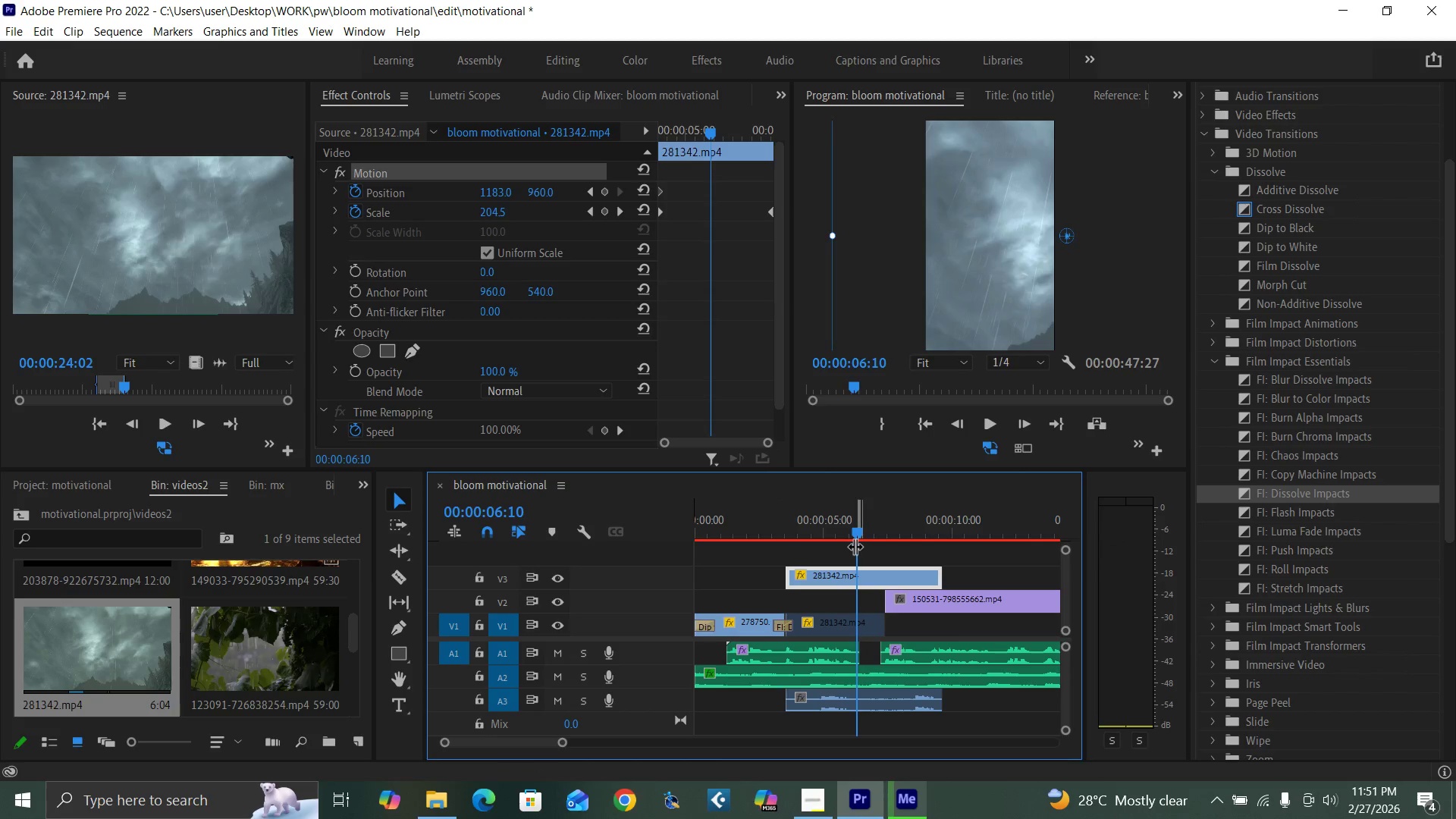 
key(C)
 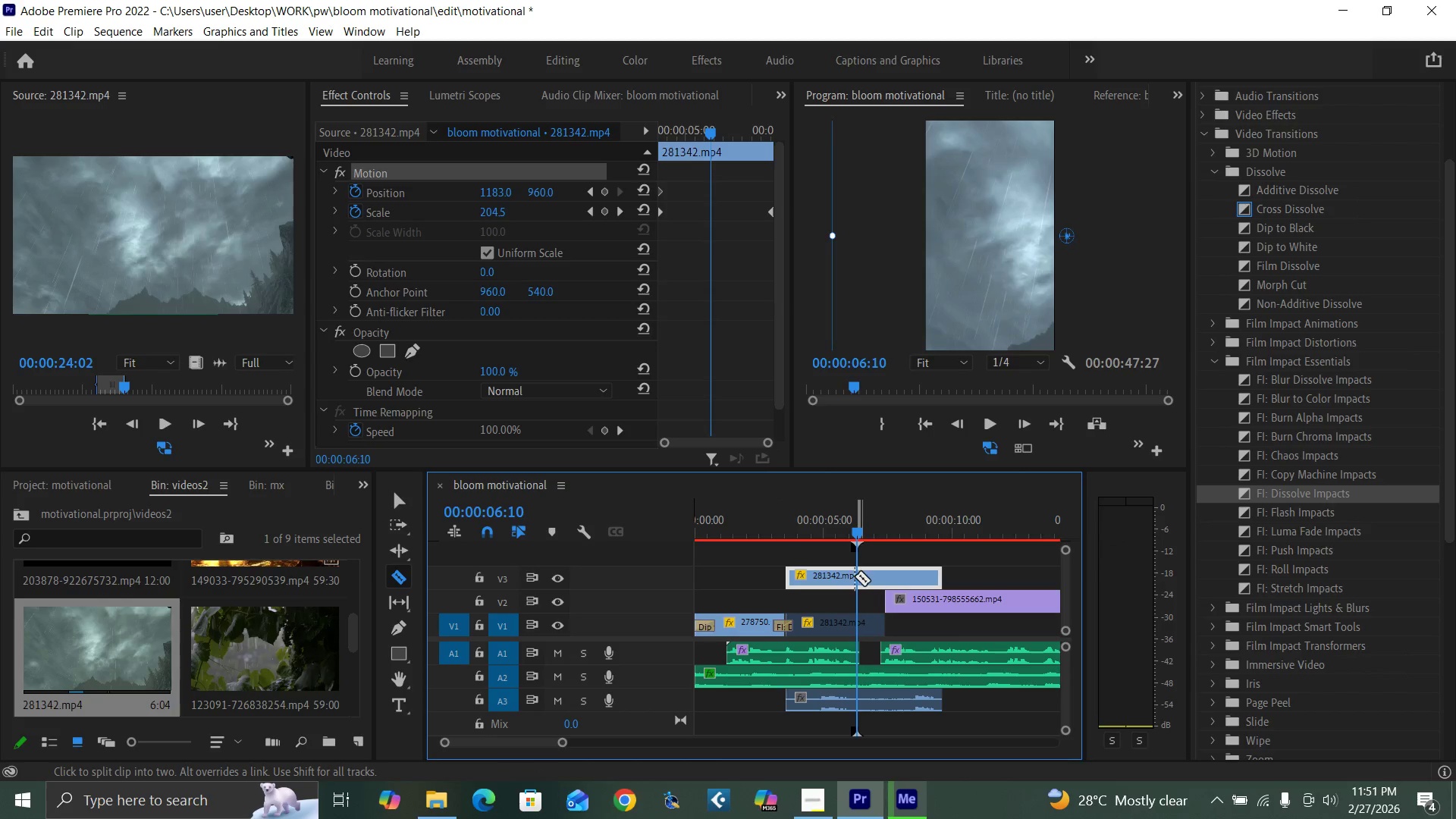 
left_click([855, 577])
 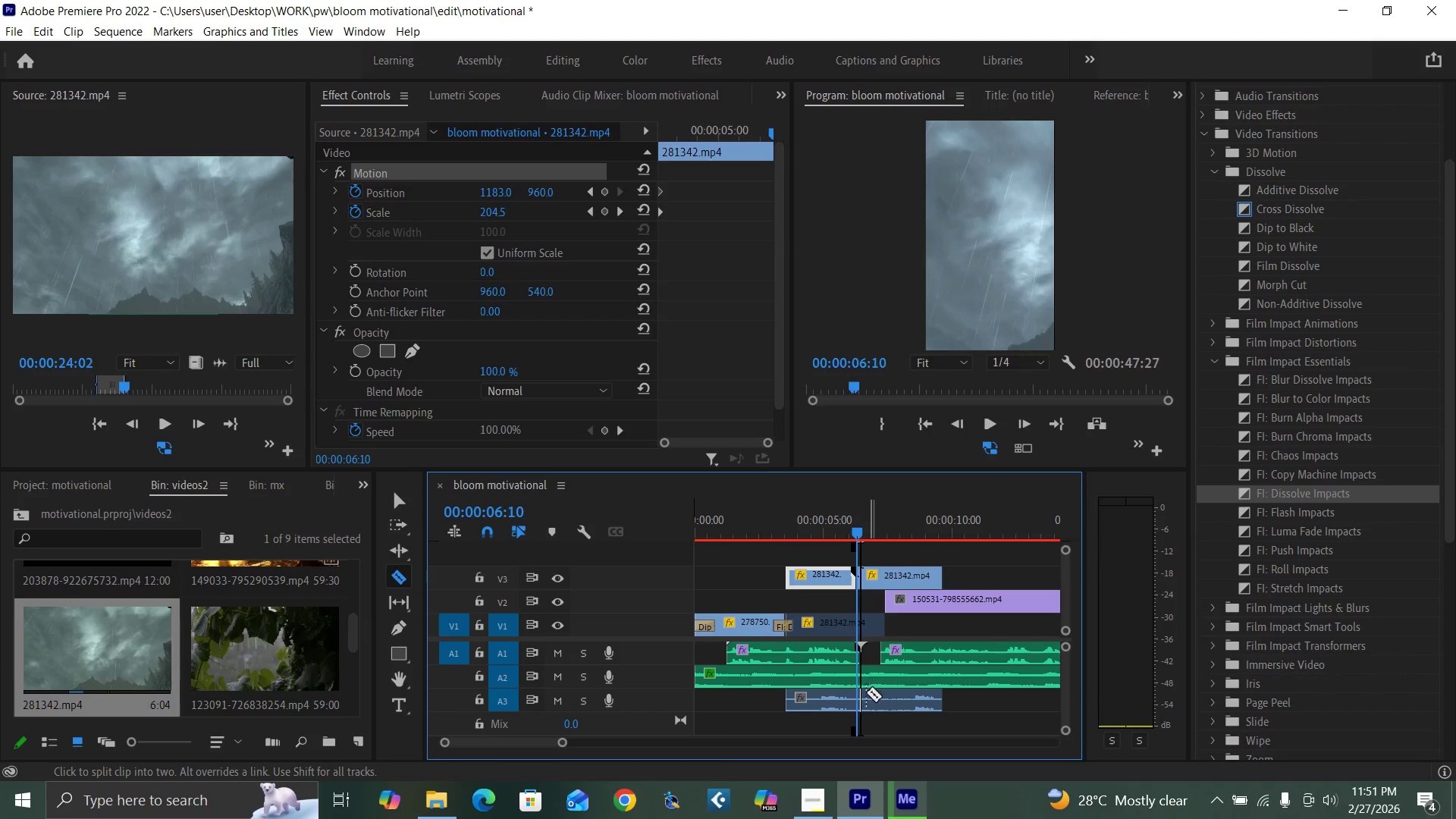 
left_click([855, 701])
 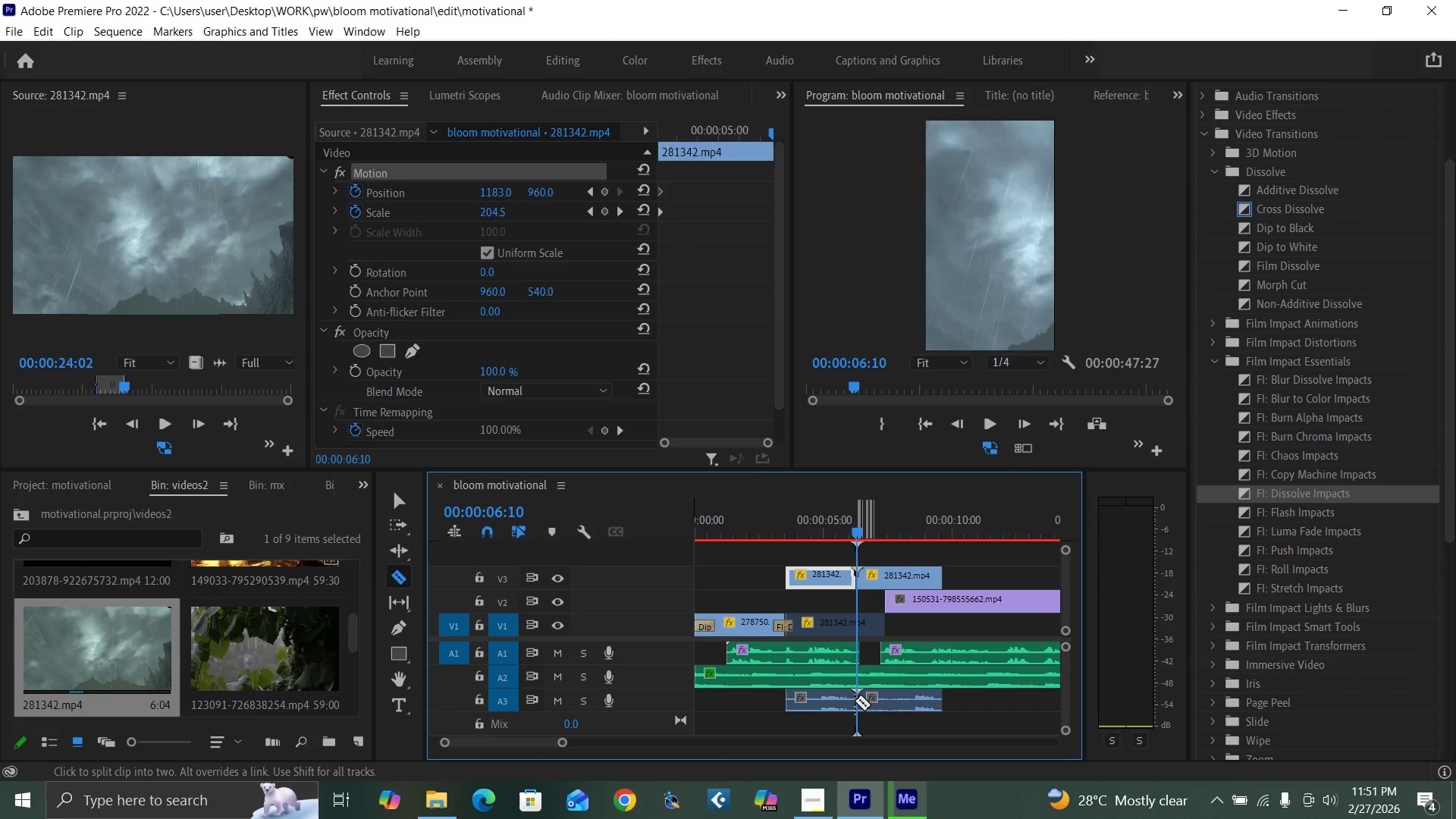 
key(V)
 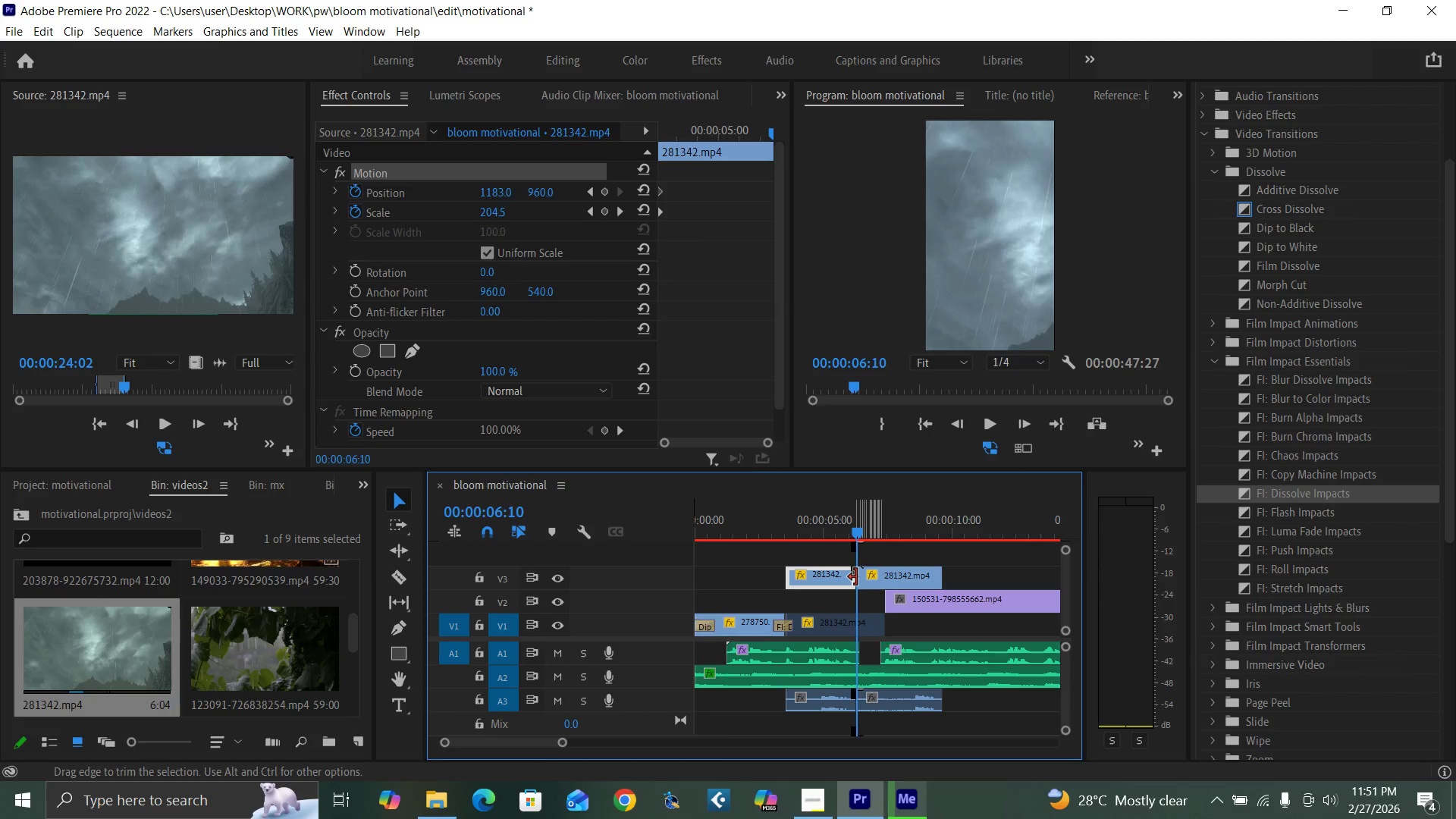 
left_click_drag(start_coordinate=[861, 581], to_coordinate=[882, 589])
 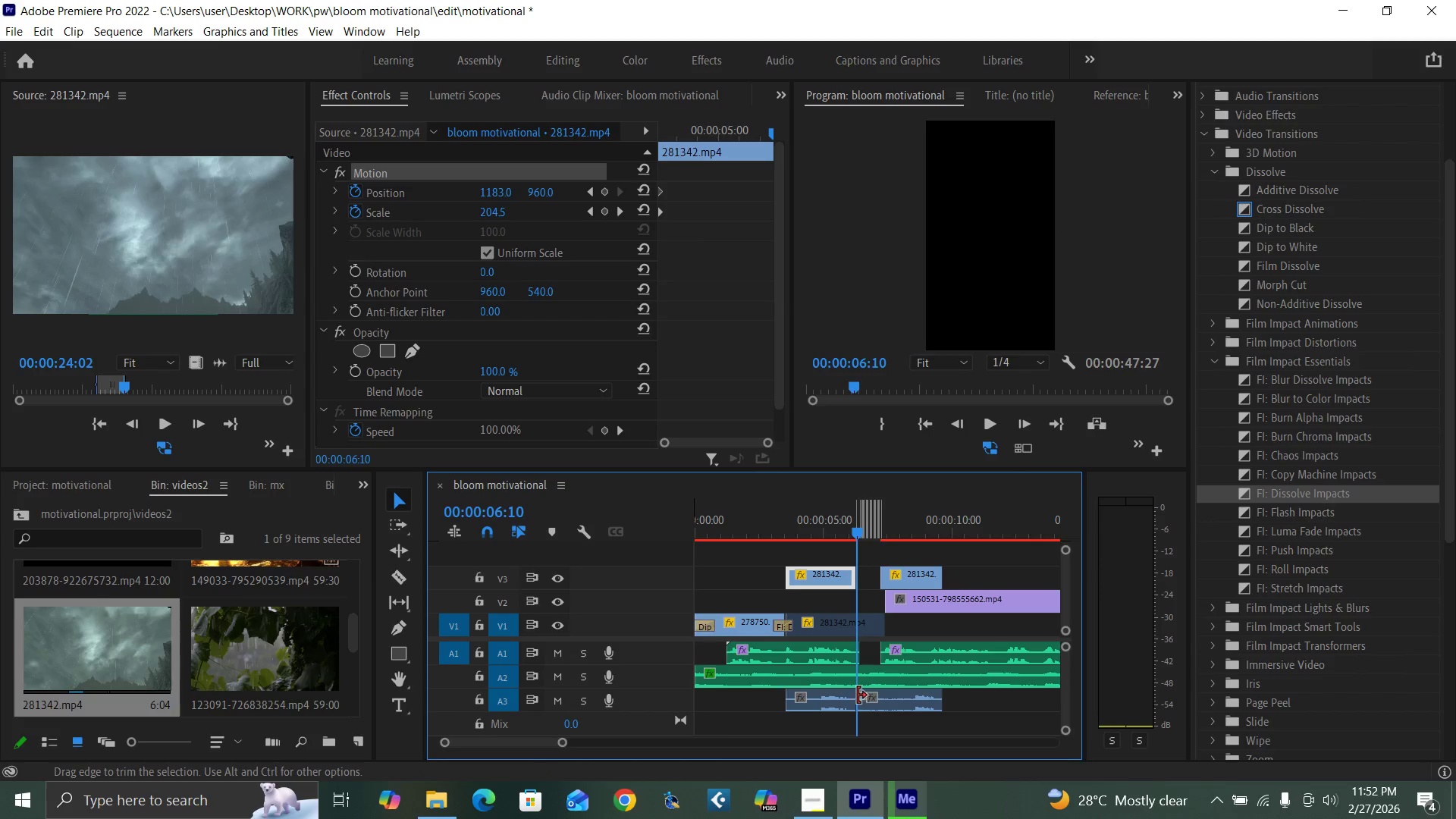 
left_click_drag(start_coordinate=[857, 695], to_coordinate=[882, 703])
 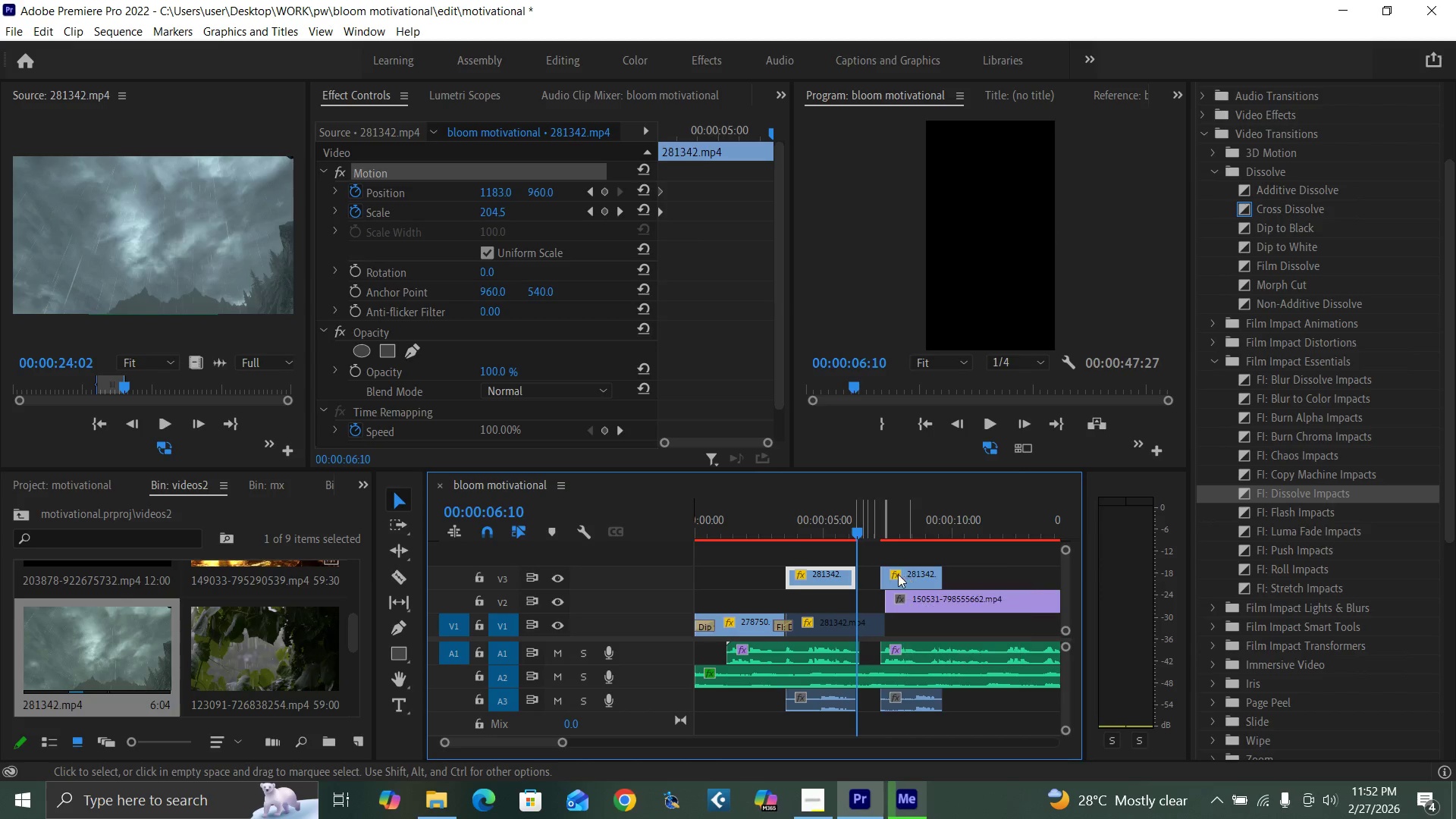 
left_click_drag(start_coordinate=[881, 577], to_coordinate=[886, 580])
 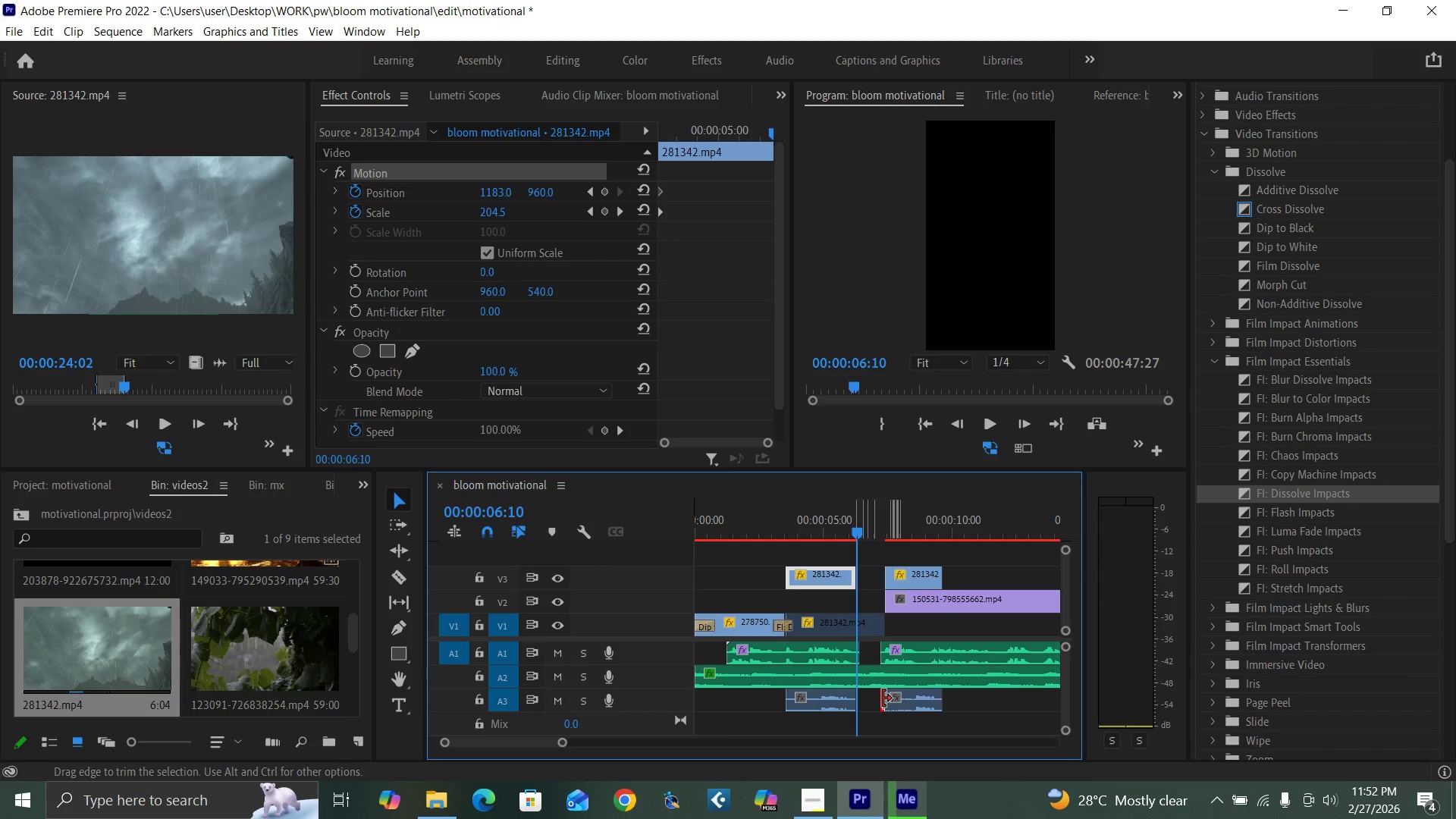 
left_click([883, 698])
 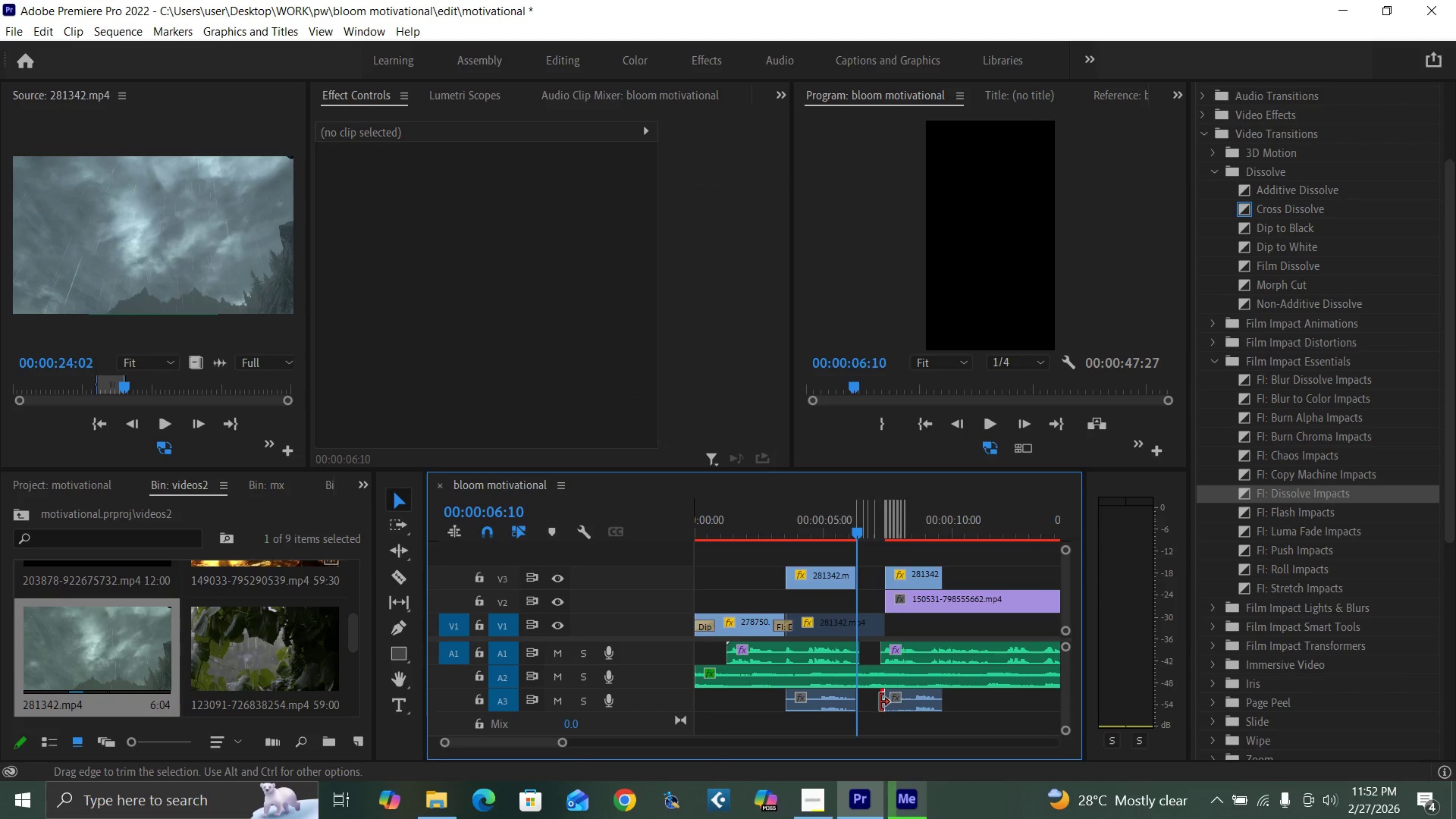 
left_click_drag(start_coordinate=[883, 706], to_coordinate=[890, 708])
 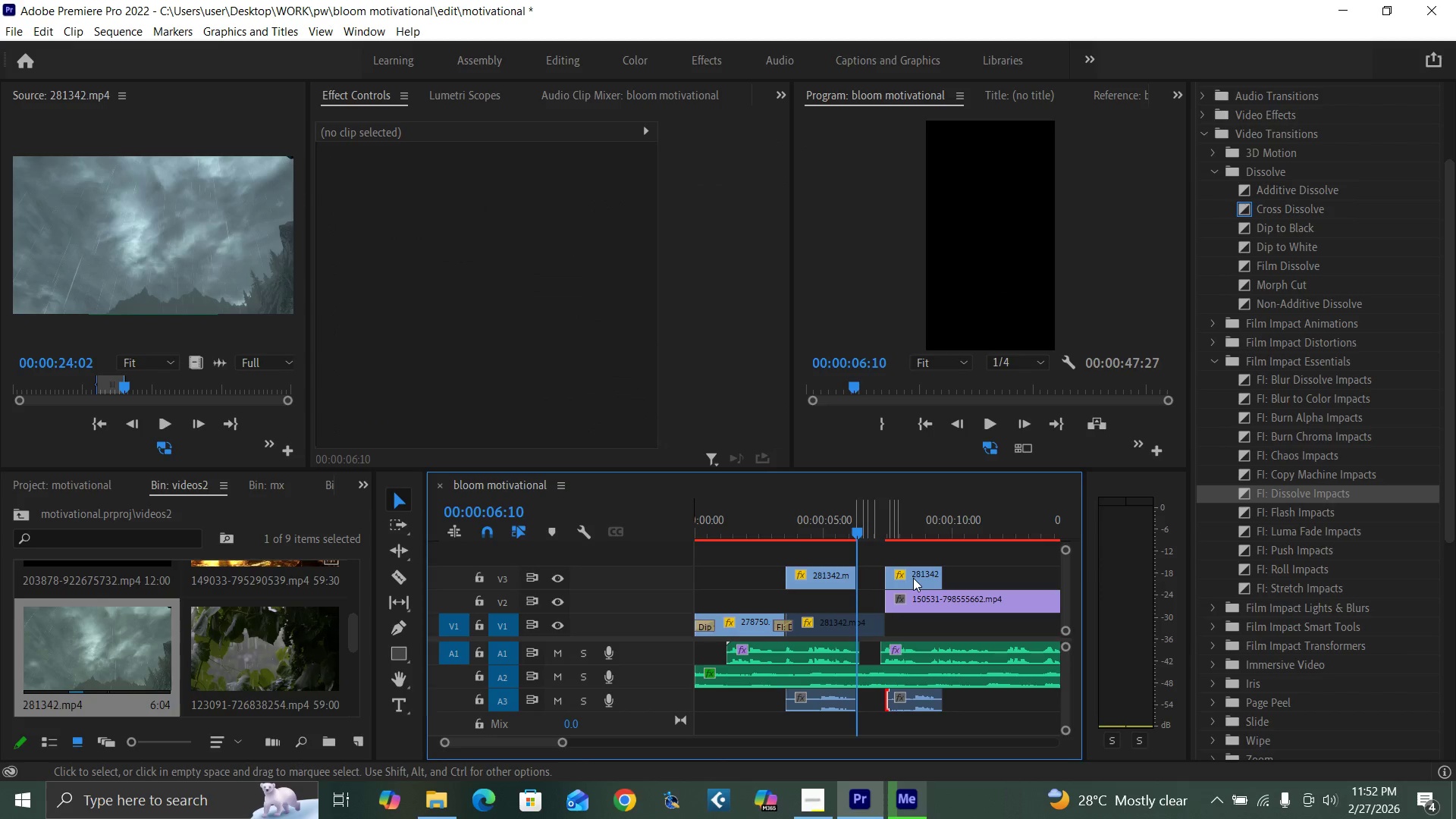 
left_click_drag(start_coordinate=[914, 578], to_coordinate=[889, 576])
 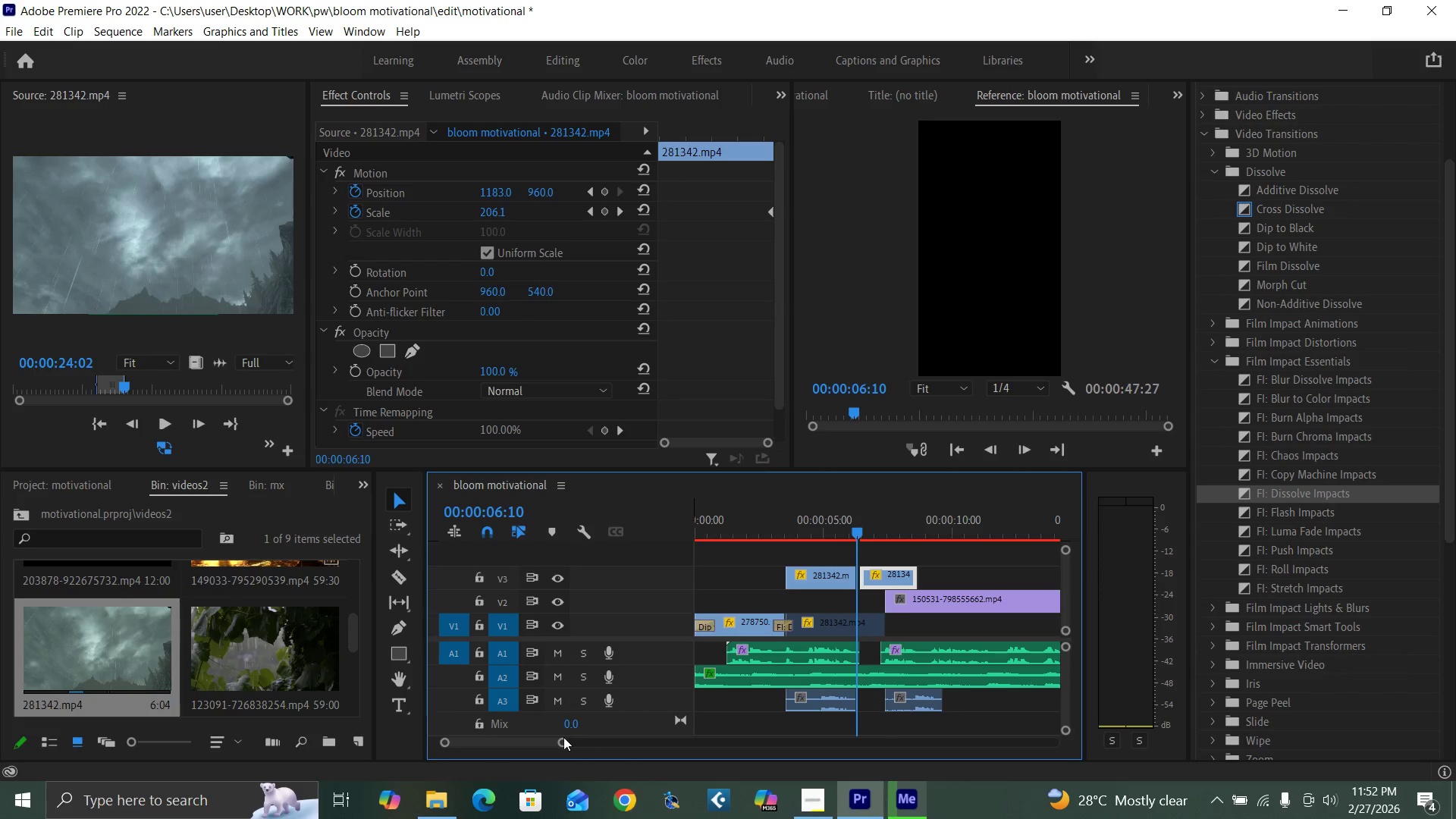 
left_click_drag(start_coordinate=[559, 739], to_coordinate=[544, 740])
 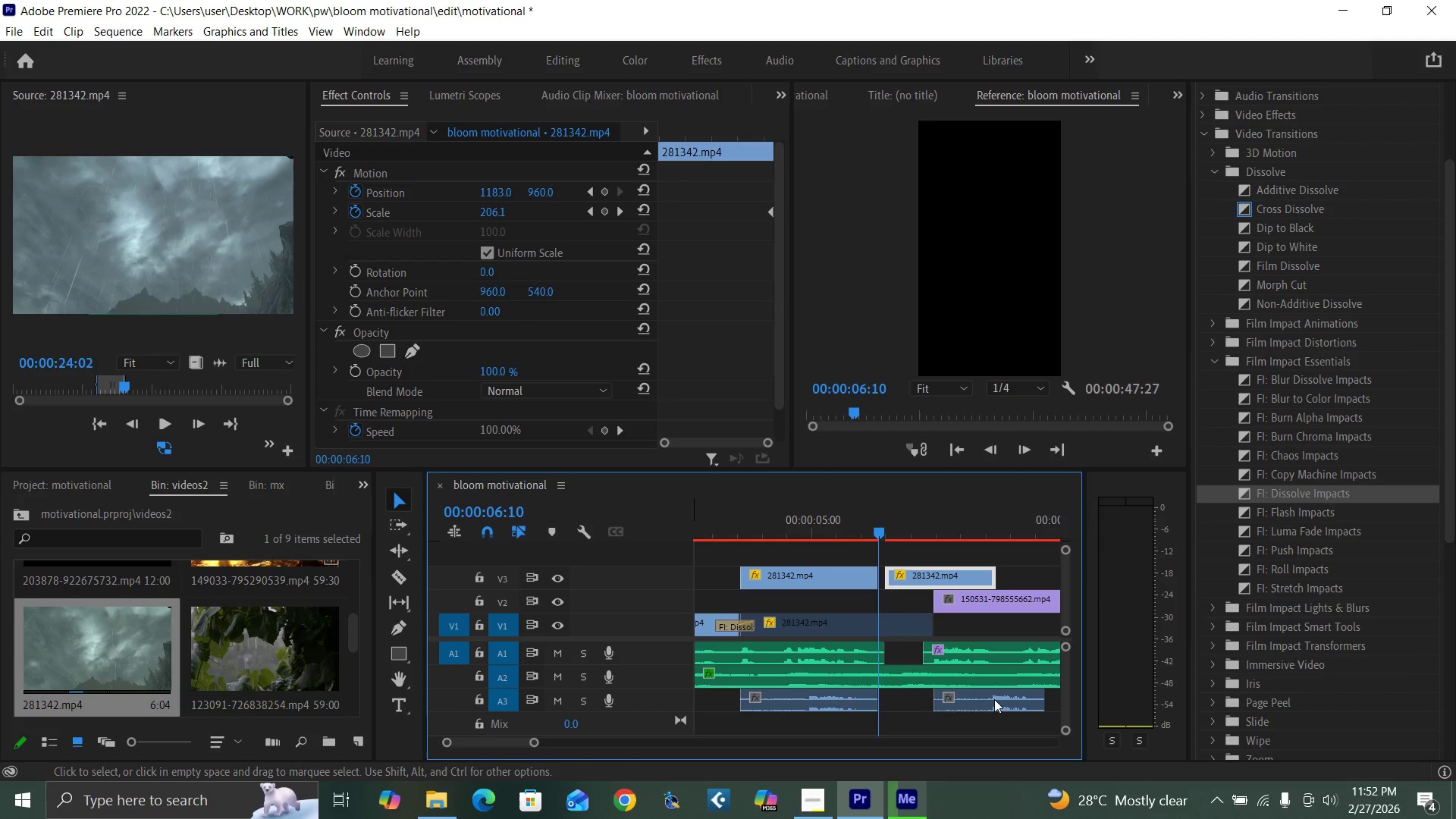 
left_click_drag(start_coordinate=[1001, 696], to_coordinate=[956, 697])
 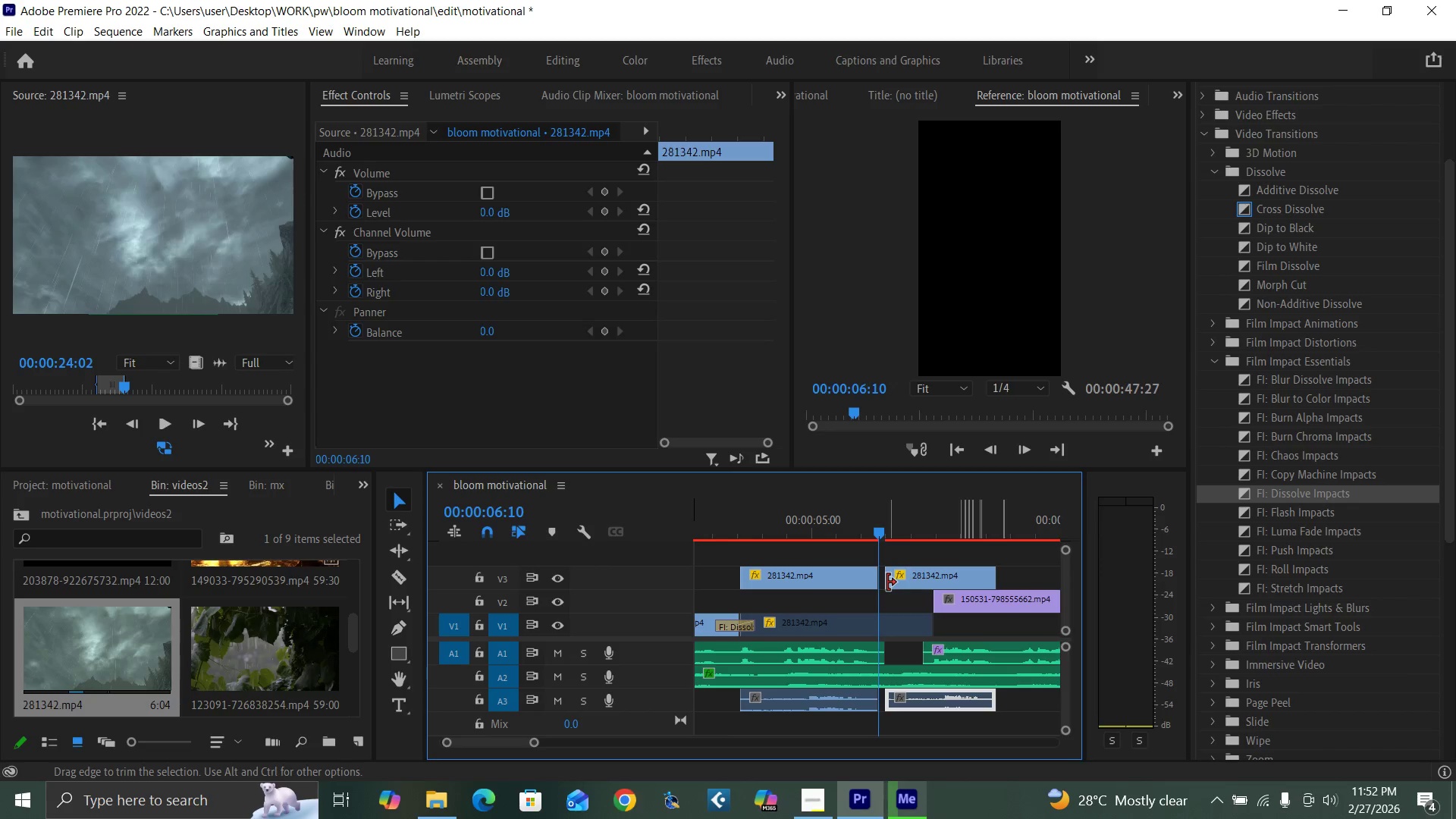 
left_click_drag(start_coordinate=[887, 582], to_coordinate=[913, 594])
 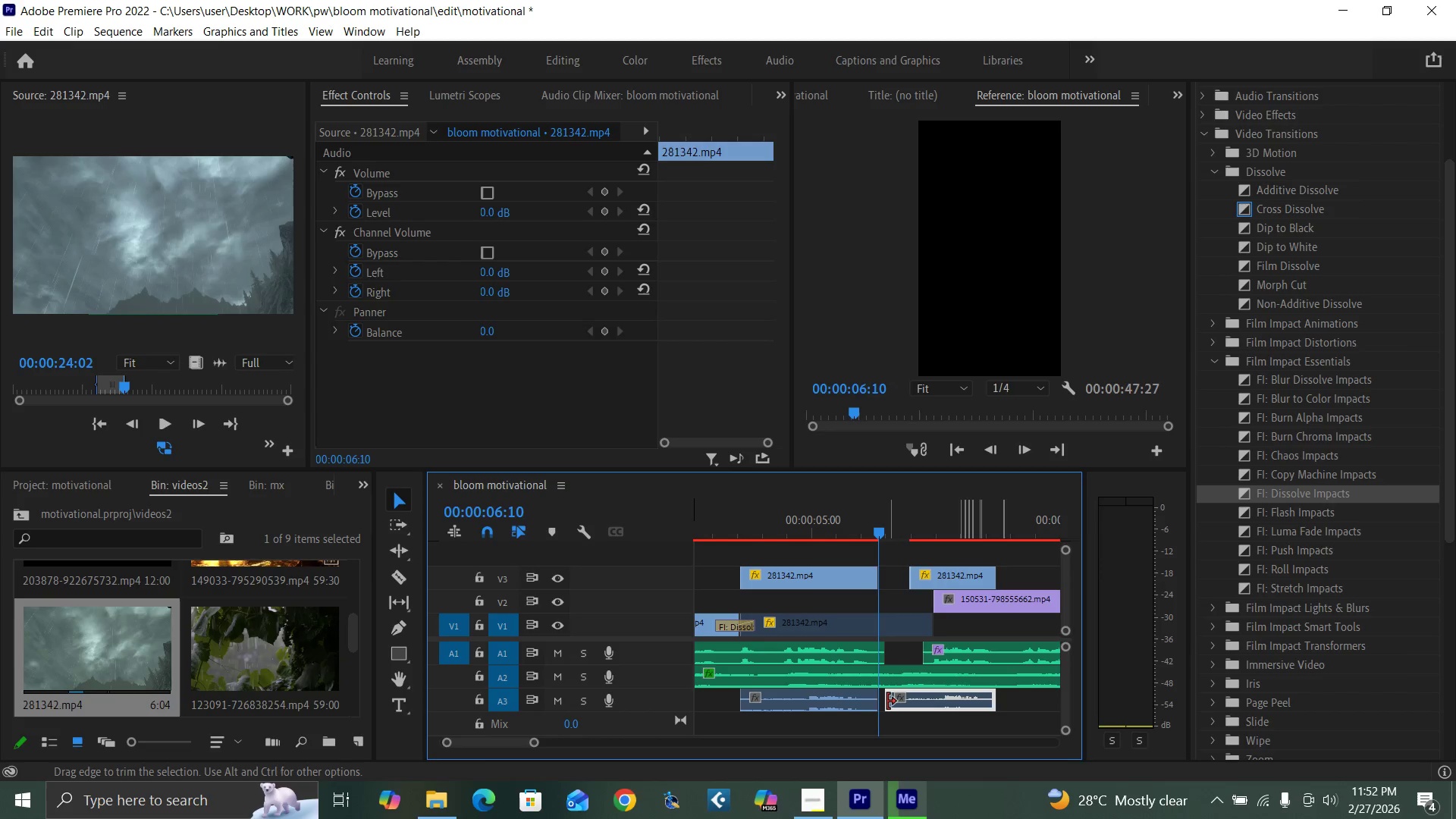 
left_click_drag(start_coordinate=[887, 701], to_coordinate=[918, 711])
 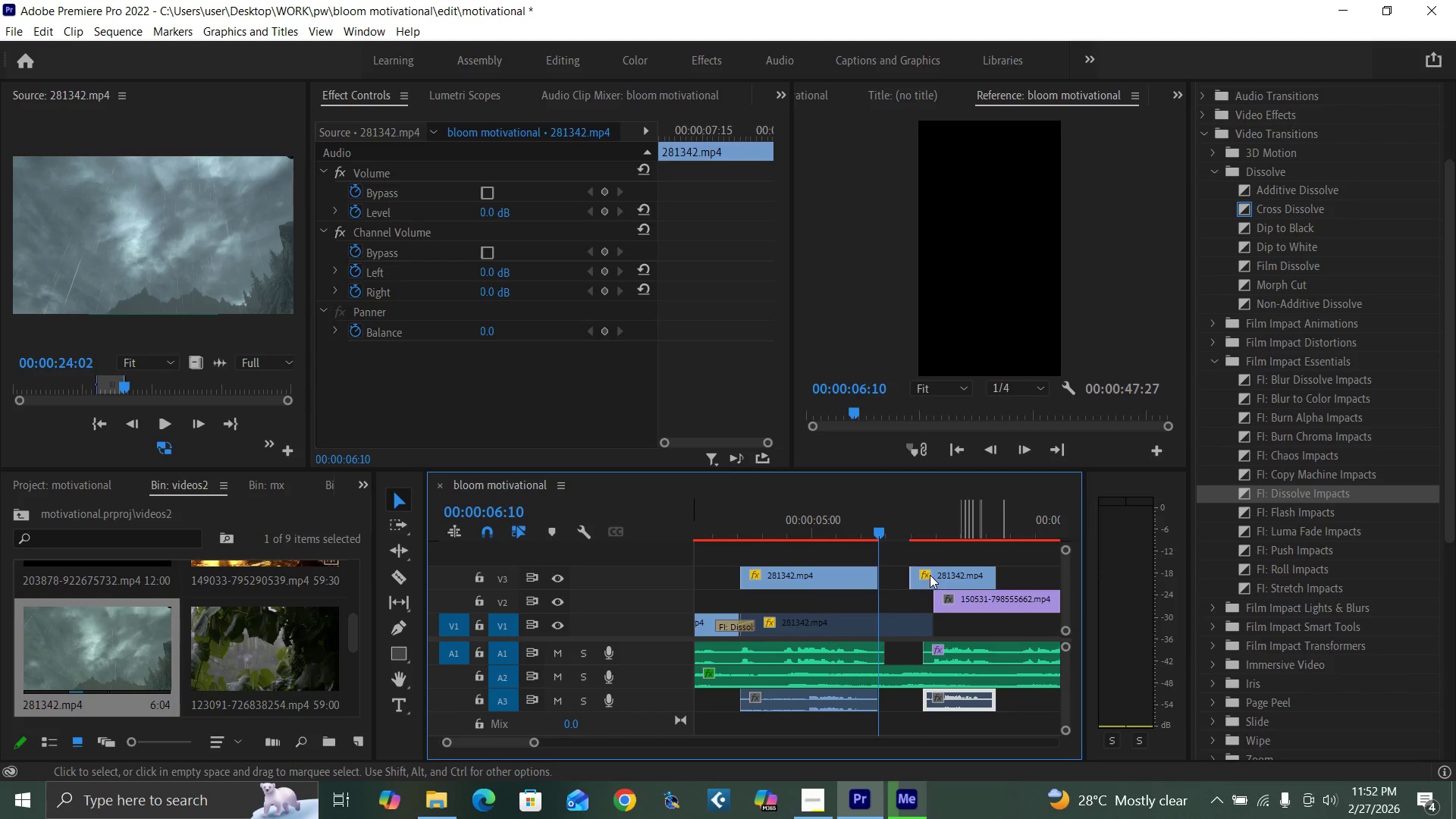 
left_click_drag(start_coordinate=[930, 576], to_coordinate=[899, 576])
 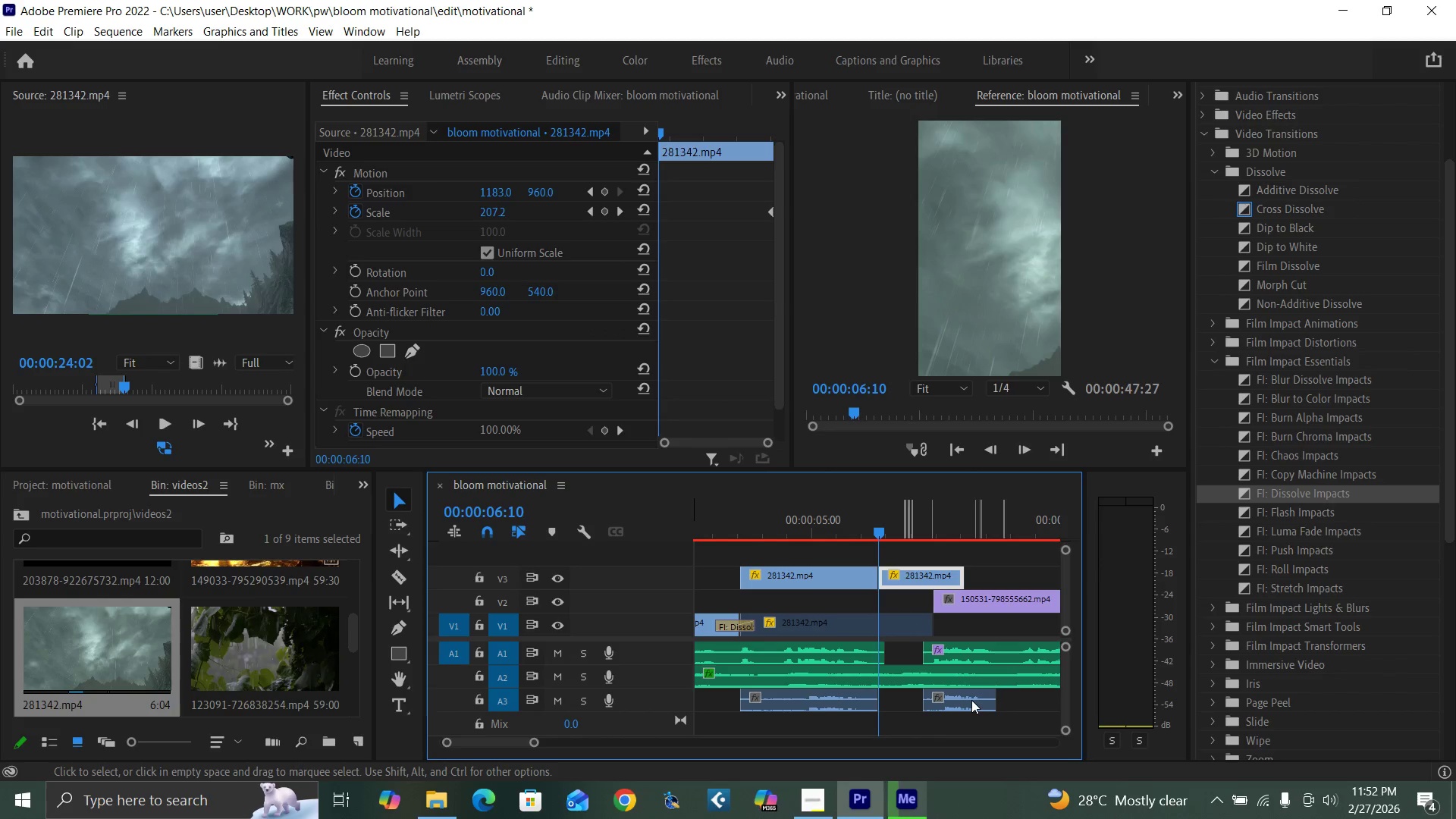 
left_click_drag(start_coordinate=[968, 699], to_coordinate=[935, 698])
 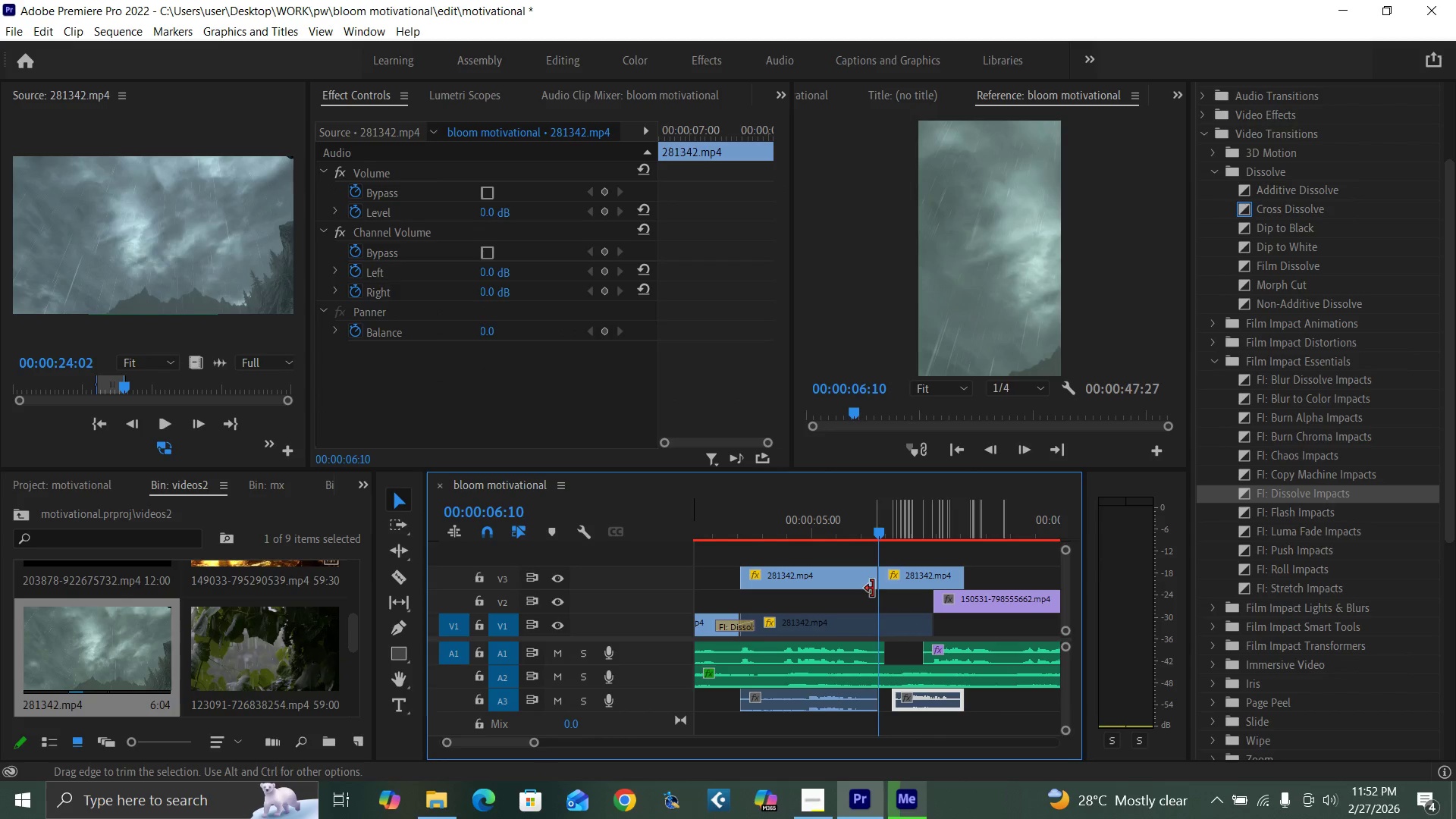 
left_click_drag(start_coordinate=[885, 576], to_coordinate=[898, 582])
 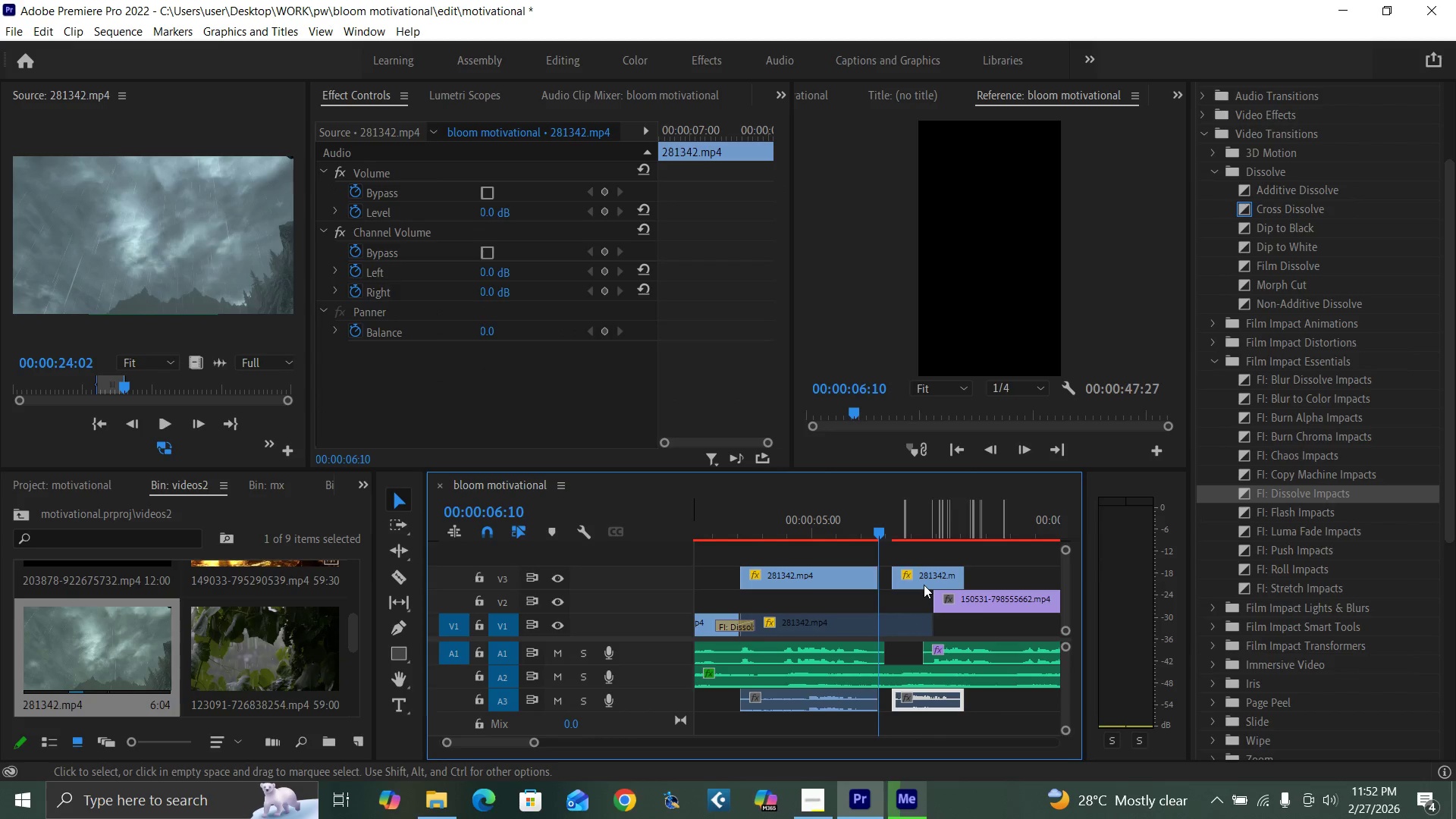 
left_click_drag(start_coordinate=[924, 585], to_coordinate=[912, 582])
 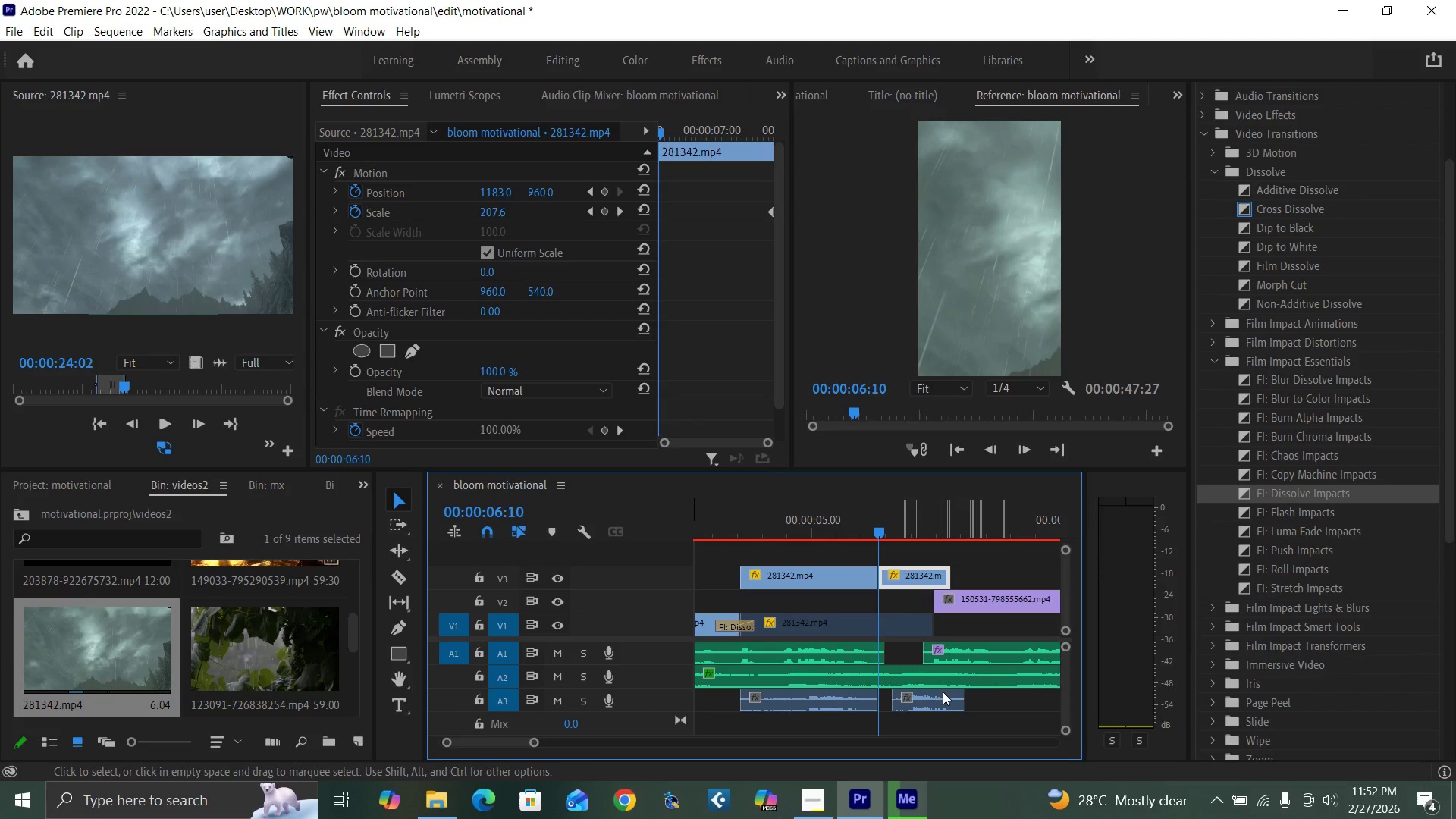 
left_click_drag(start_coordinate=[943, 694], to_coordinate=[927, 695])
 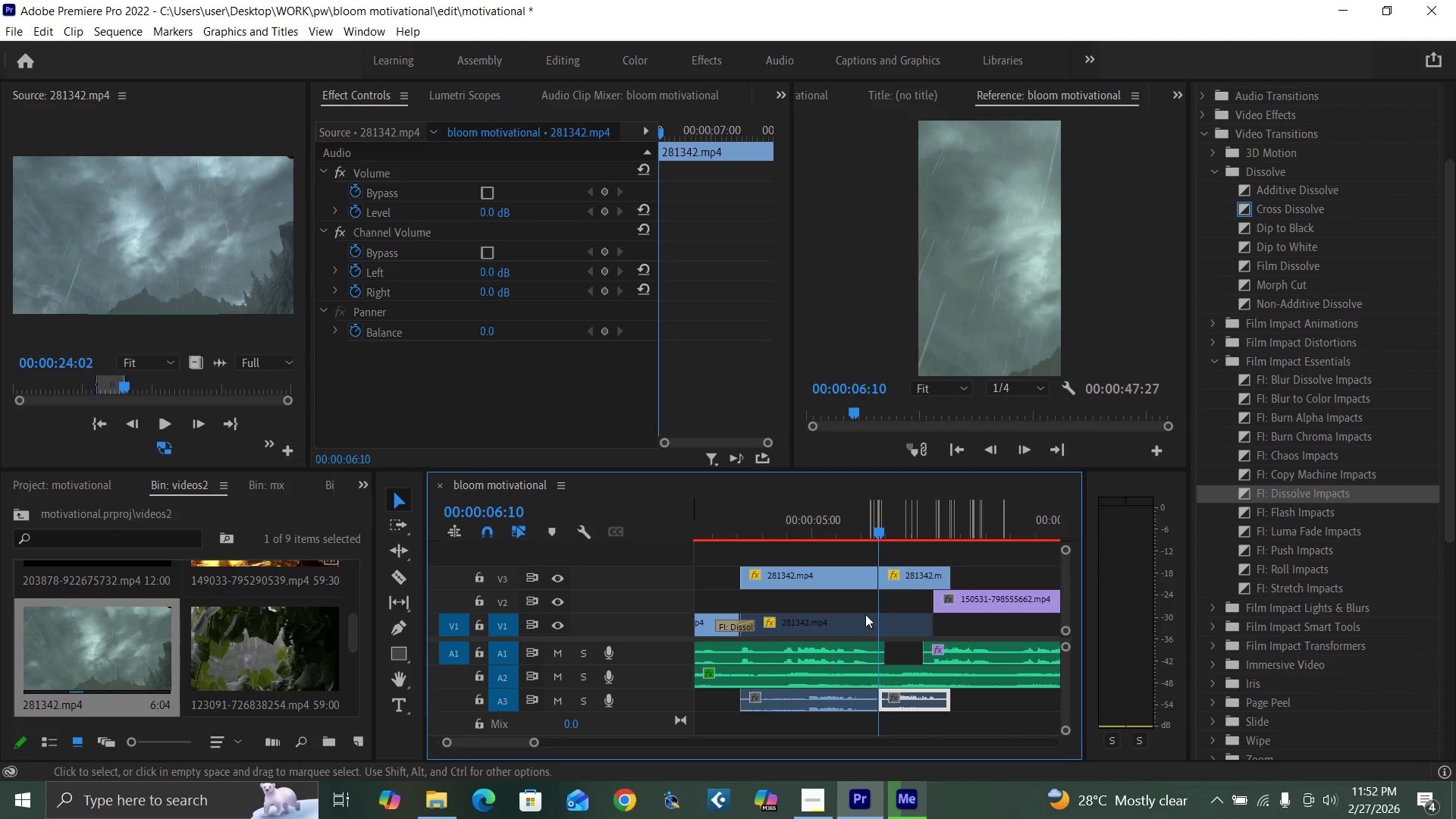 
left_click([848, 521])
 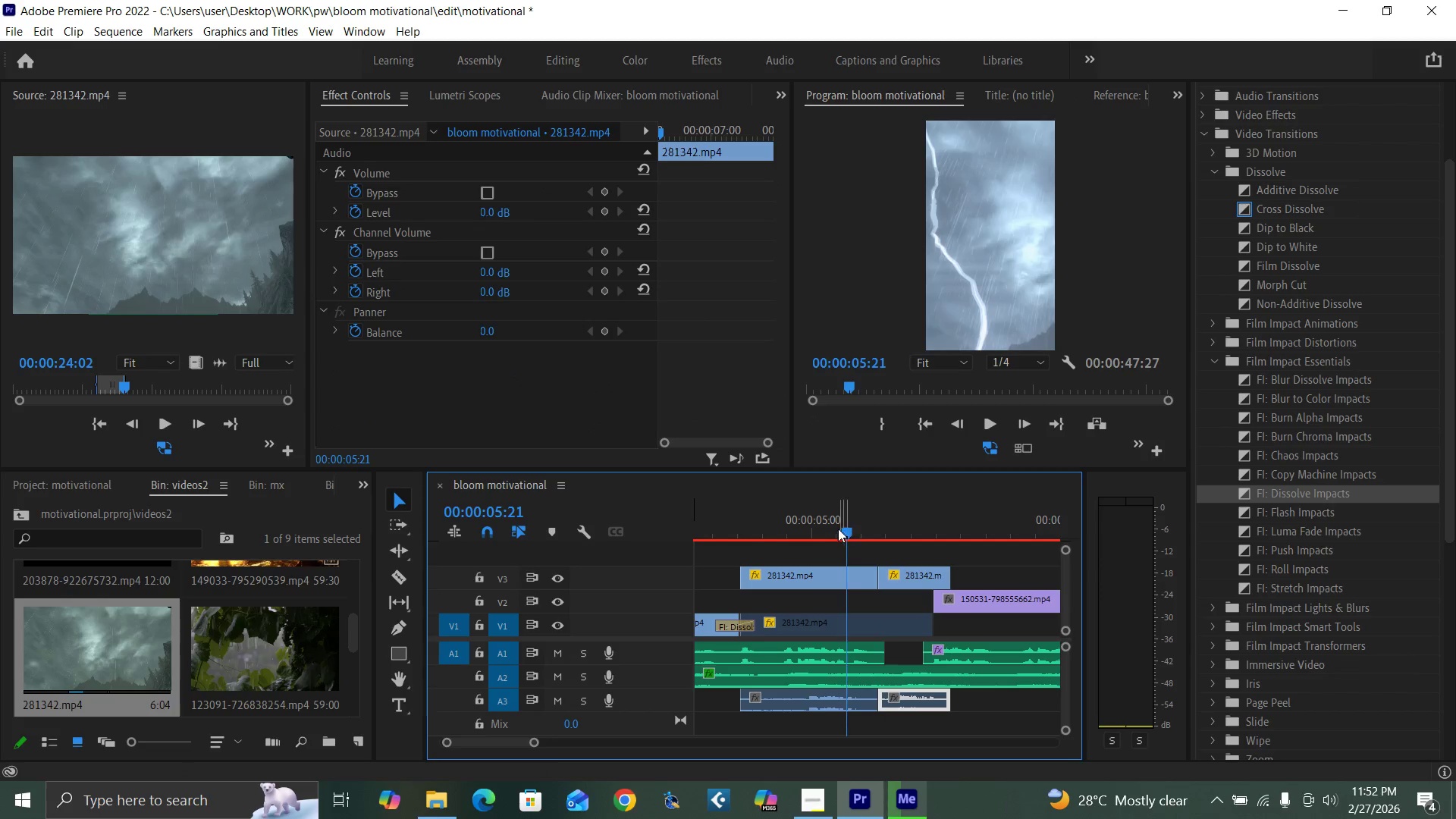 
key(Space)
 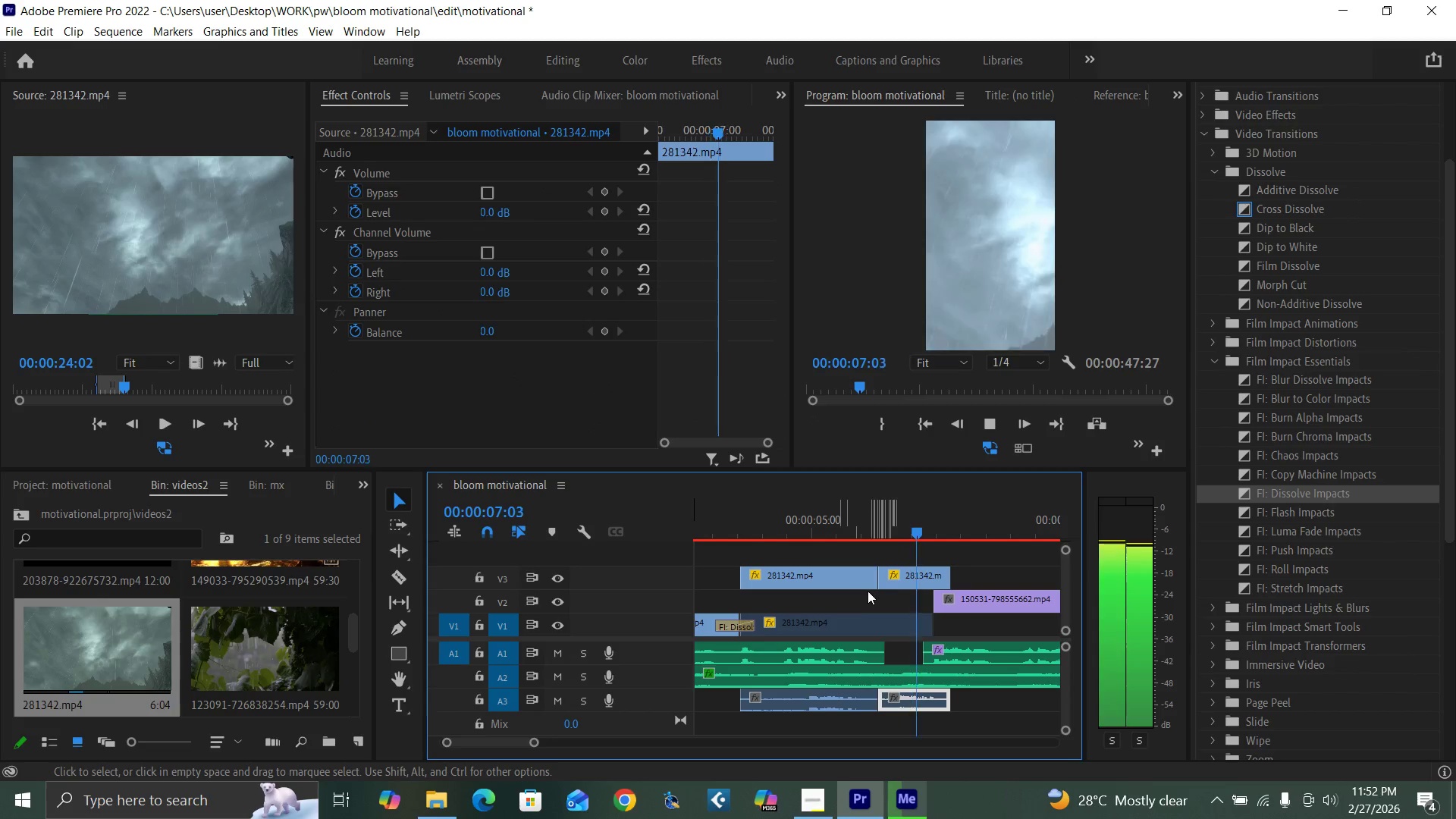 
key(Space)
 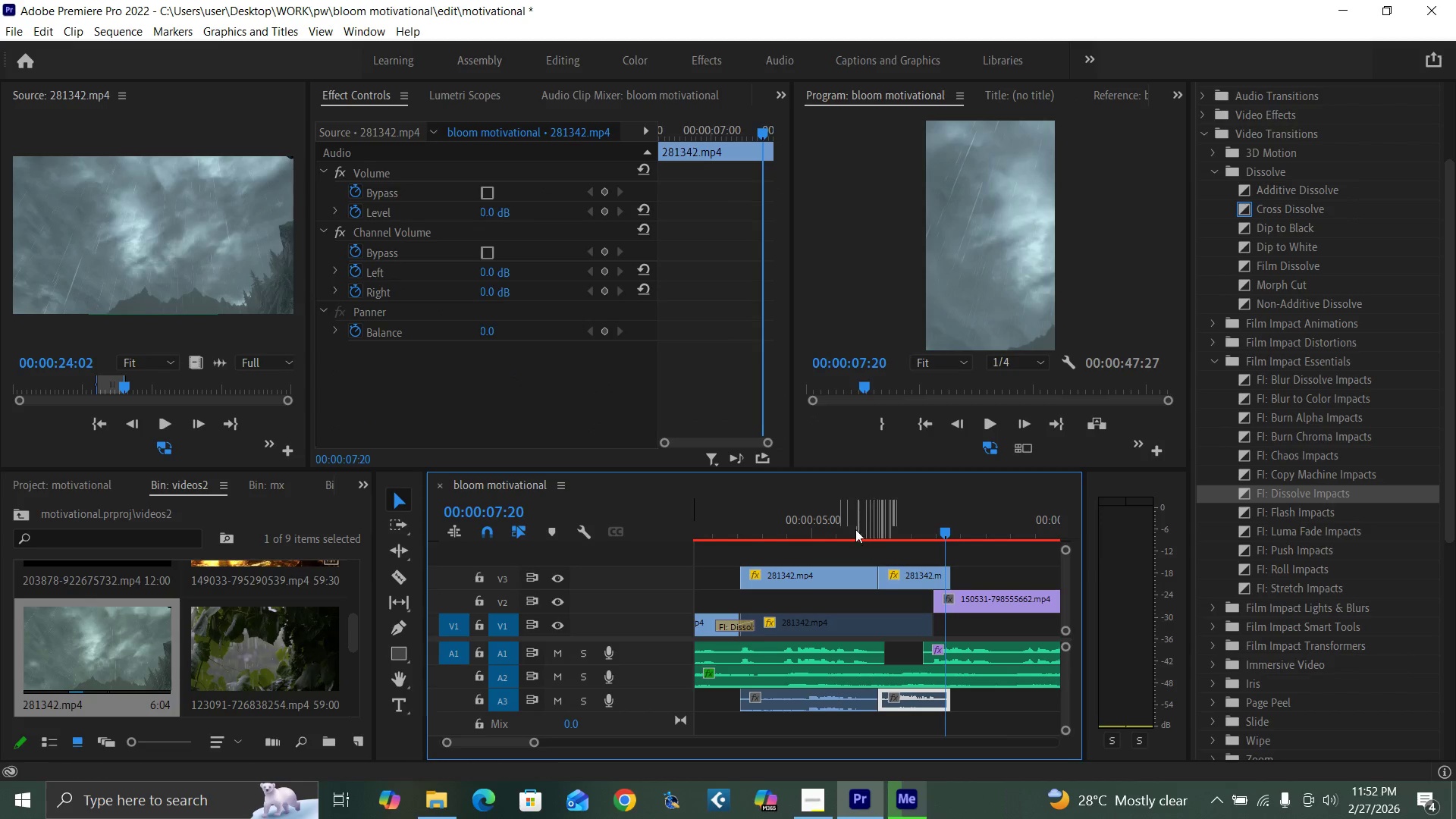 
left_click([851, 525])
 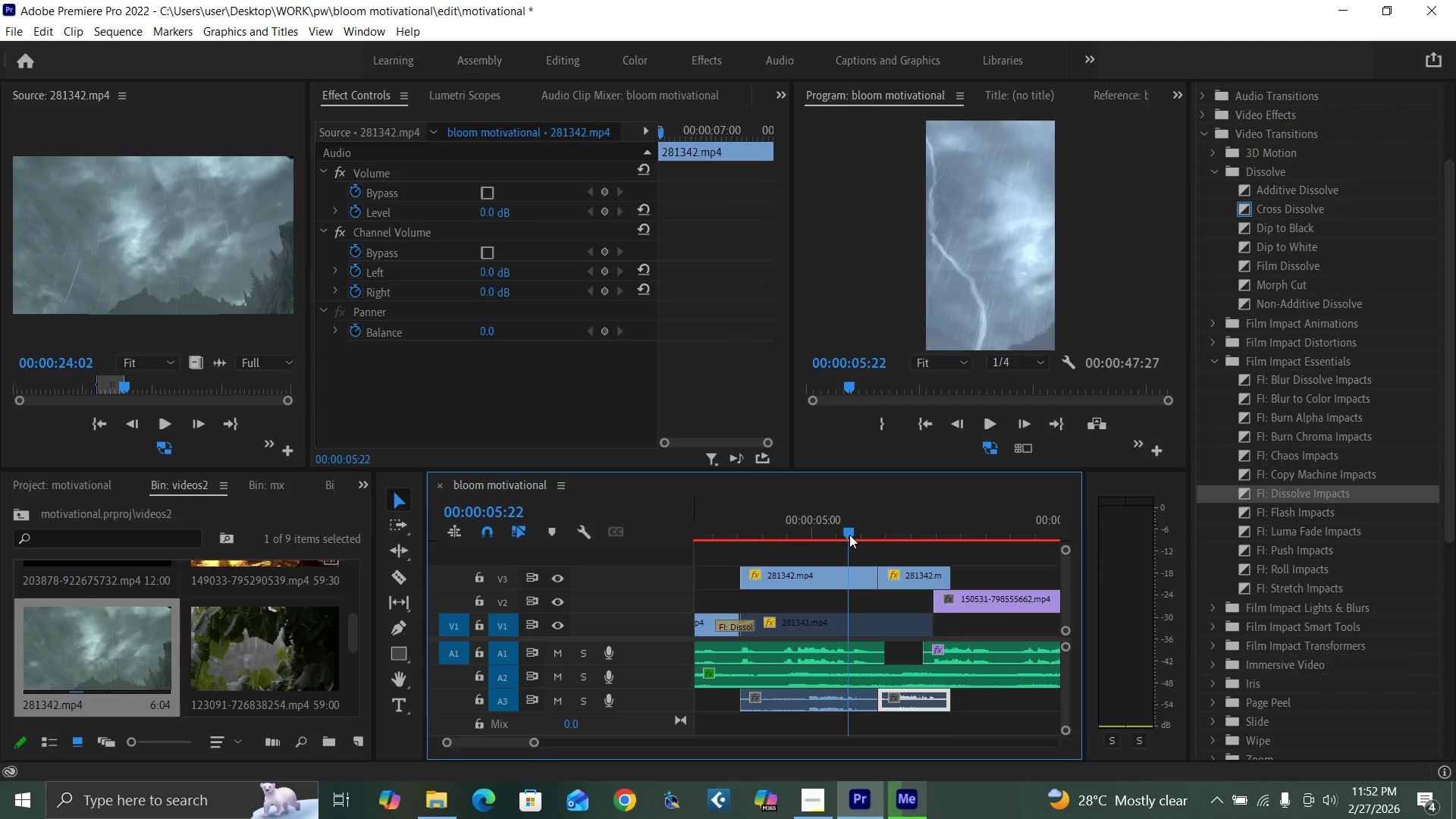 
key(Space)
 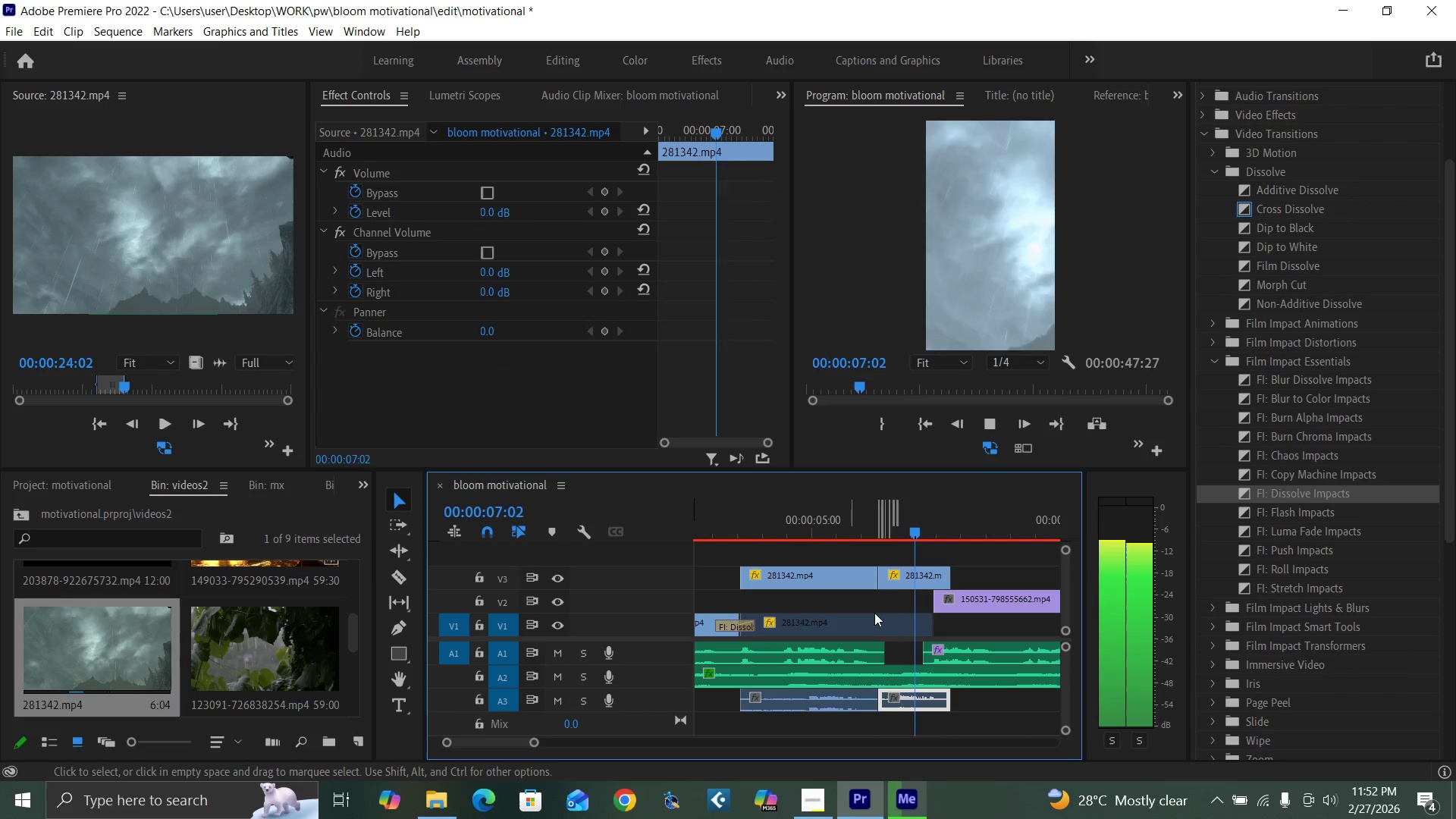 
key(Space)
 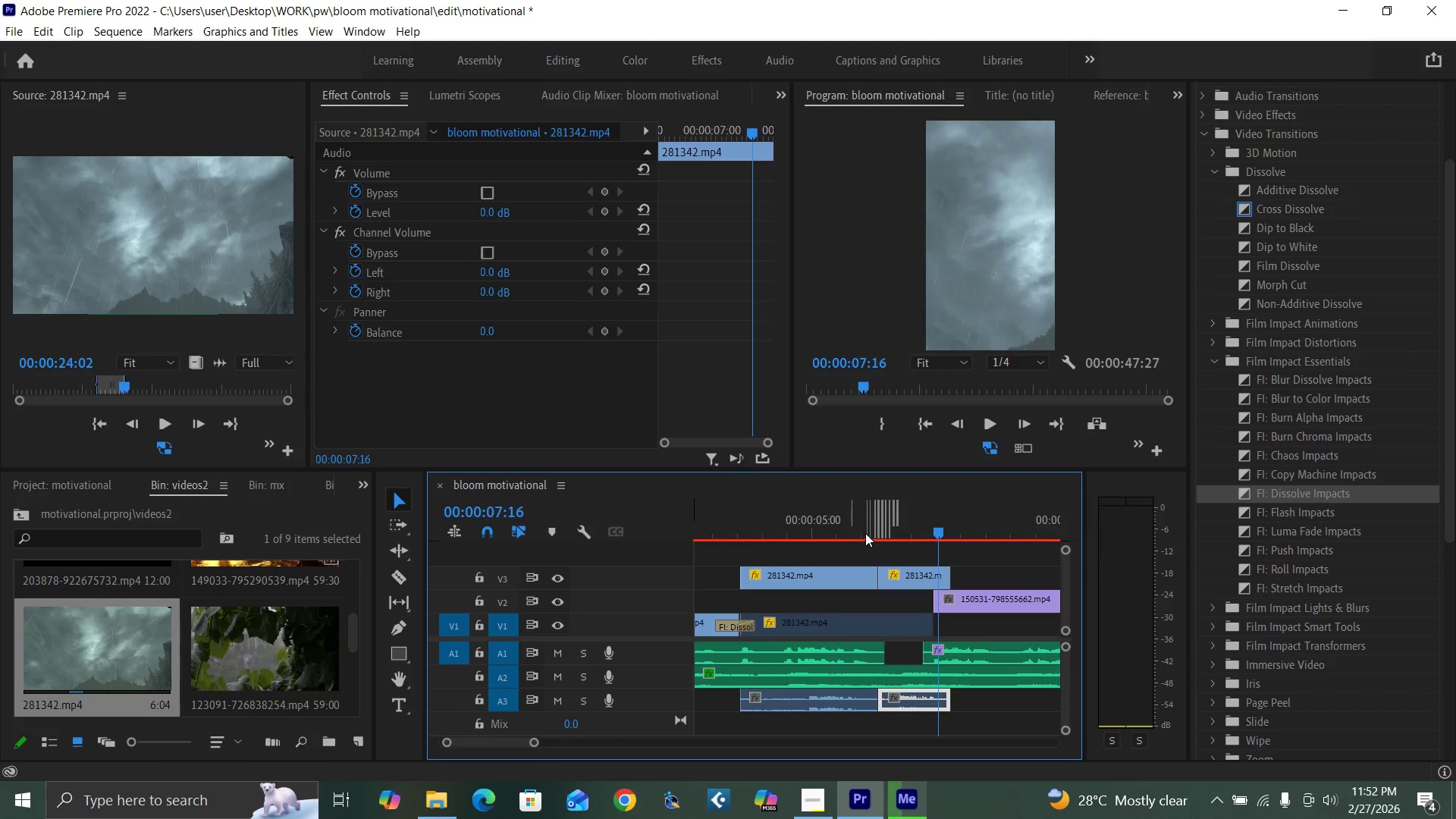 
left_click_drag(start_coordinate=[861, 531], to_coordinate=[867, 541])
 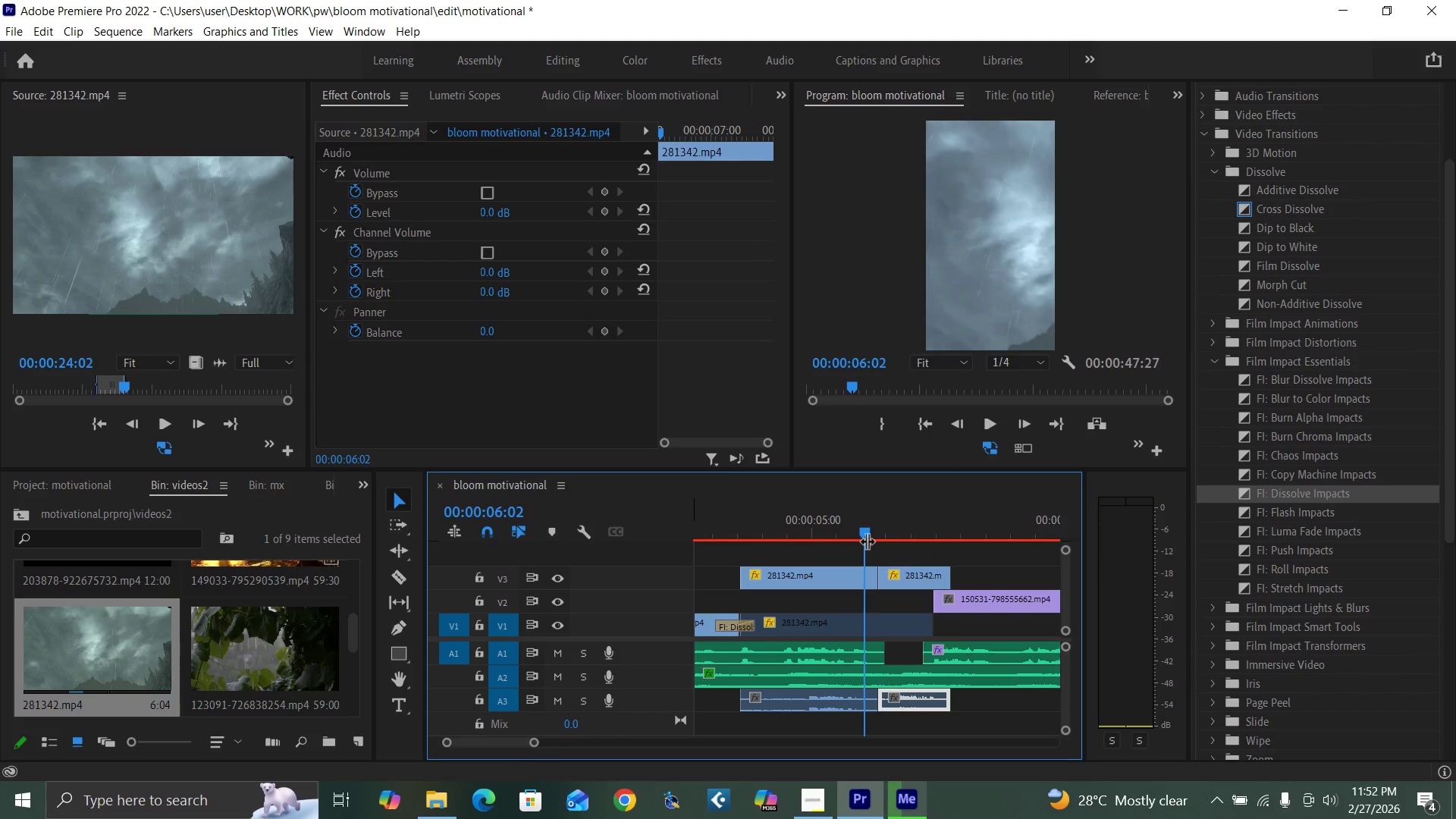 
key(Space)
 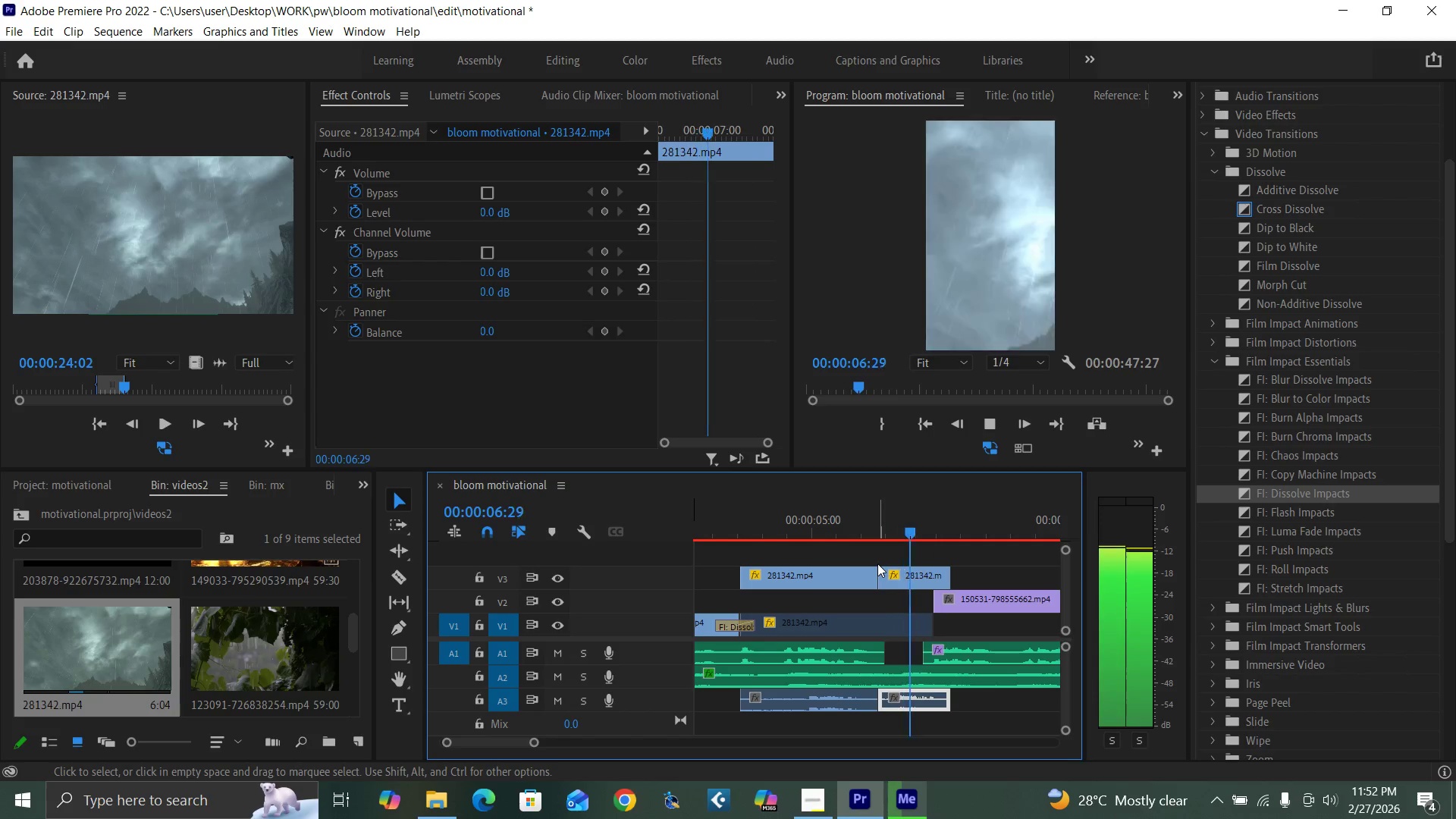 
key(Space)
 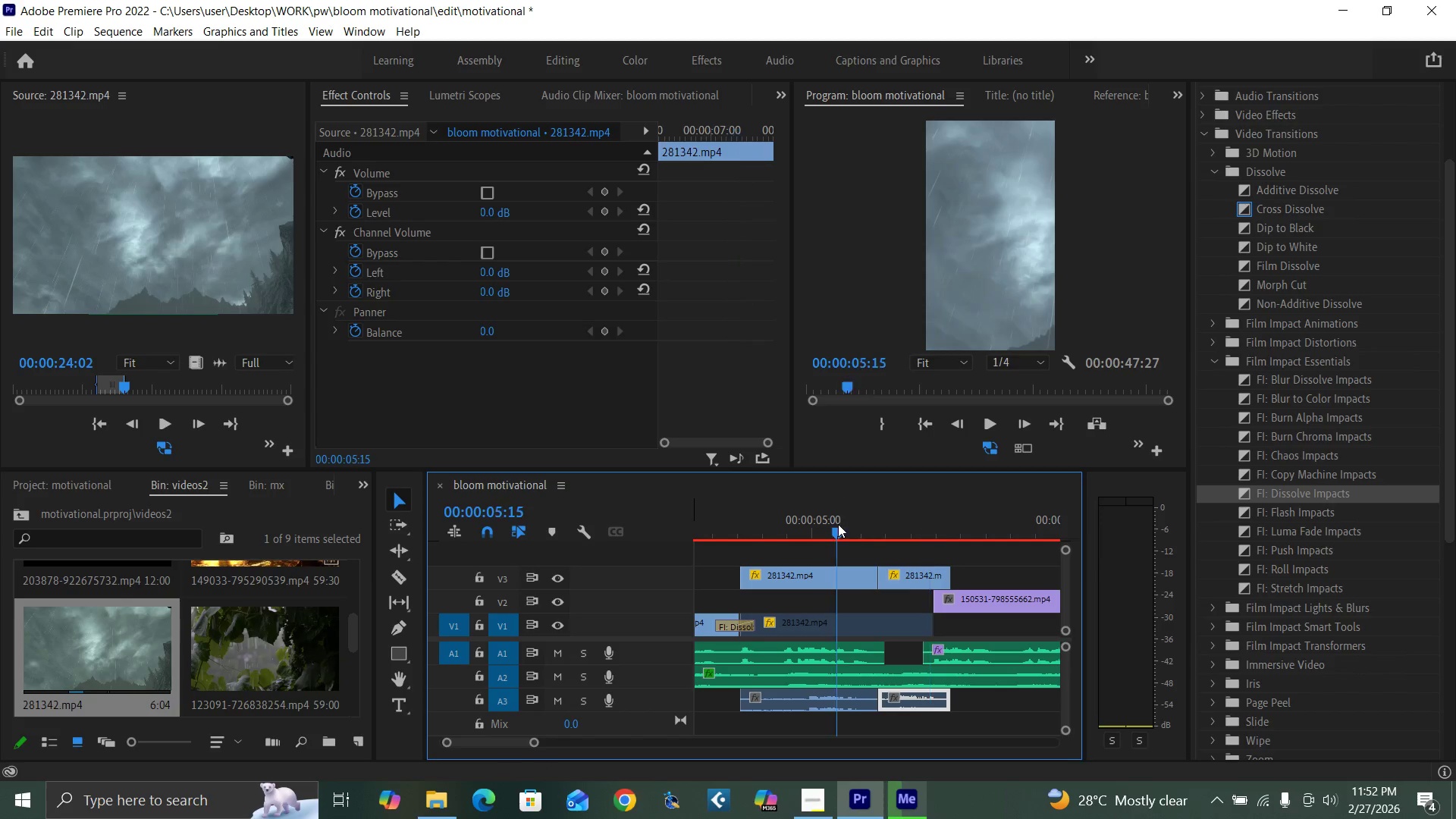 
key(Space)
 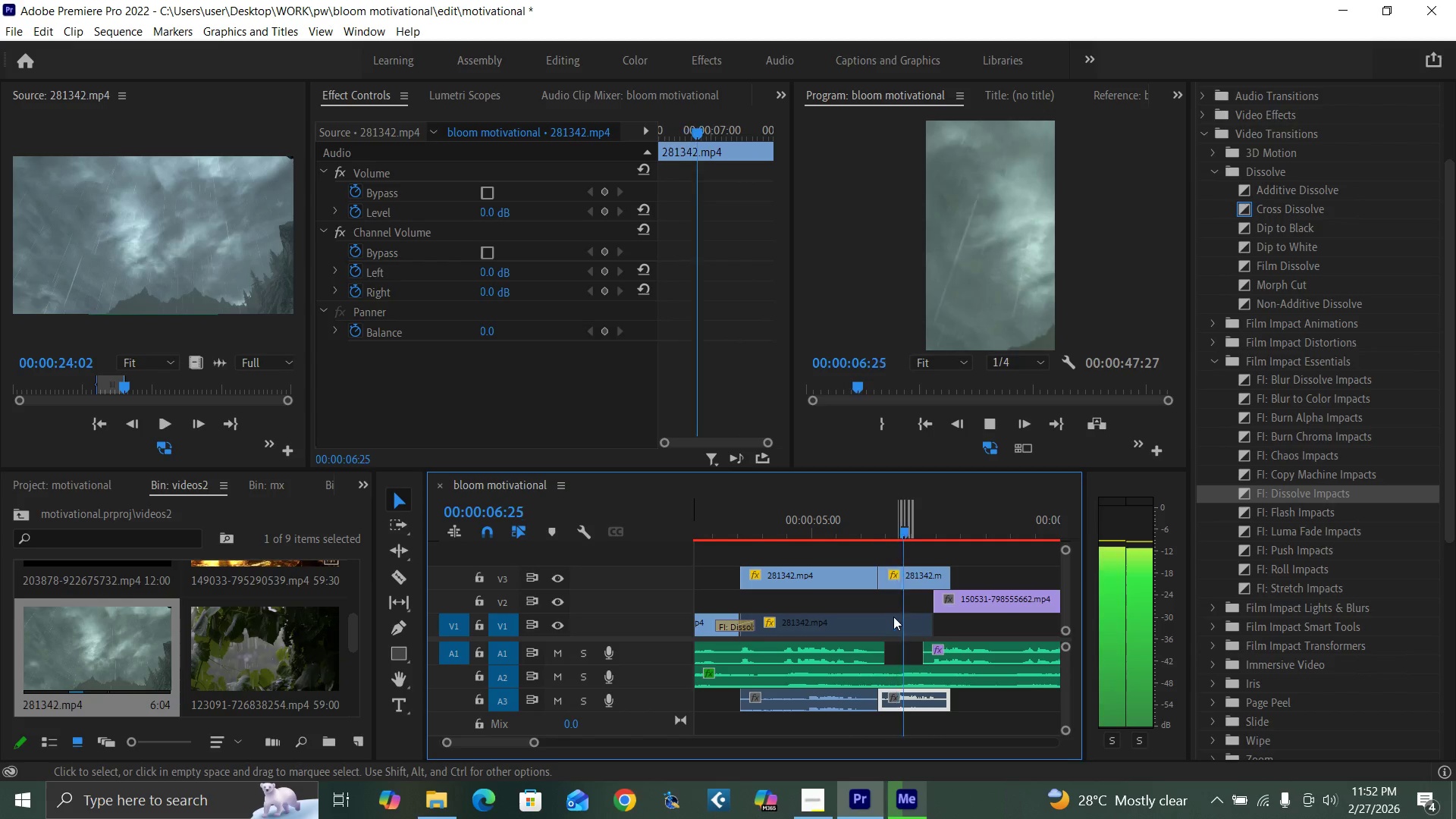 
key(Space)
 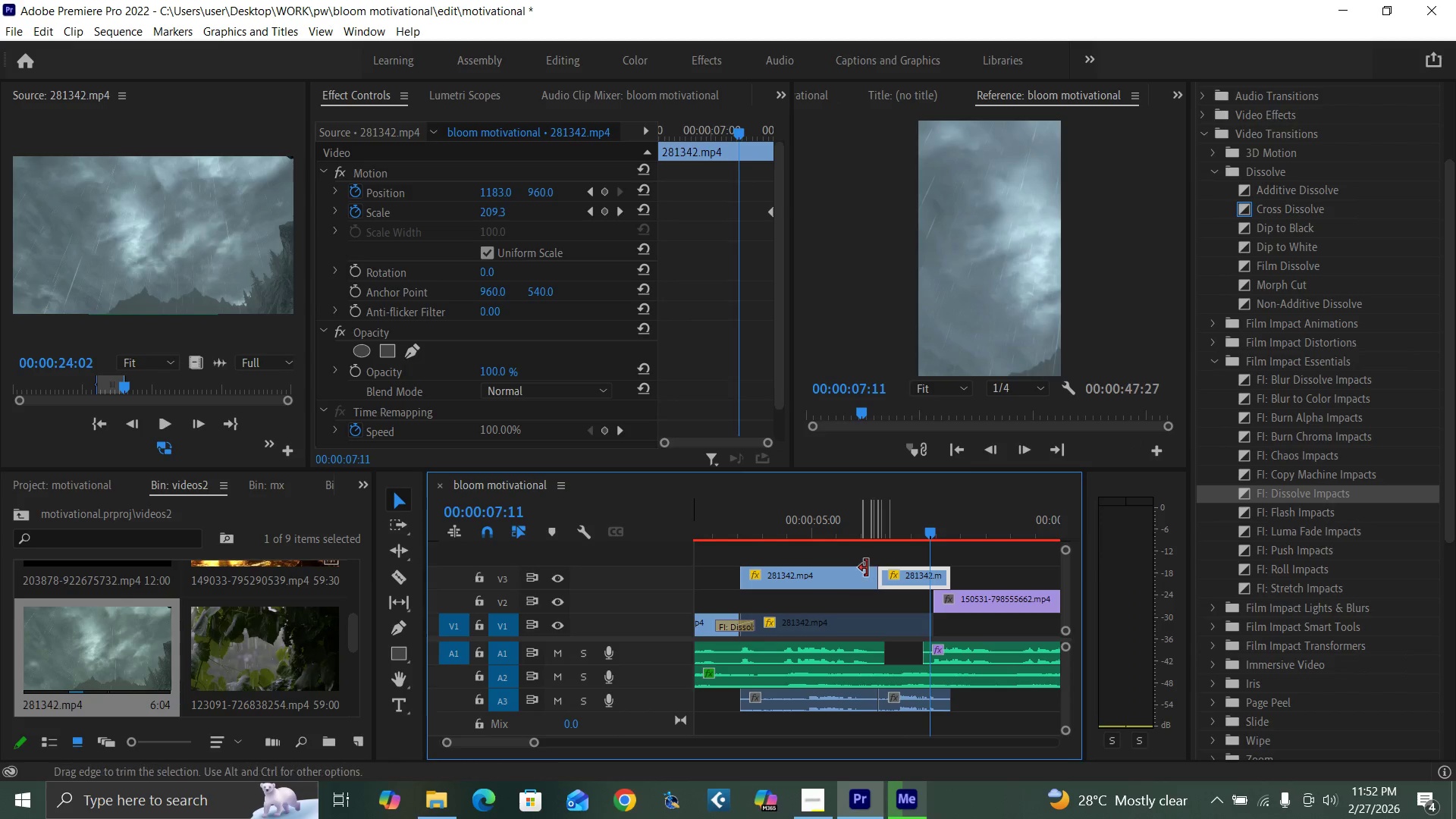 
wait(5.47)
 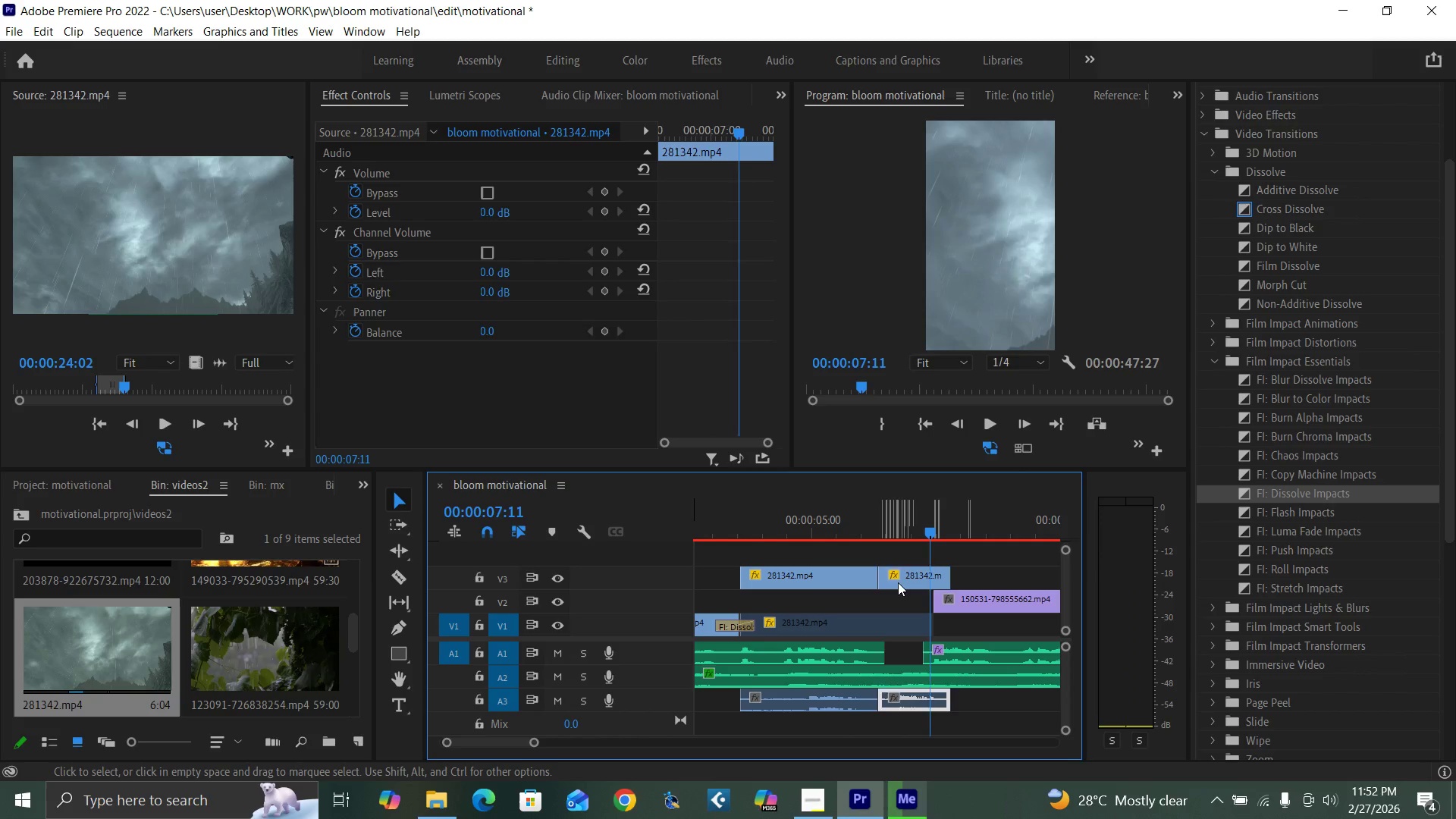 
left_click_drag(start_coordinate=[927, 529], to_coordinate=[948, 538])
 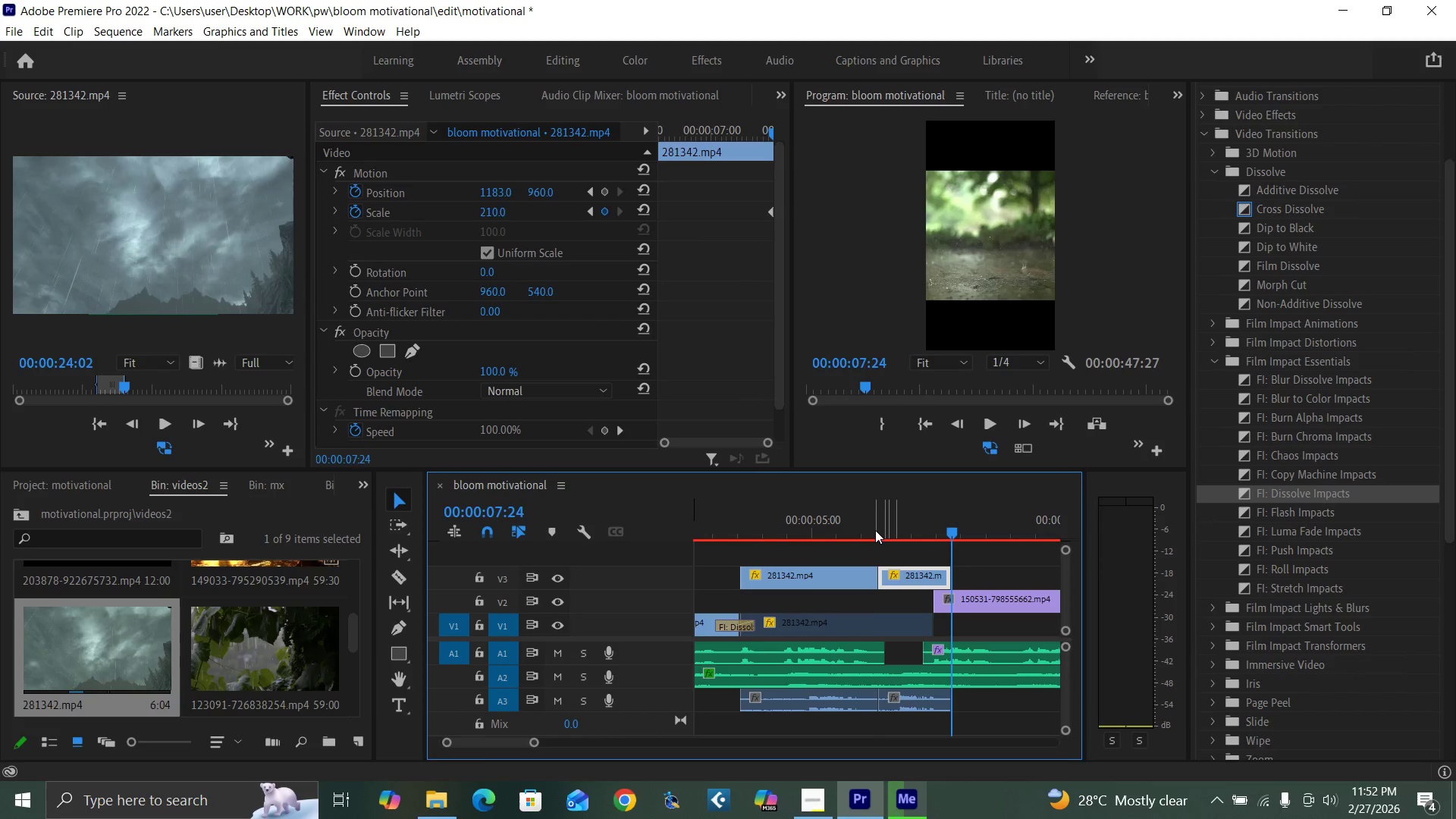 
left_click([875, 530])
 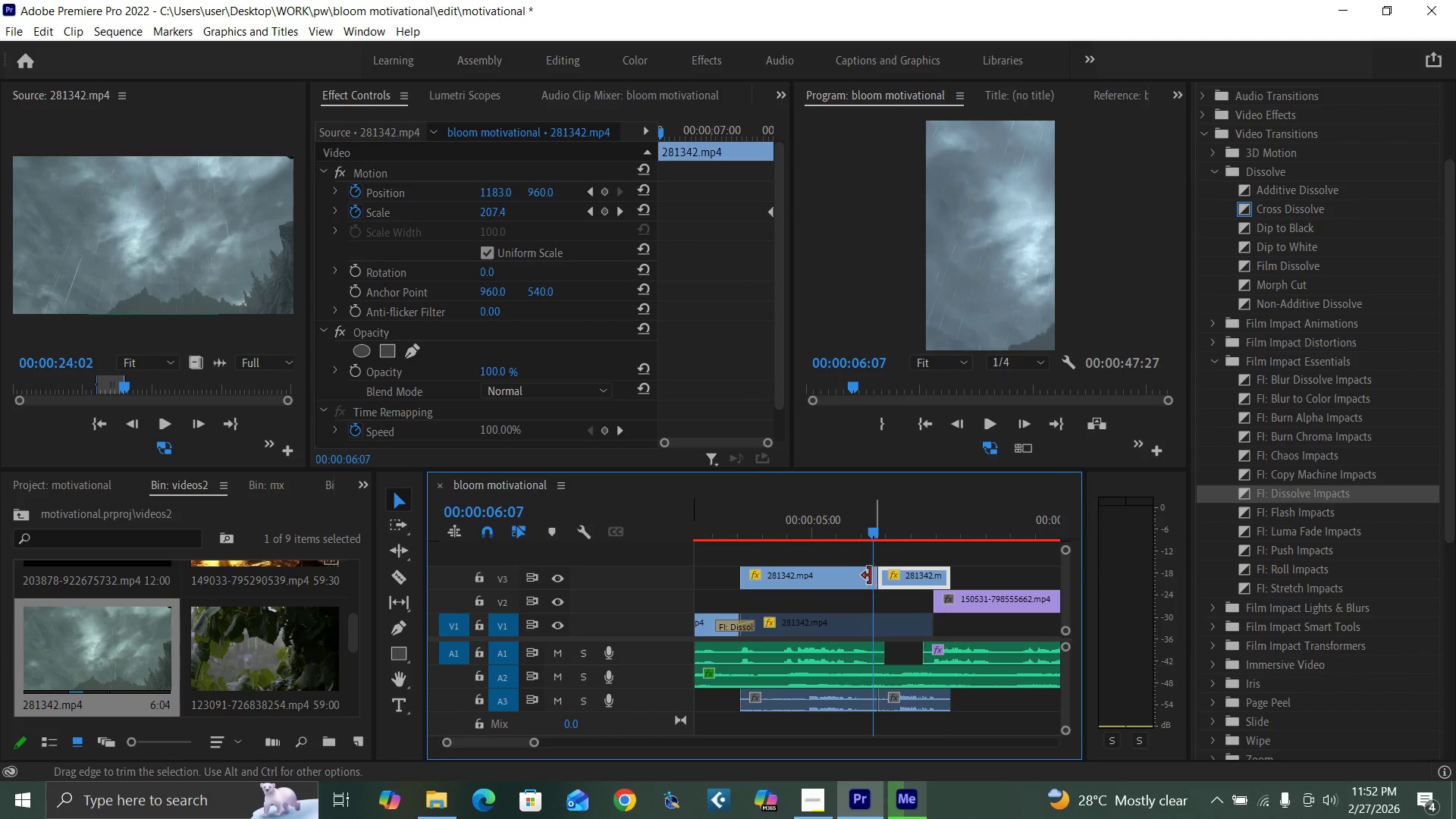 
left_click([857, 577])
 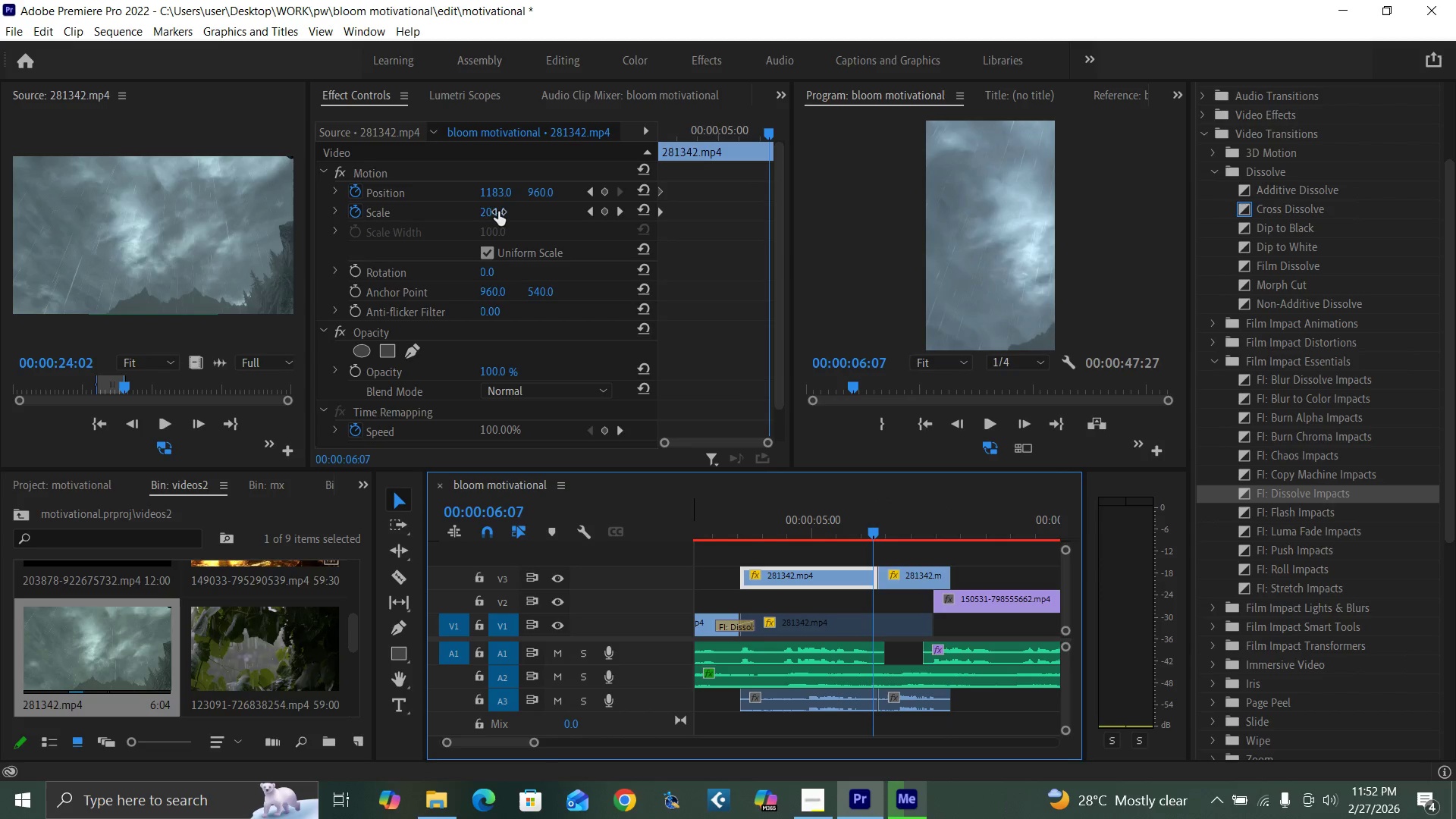 
left_click([495, 206])
 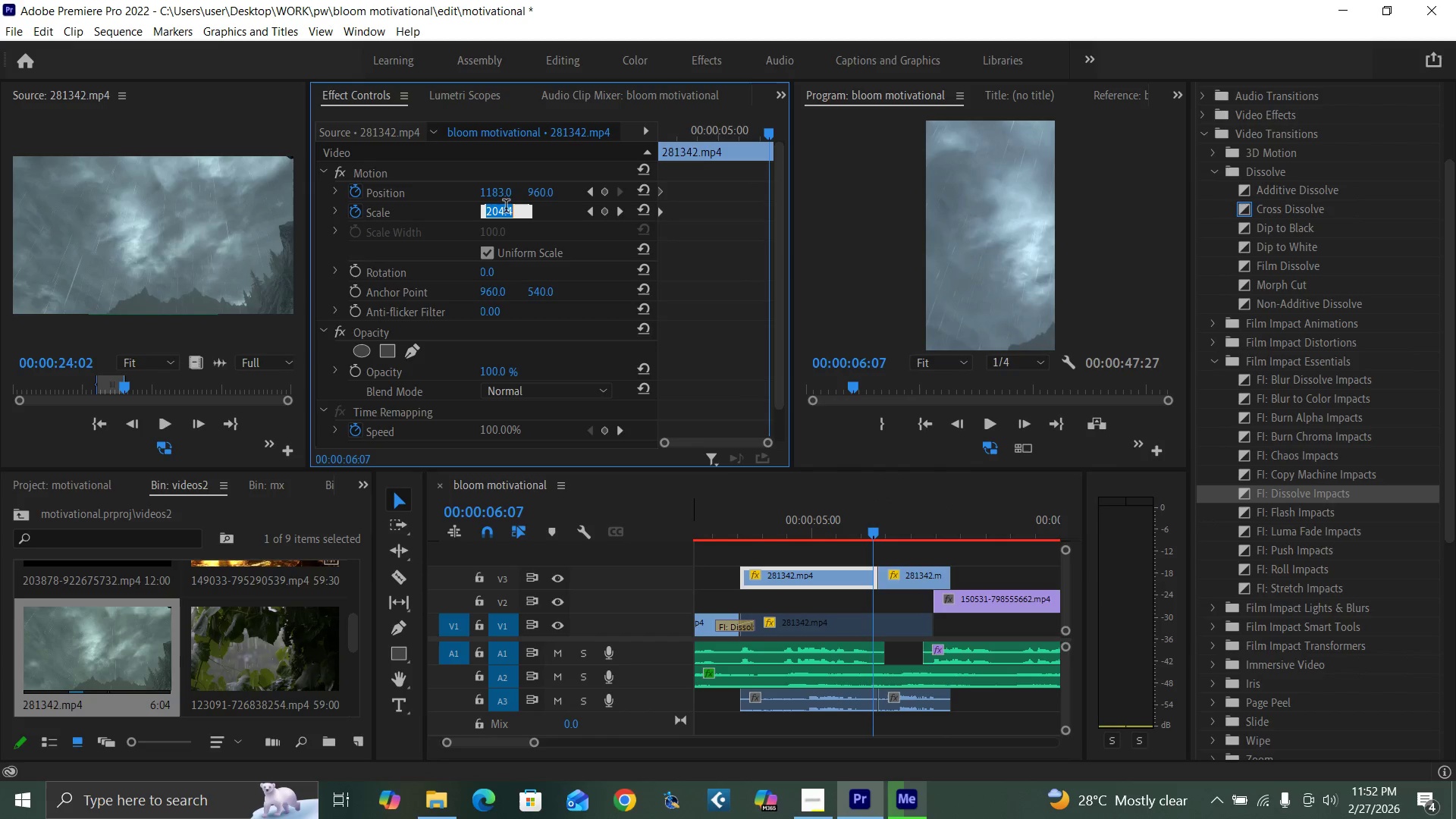 
type(210)
 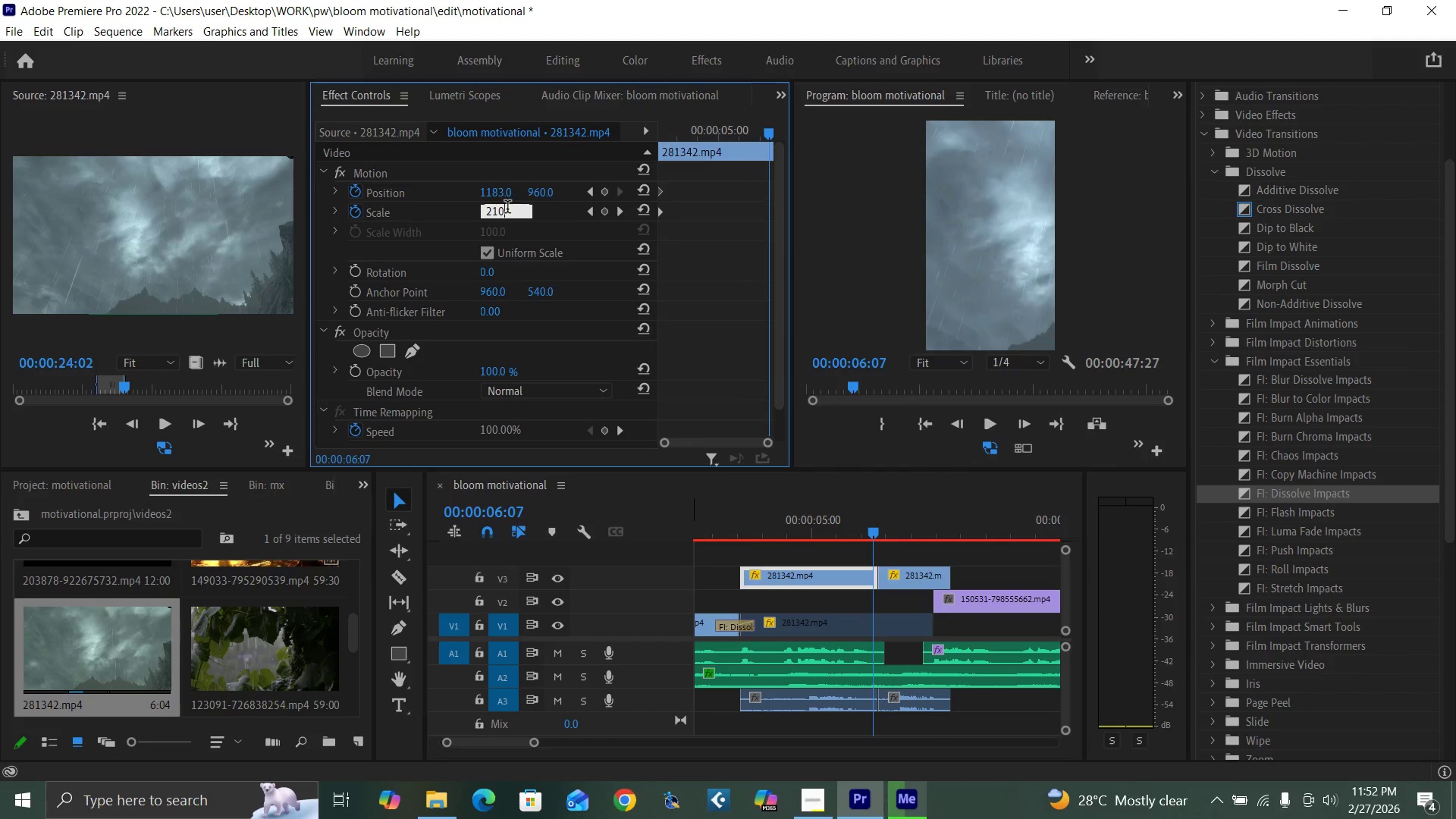 
key(Enter)
 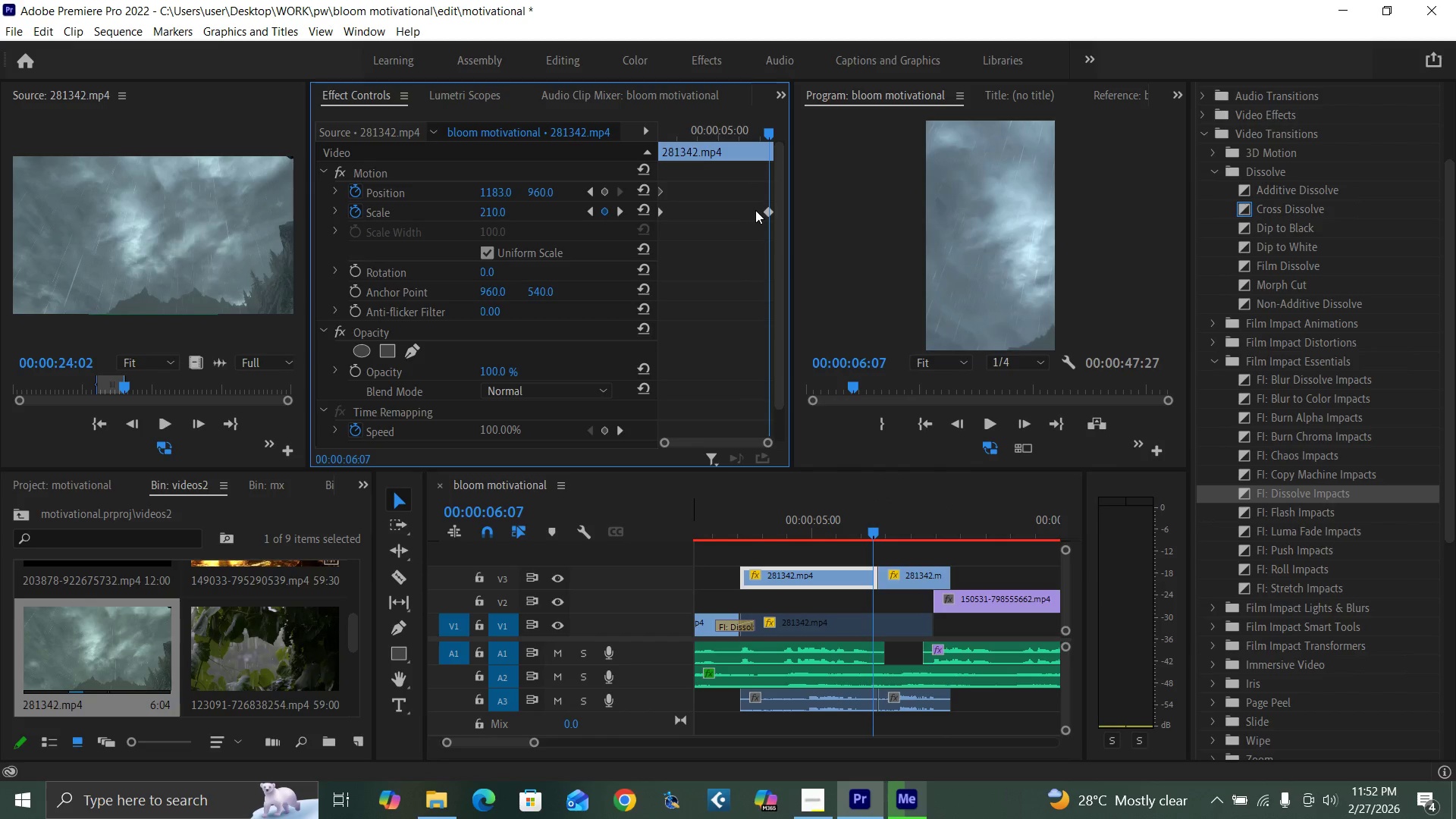 
left_click_drag(start_coordinate=[766, 212], to_coordinate=[774, 215])
 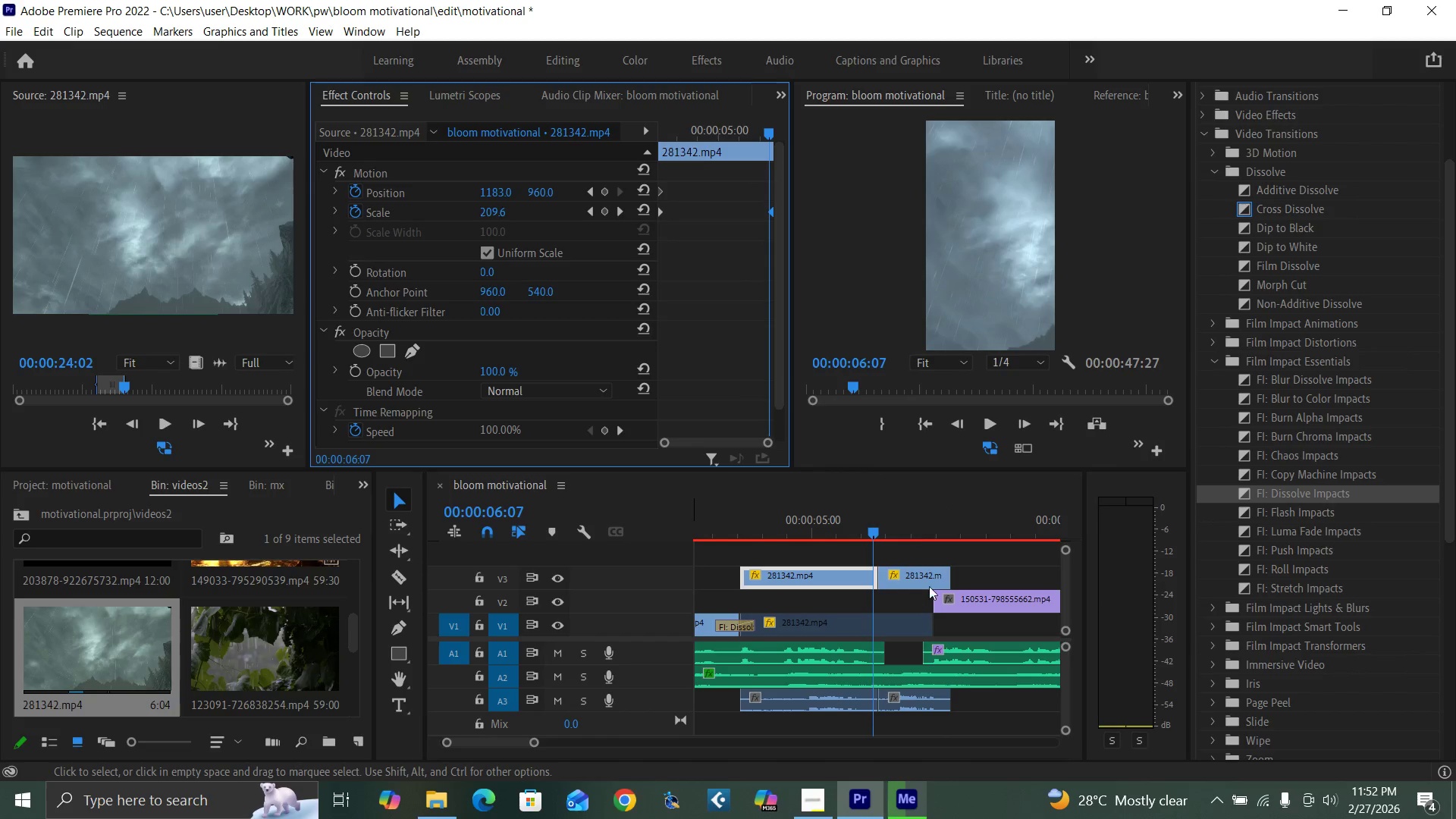 
left_click([933, 576])
 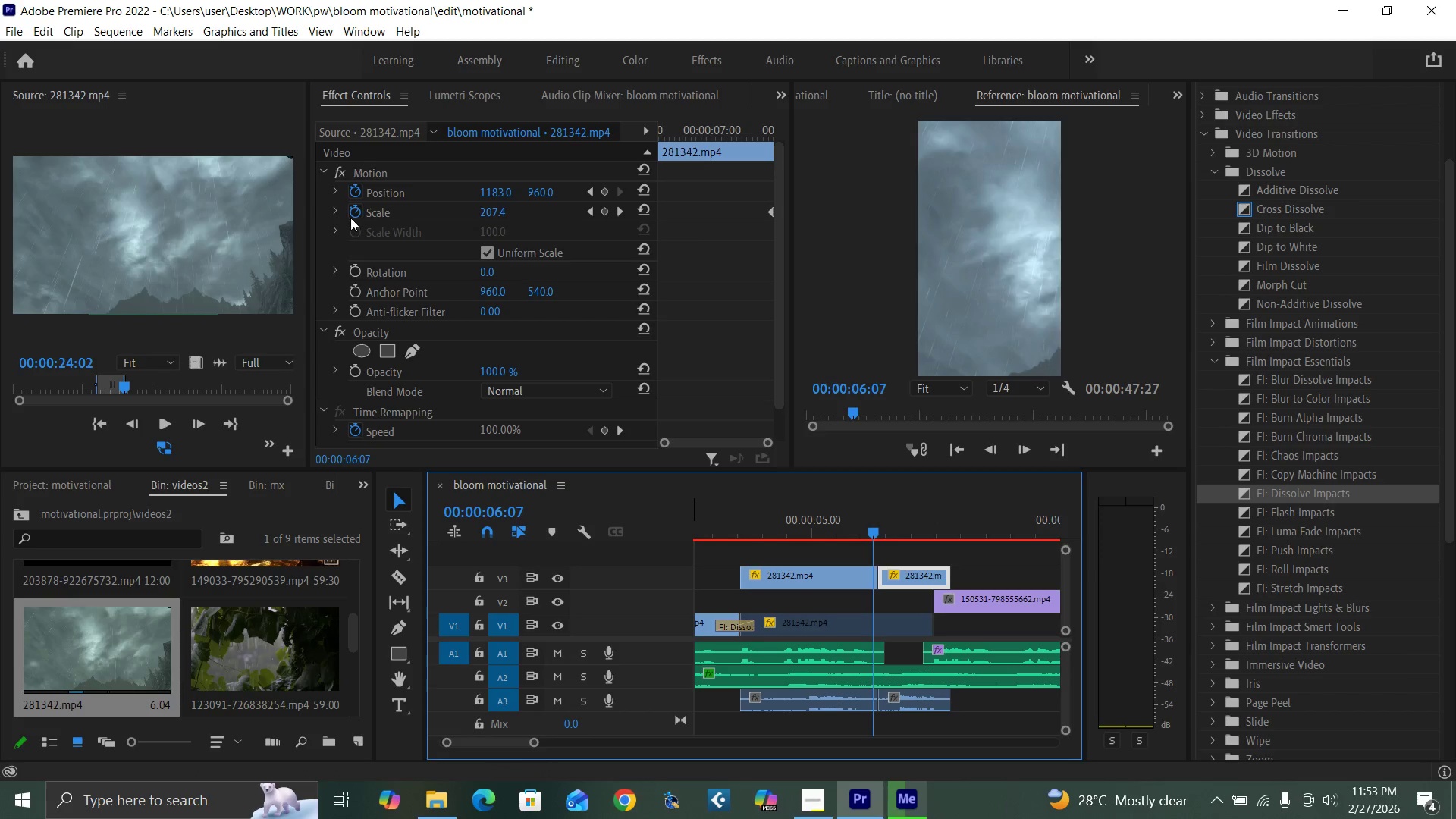 
left_click([352, 210])
 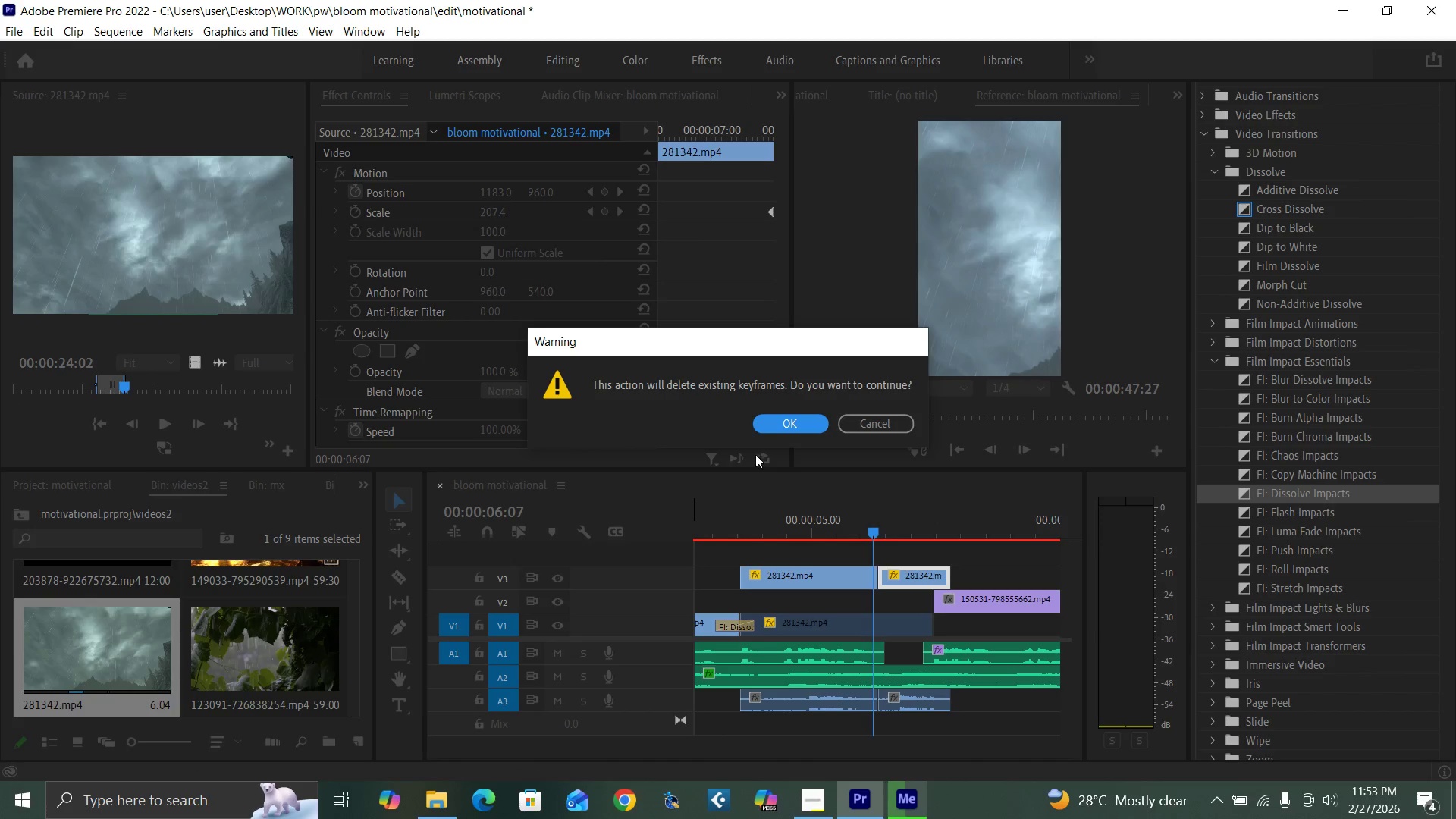 
left_click([789, 425])
 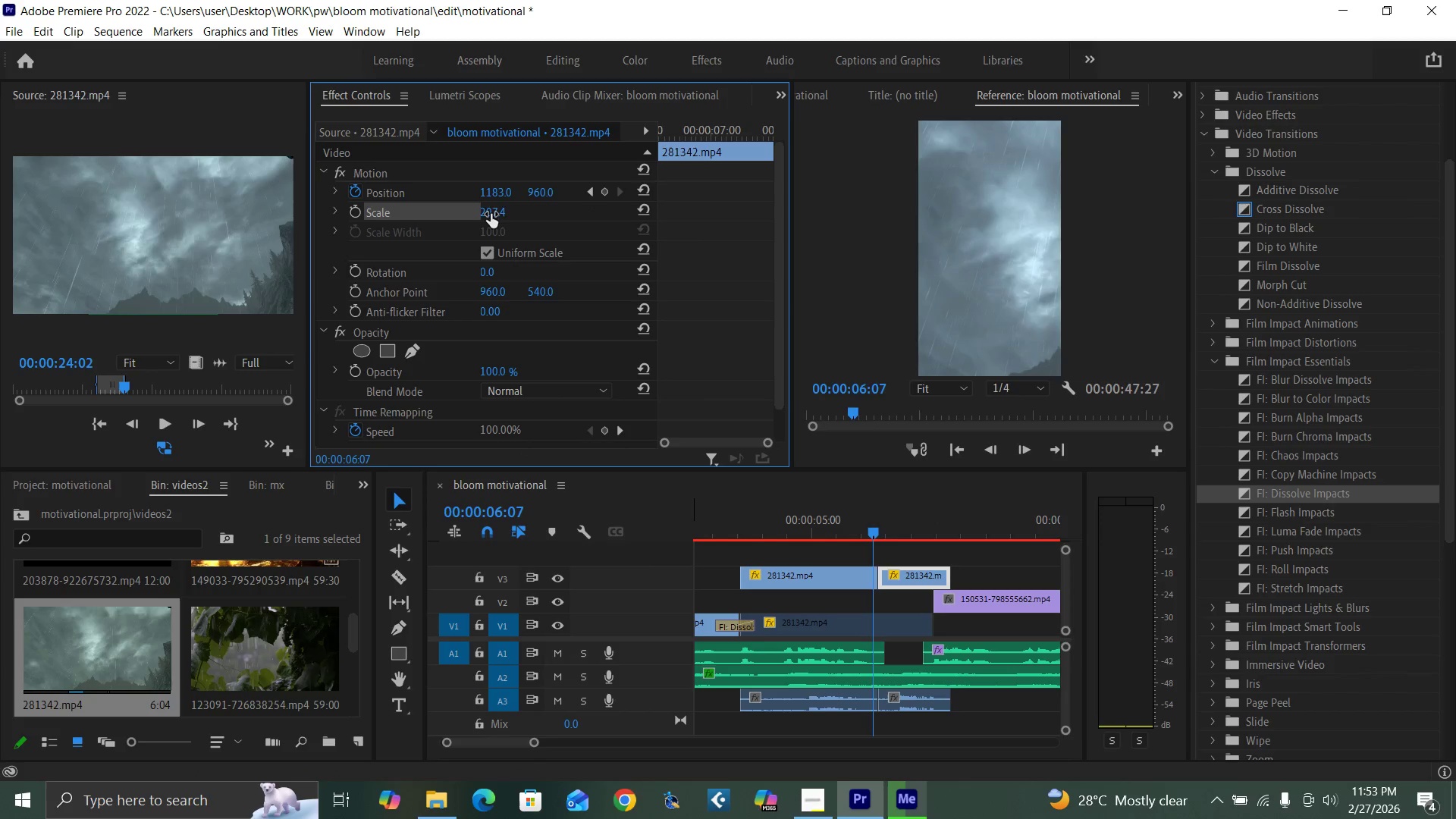 
left_click([488, 209])
 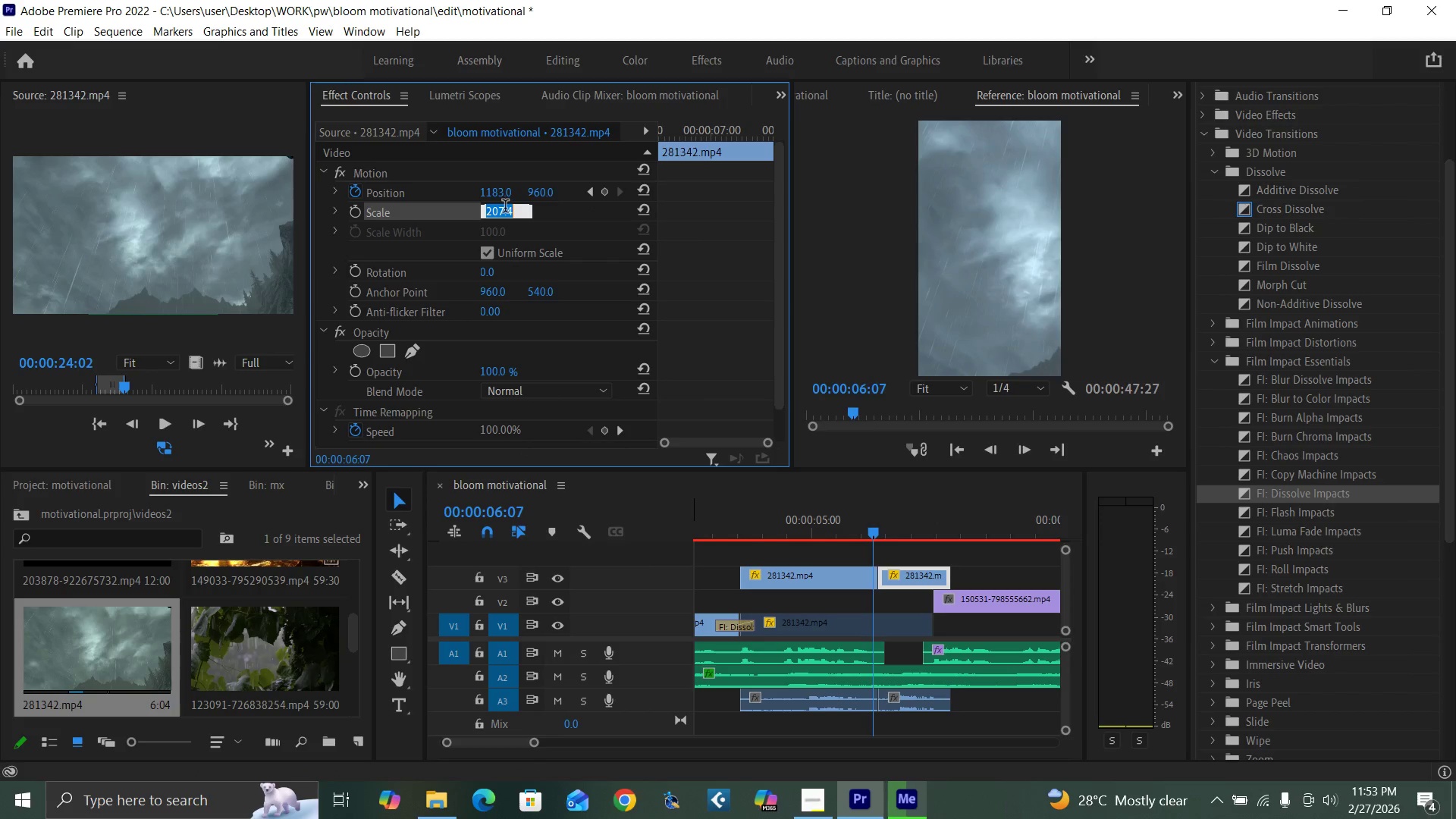 
type(210)
 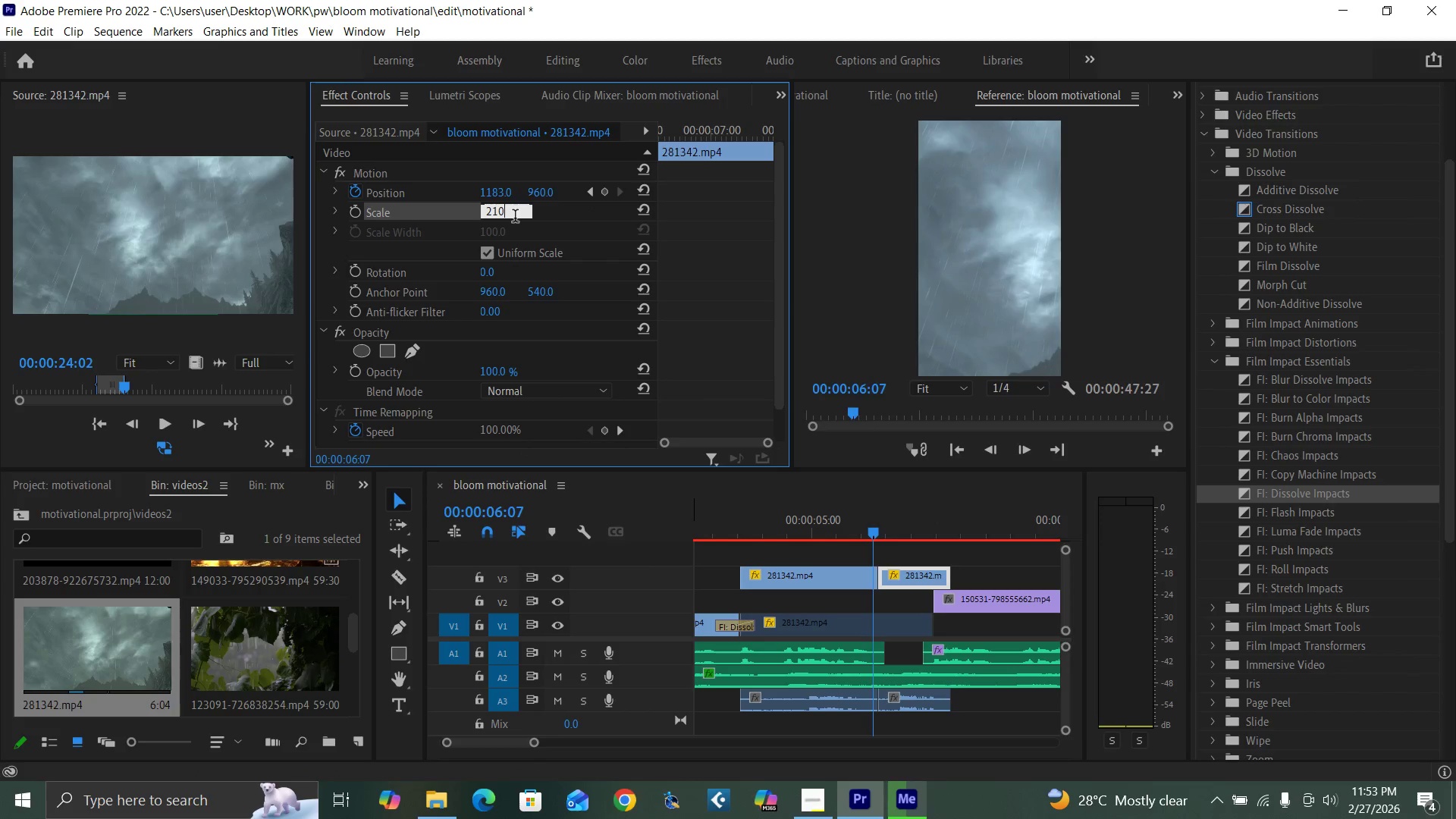 
key(Enter)
 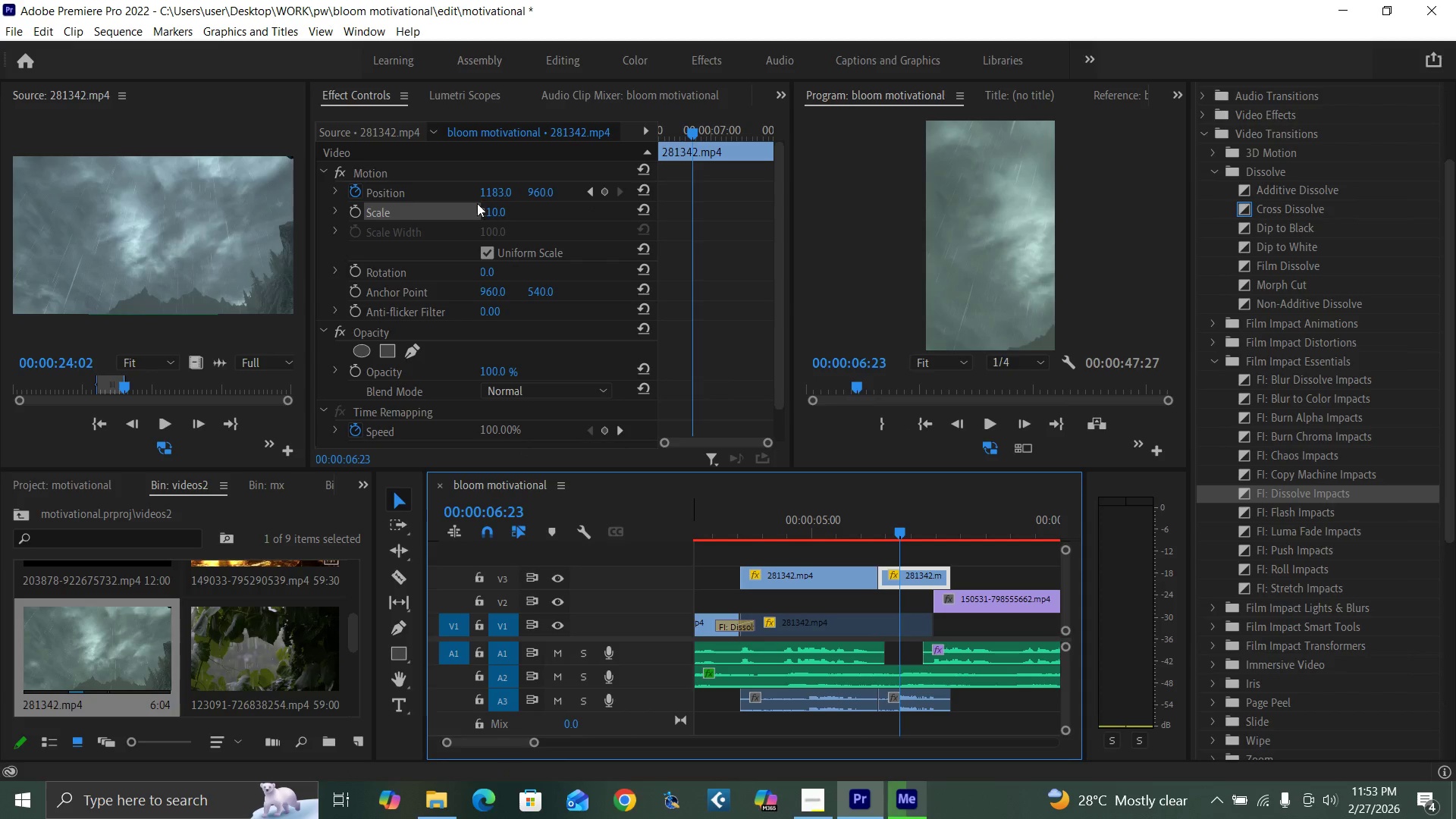 
left_click([357, 188])
 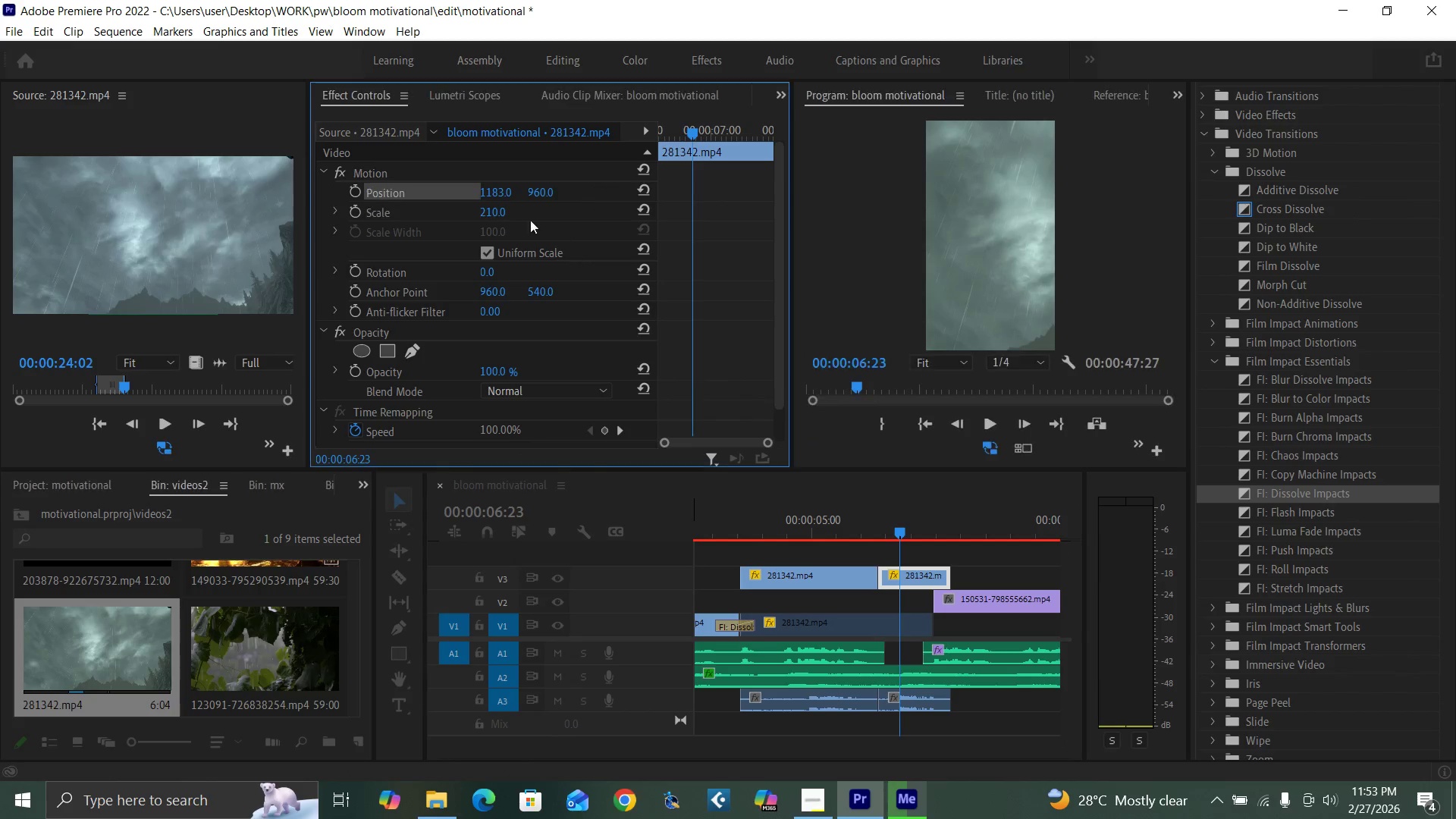 
left_click_drag(start_coordinate=[497, 190], to_coordinate=[3, 305])
 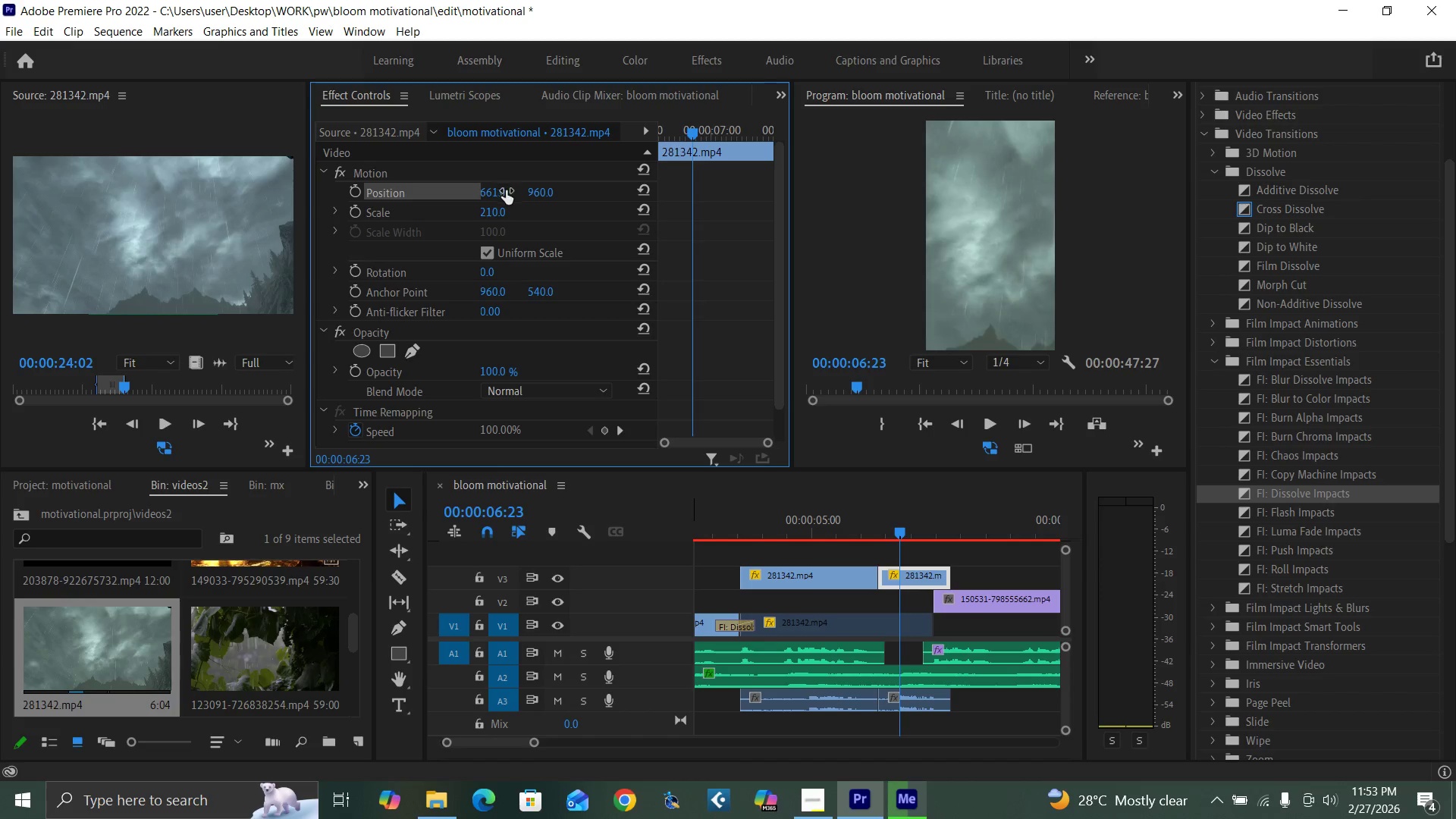 
key(Space)
 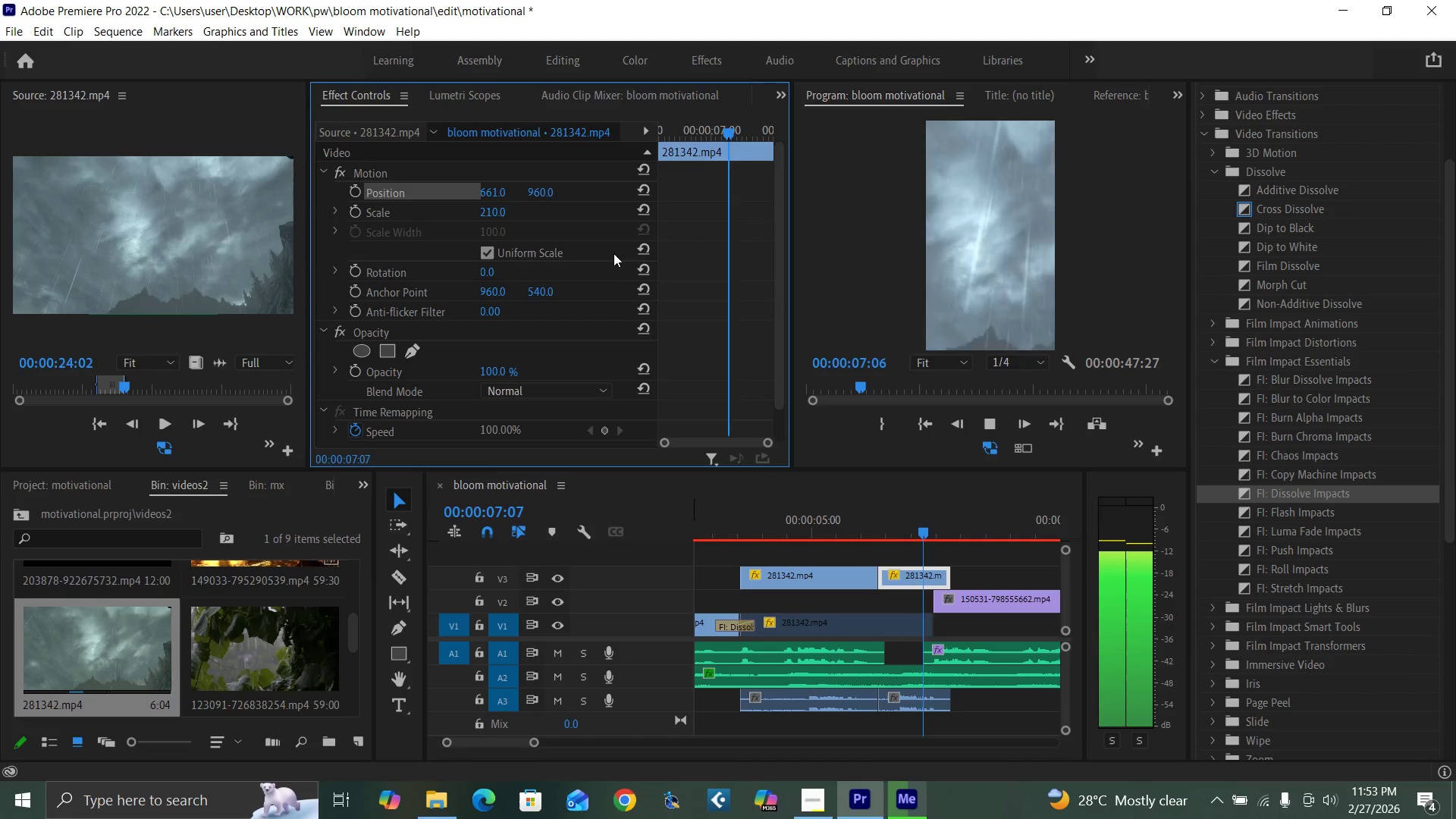 
key(Space)
 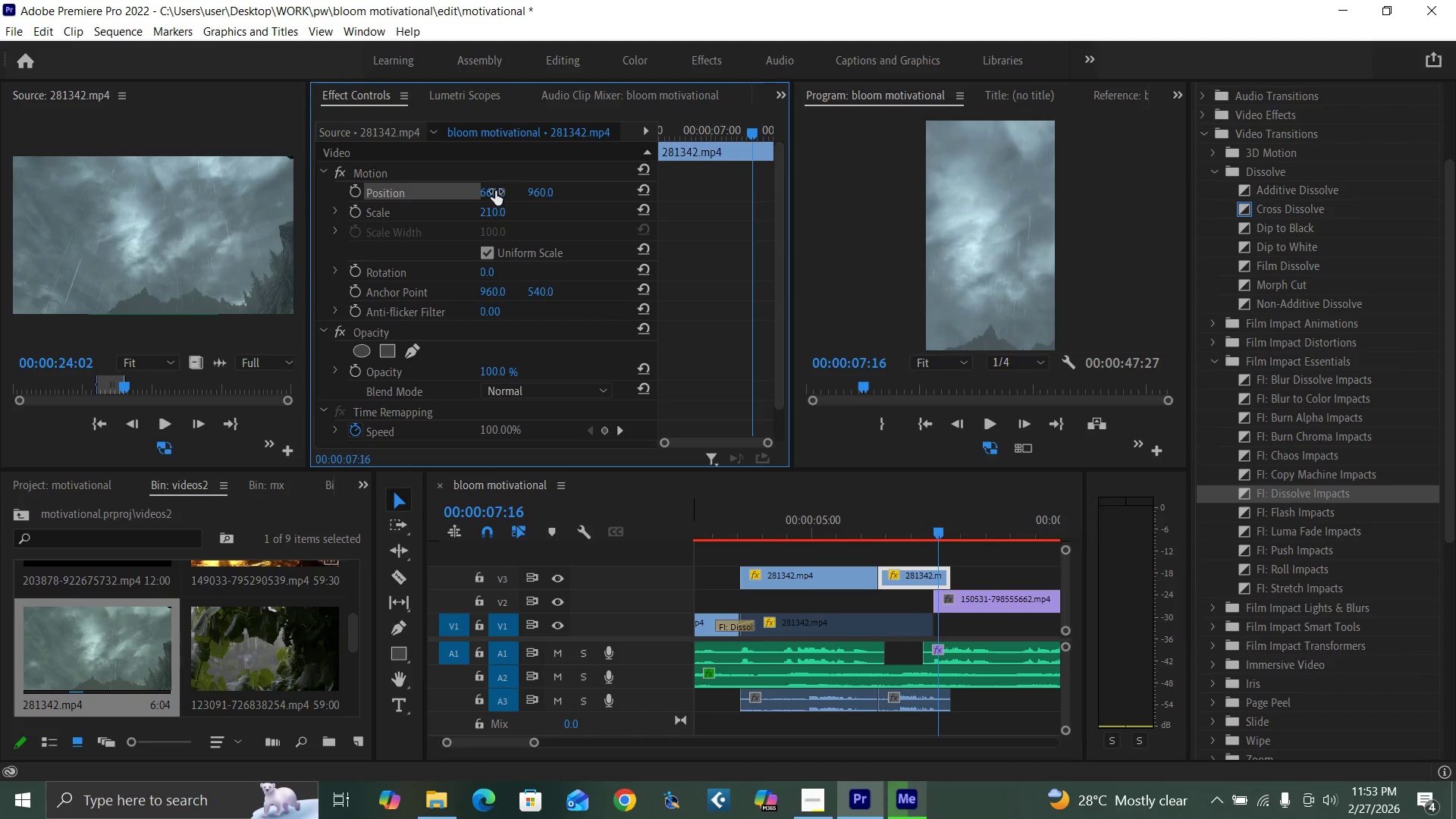 
left_click_drag(start_coordinate=[494, 191], to_coordinate=[606, 180])
 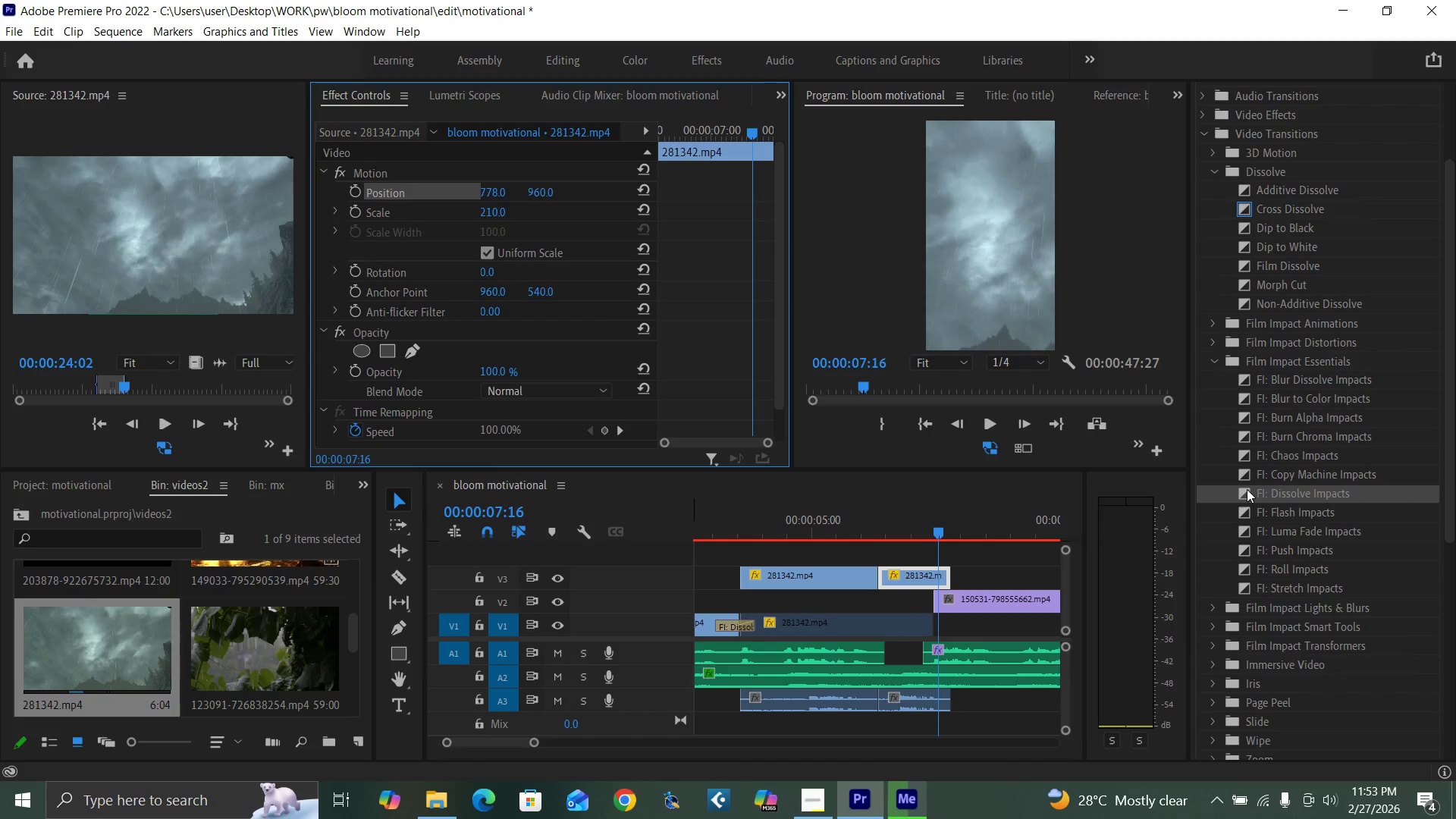 
left_click_drag(start_coordinate=[1244, 489], to_coordinate=[884, 579])
 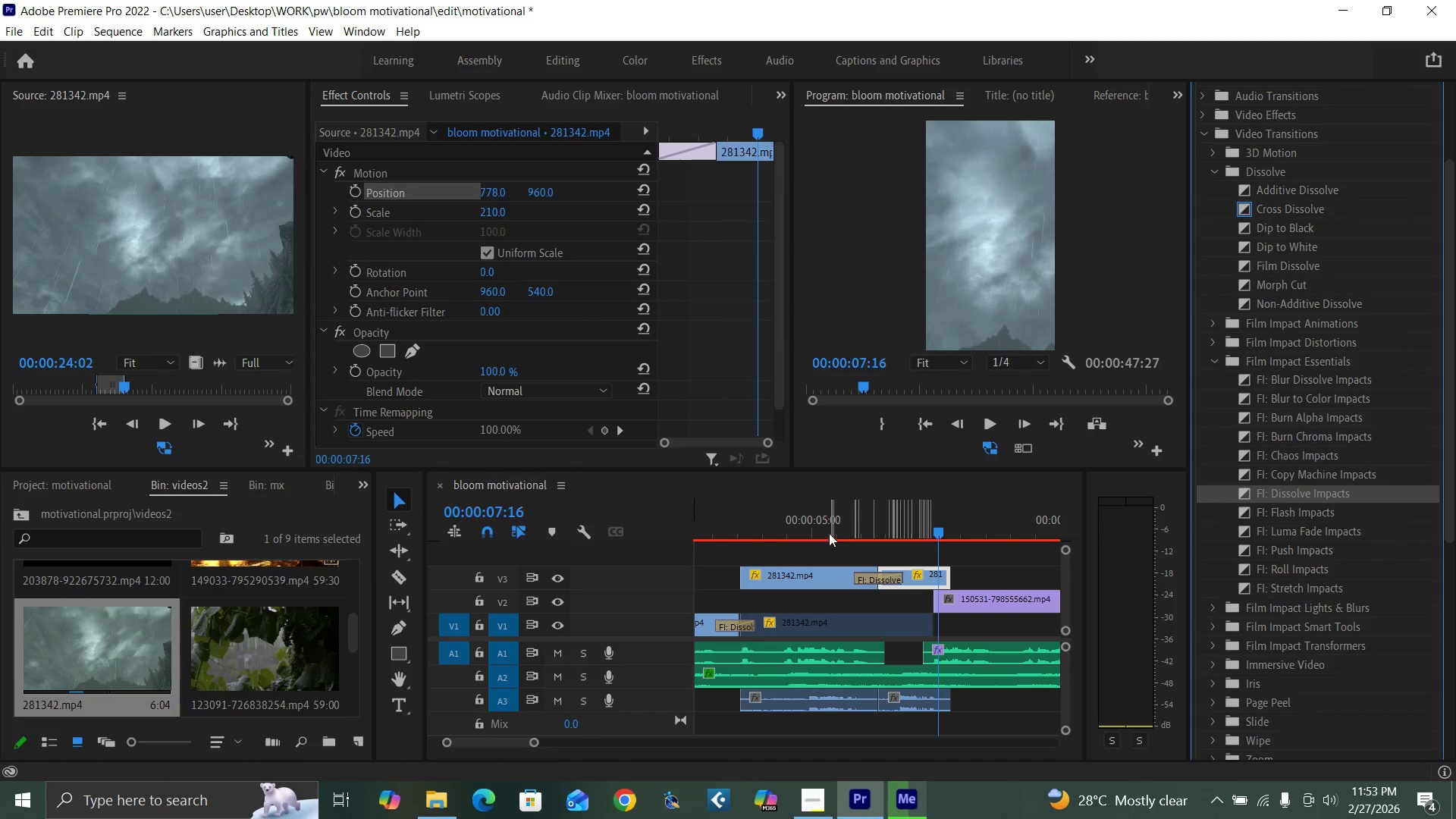 
left_click([825, 529])
 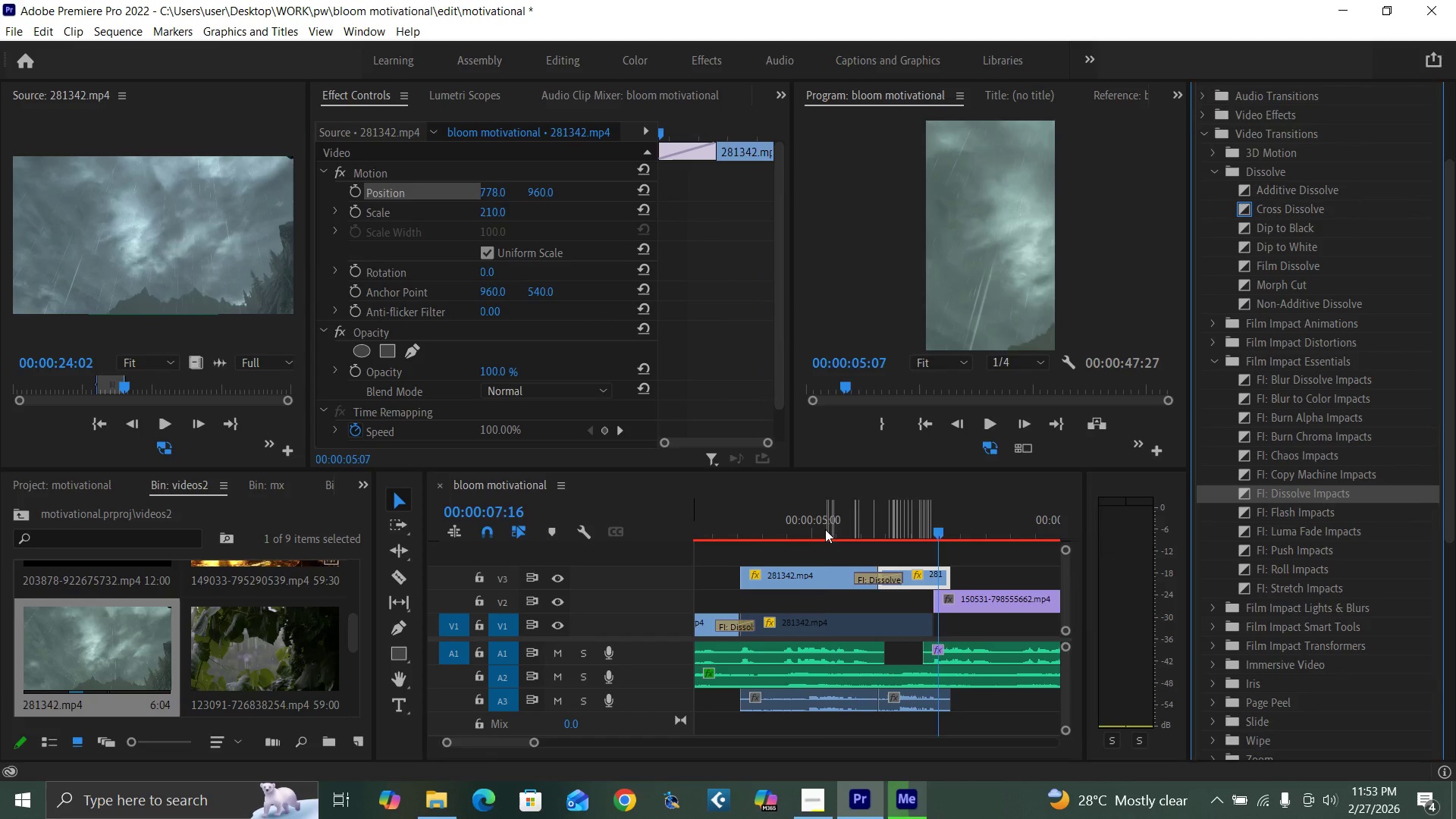 
key(Space)
 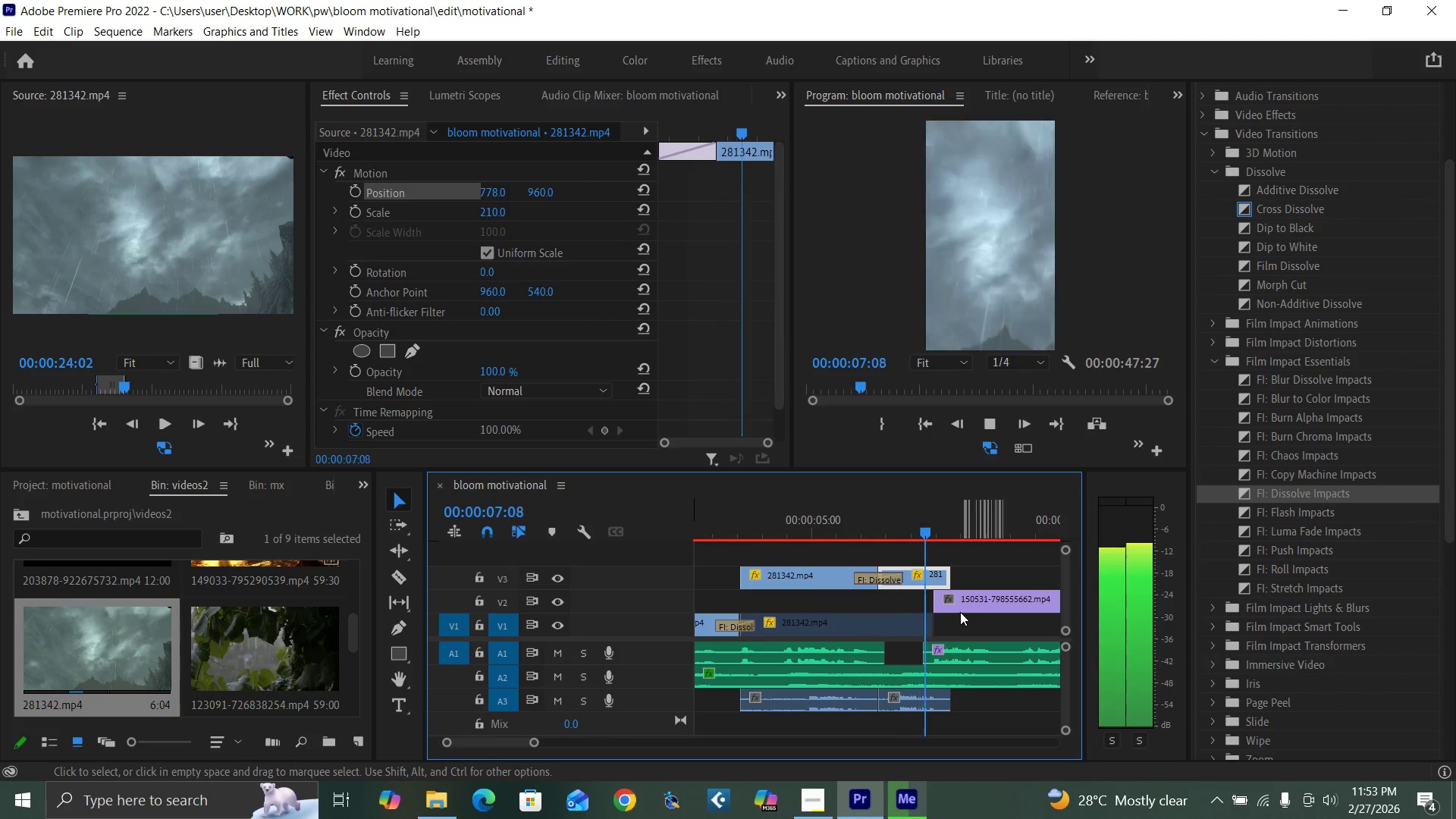 
key(Space)
 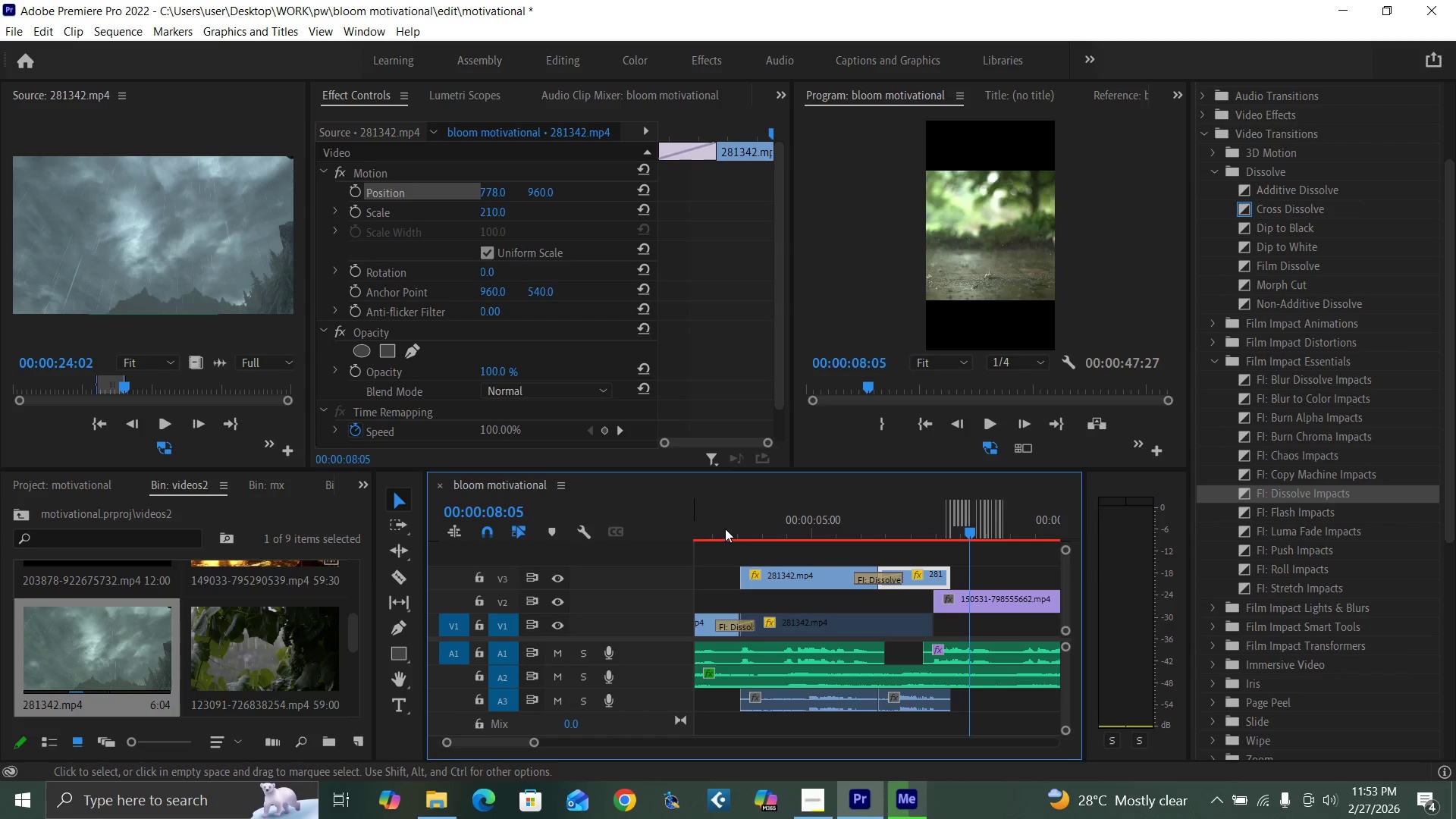 
left_click([726, 529])
 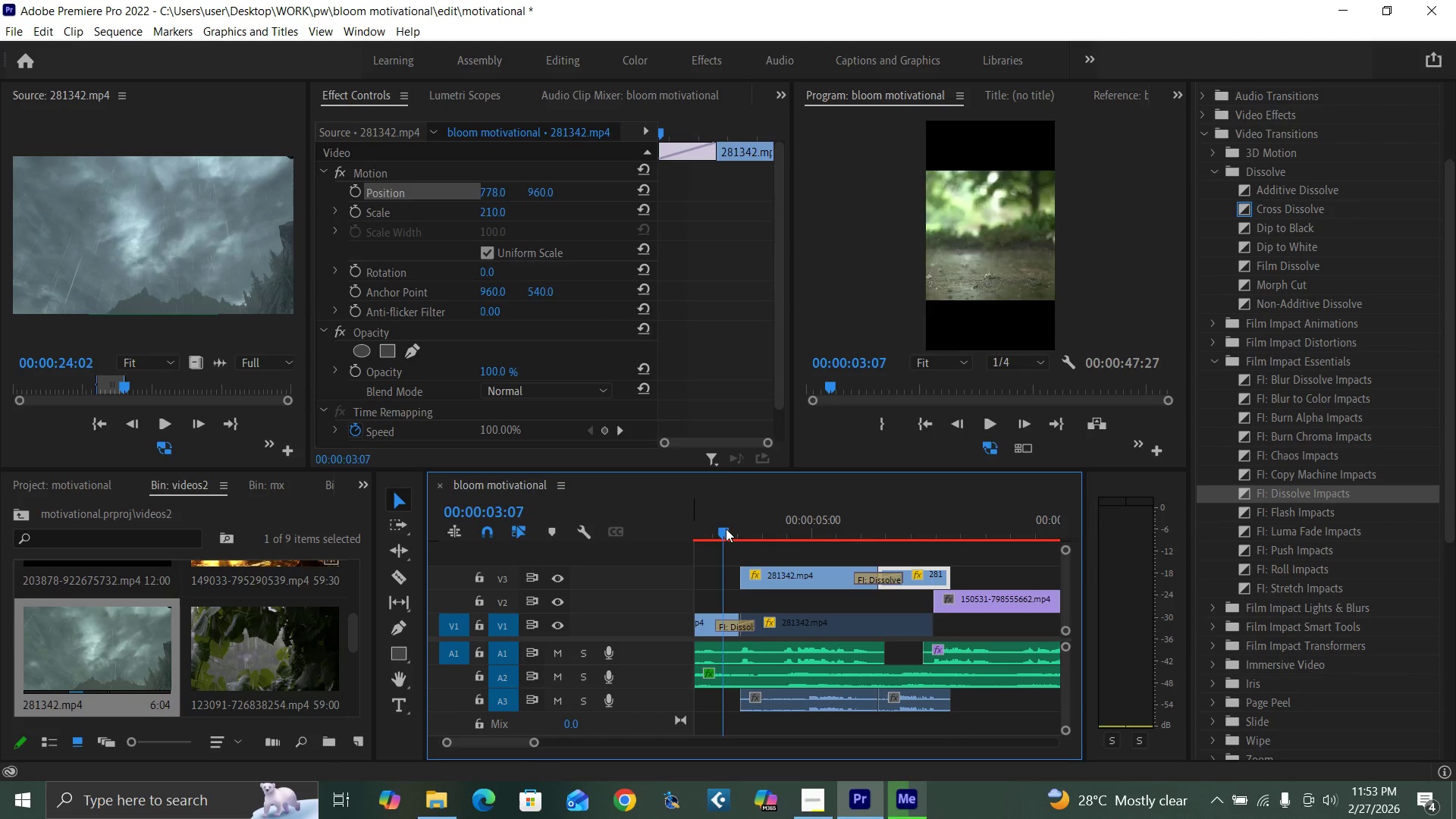 
key(Space)
 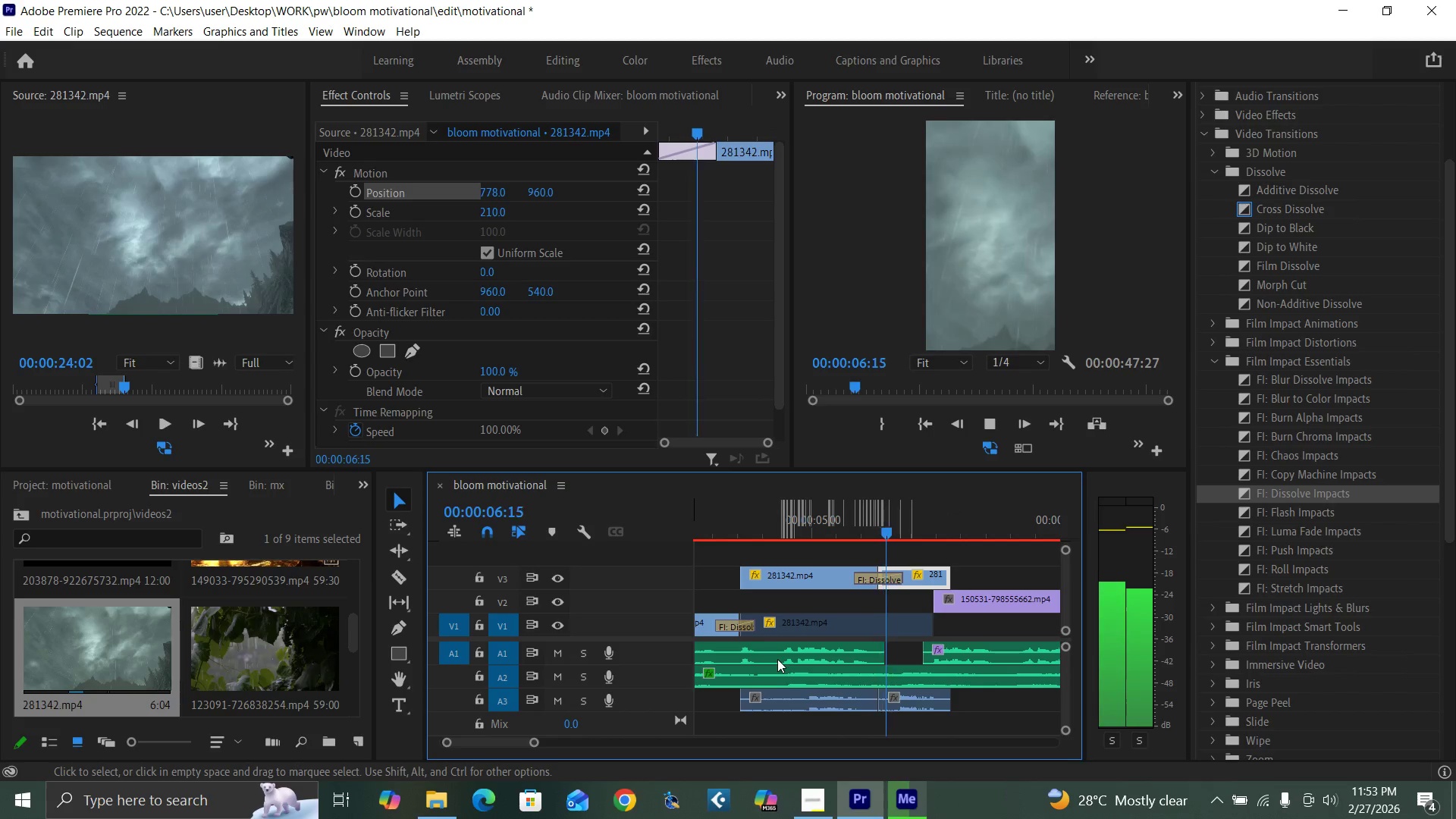 
wait(5.05)
 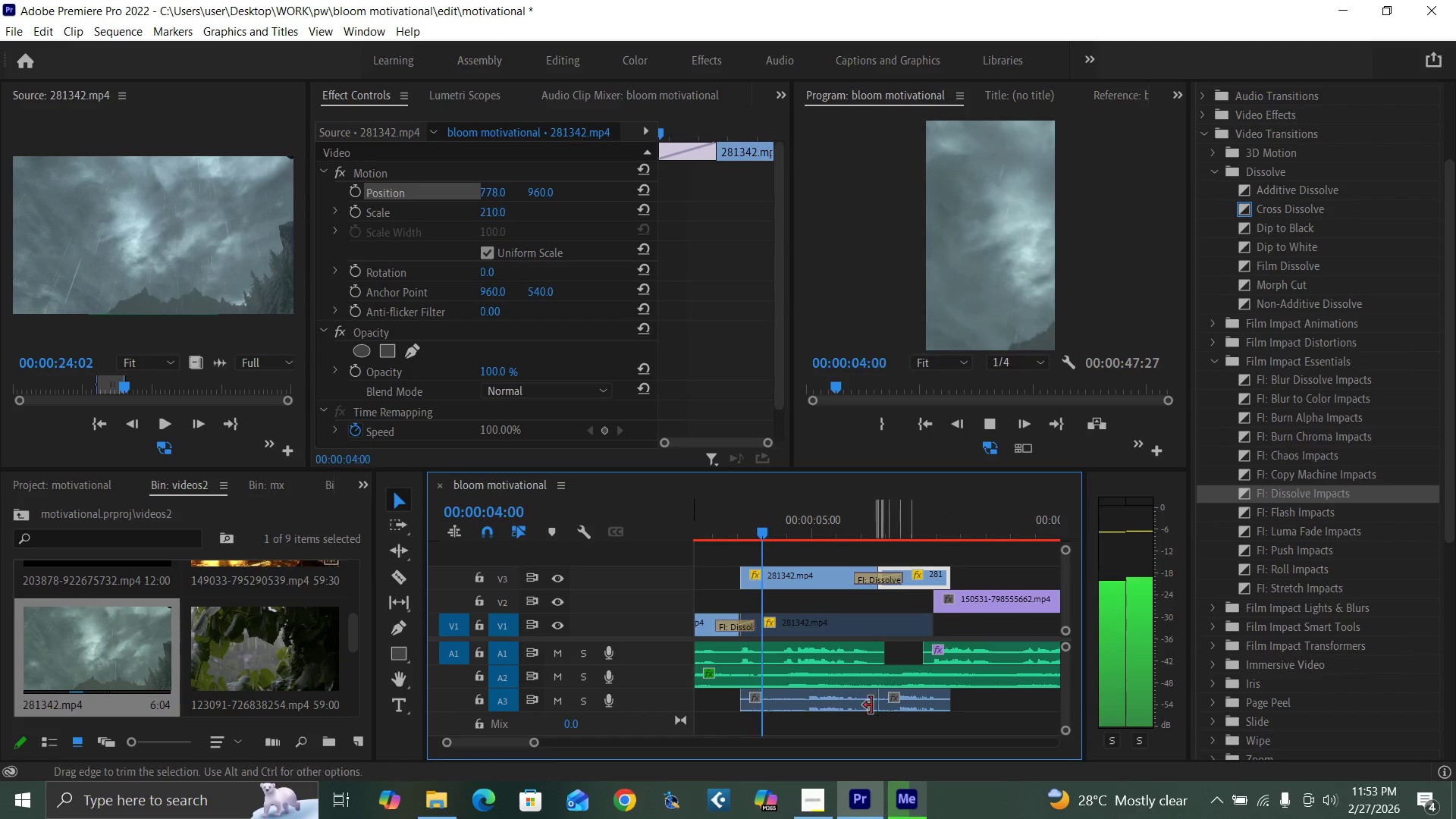 
key(Space)
 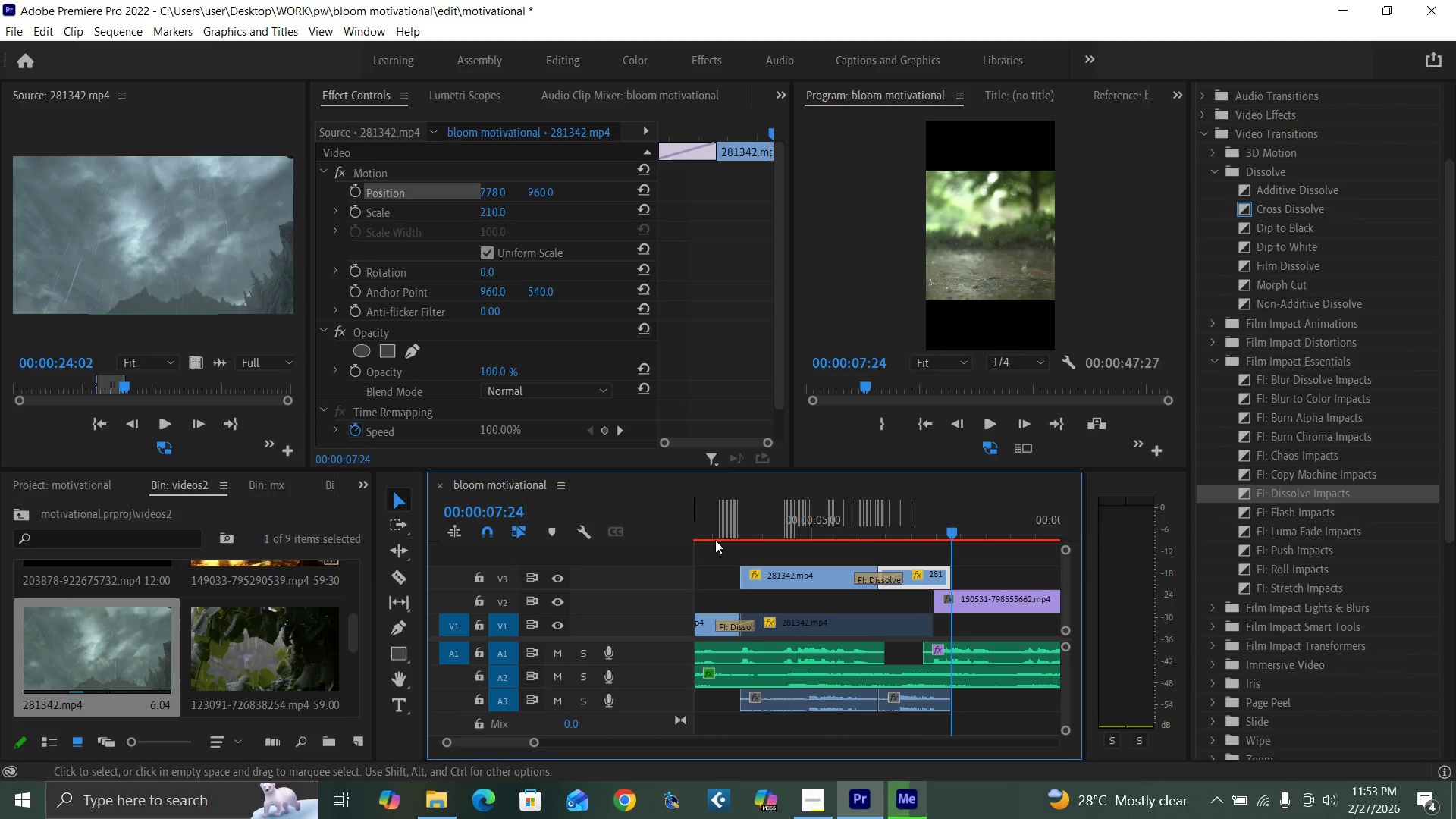 
left_click([713, 533])
 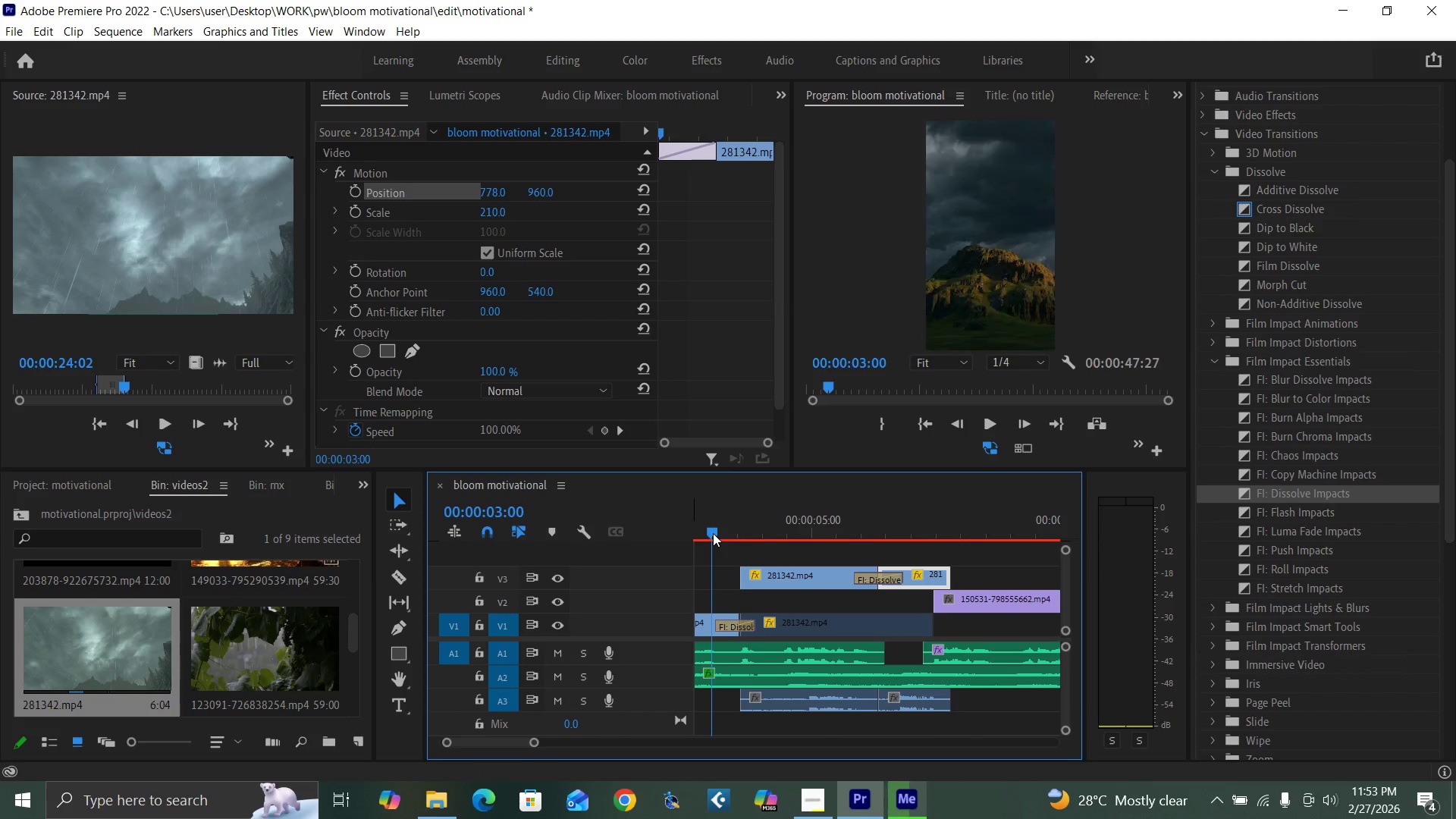 
key(Space)
 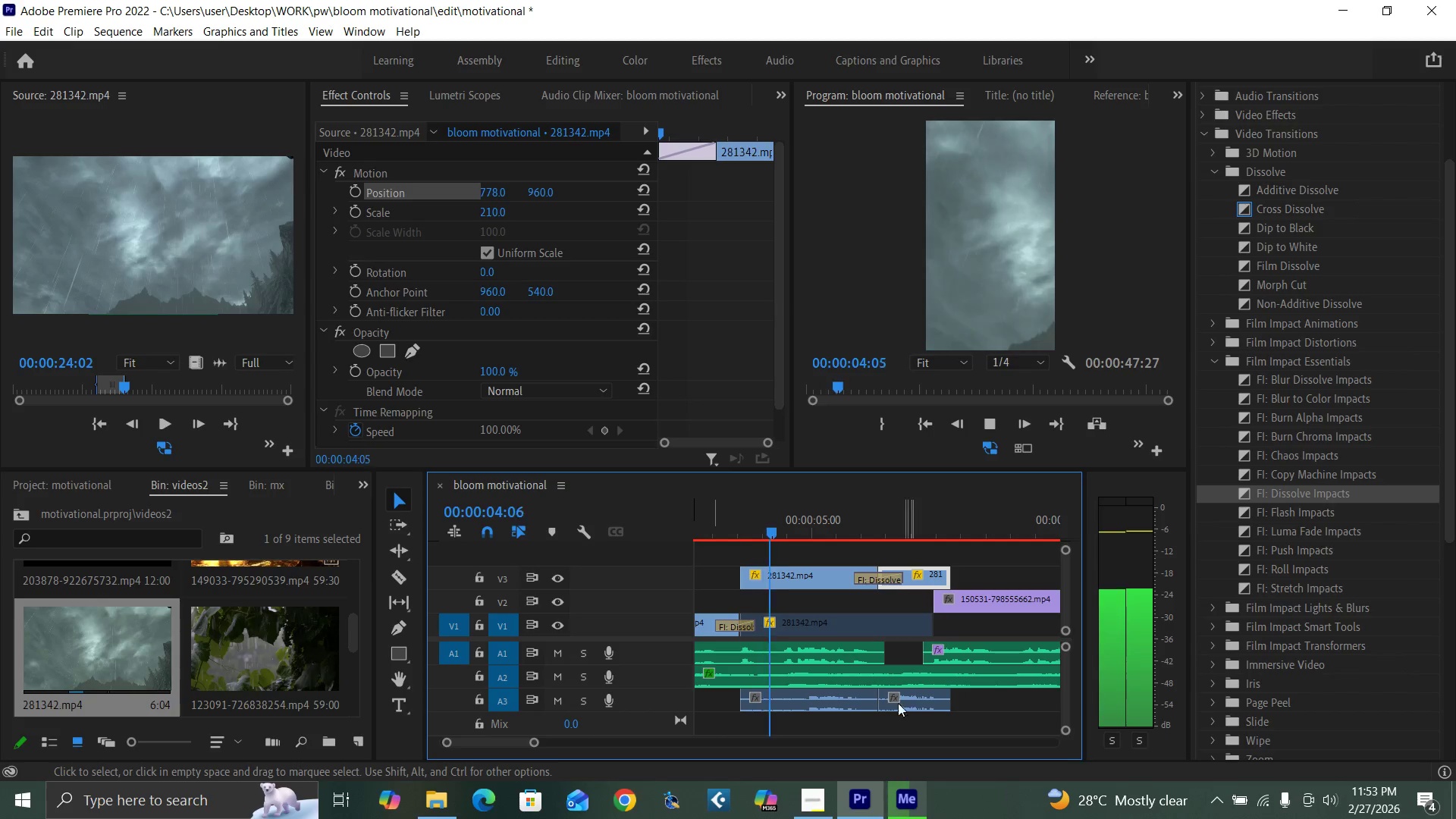 
key(Space)
 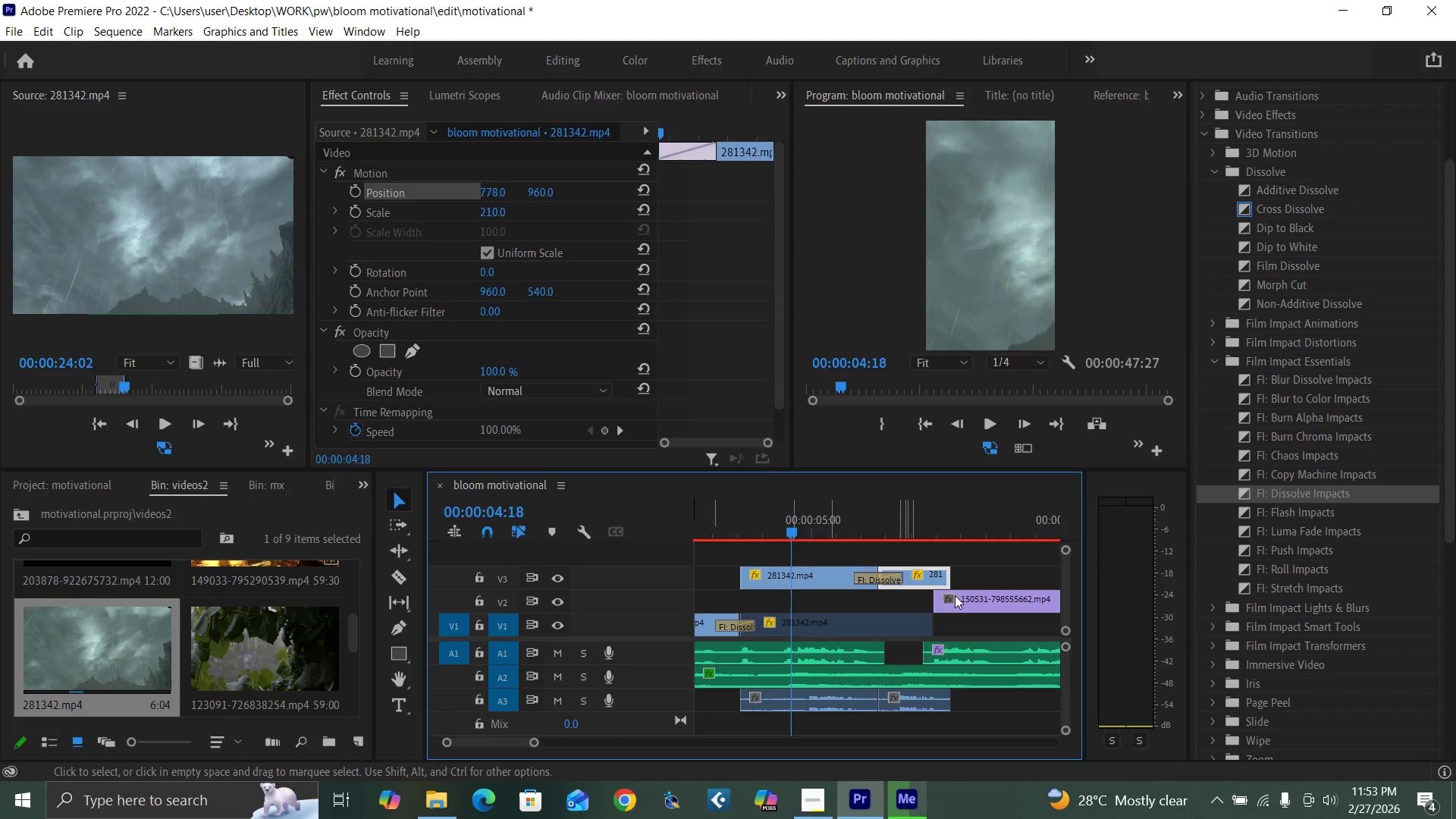 
left_click_drag(start_coordinate=[962, 599], to_coordinate=[974, 600])
 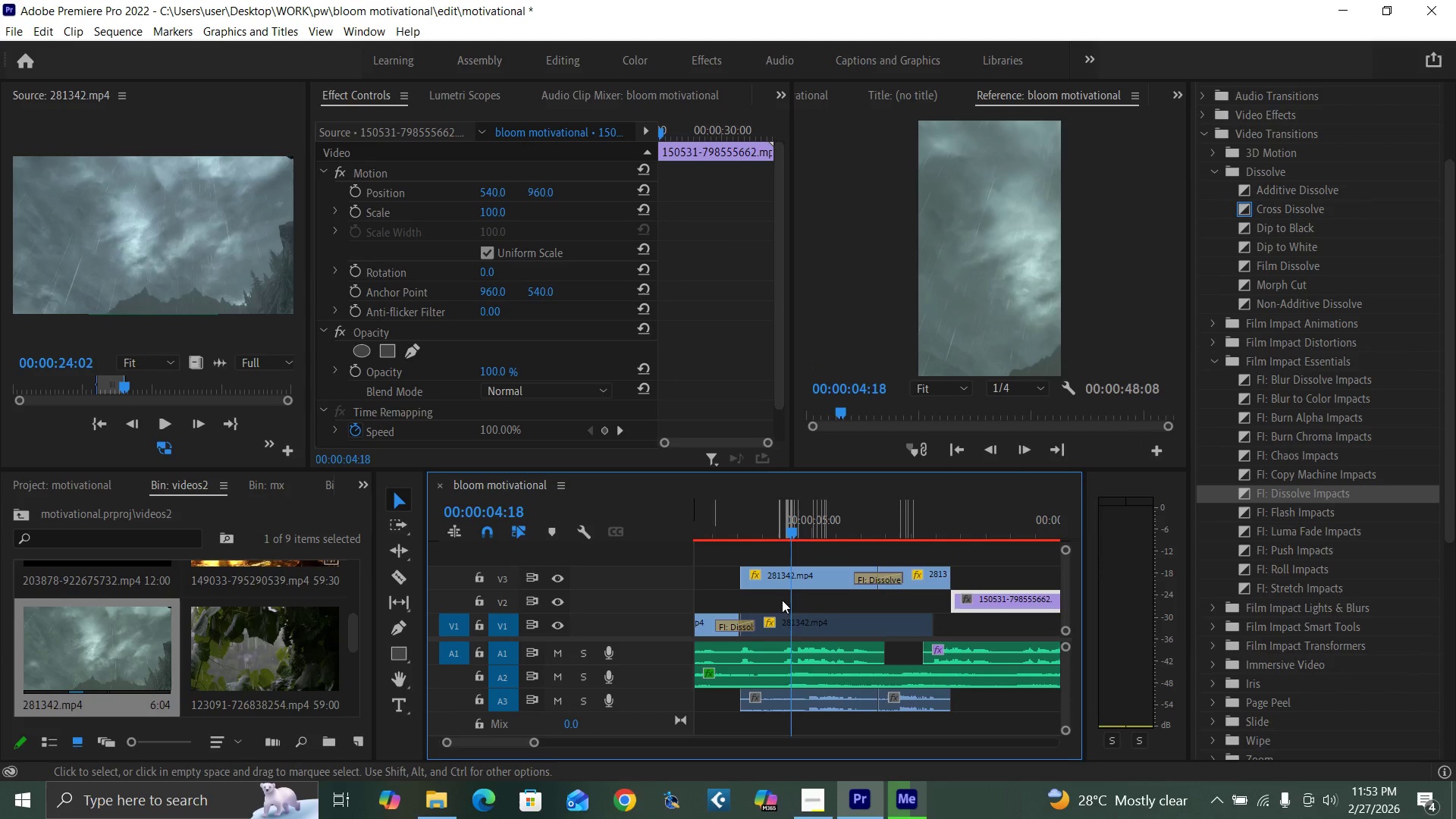 
left_click([789, 620])
 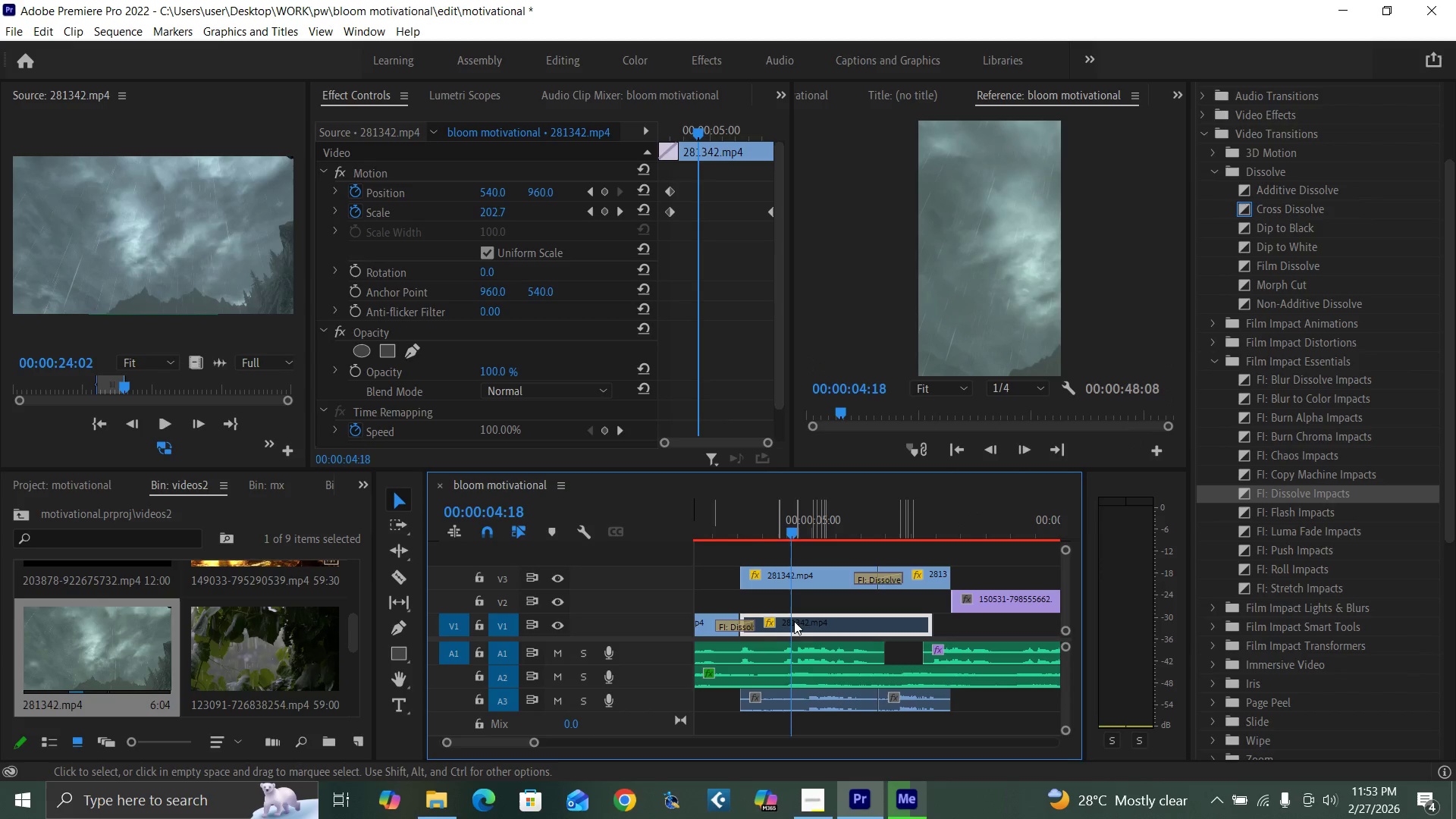 
key(Delete)
 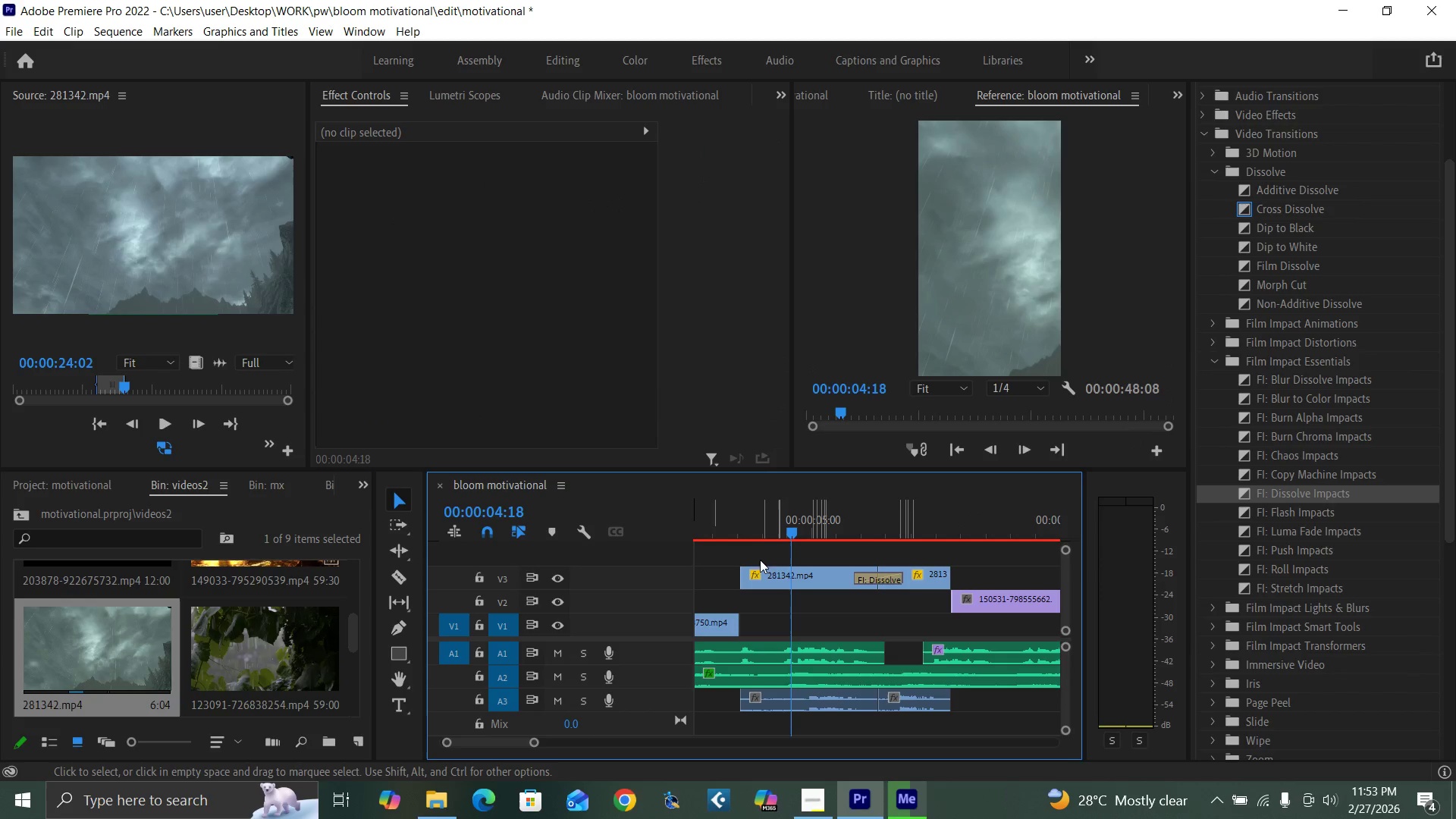 
left_click_drag(start_coordinate=[758, 554], to_coordinate=[912, 573])
 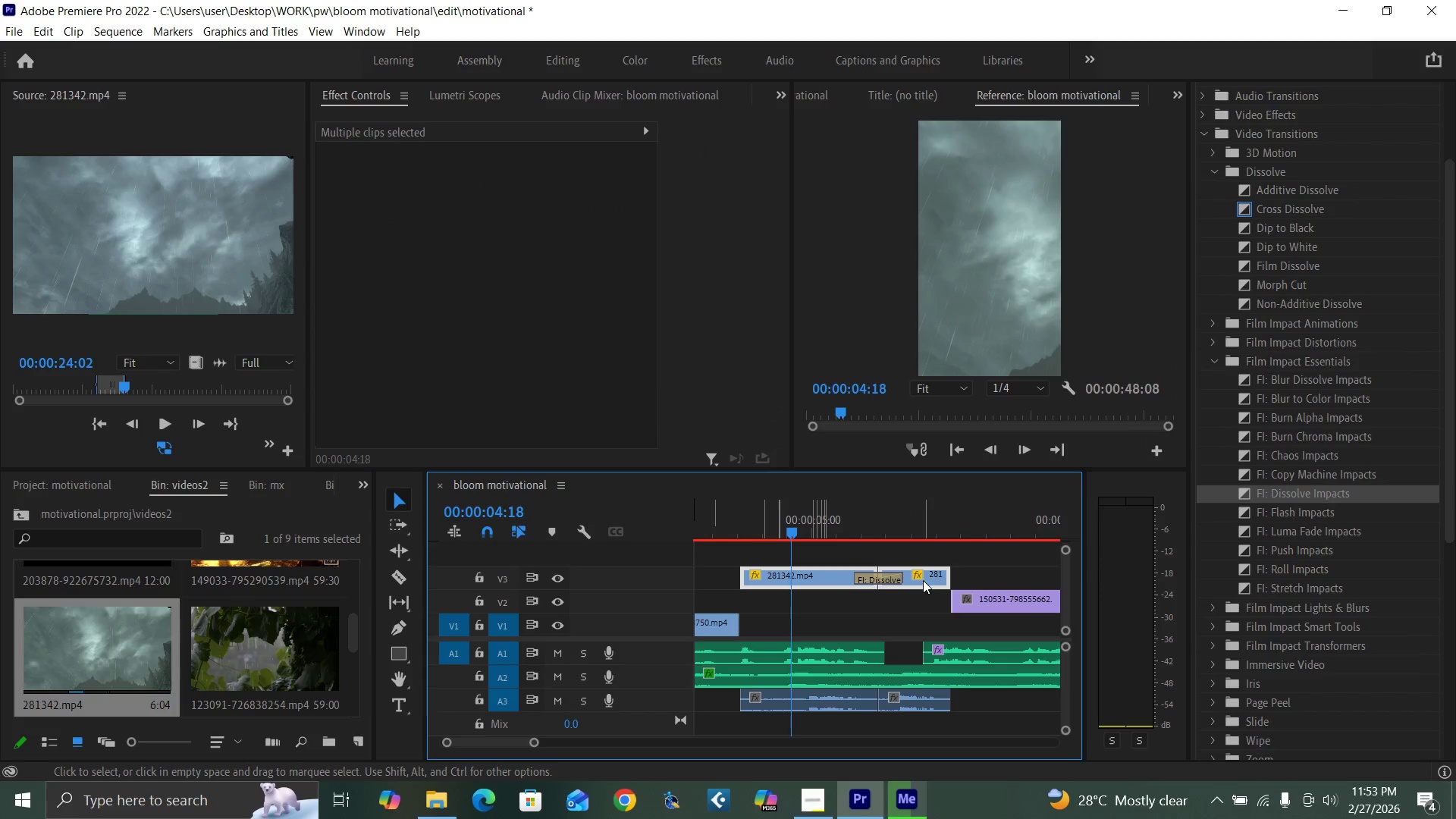 
left_click_drag(start_coordinate=[923, 580], to_coordinate=[923, 616])
 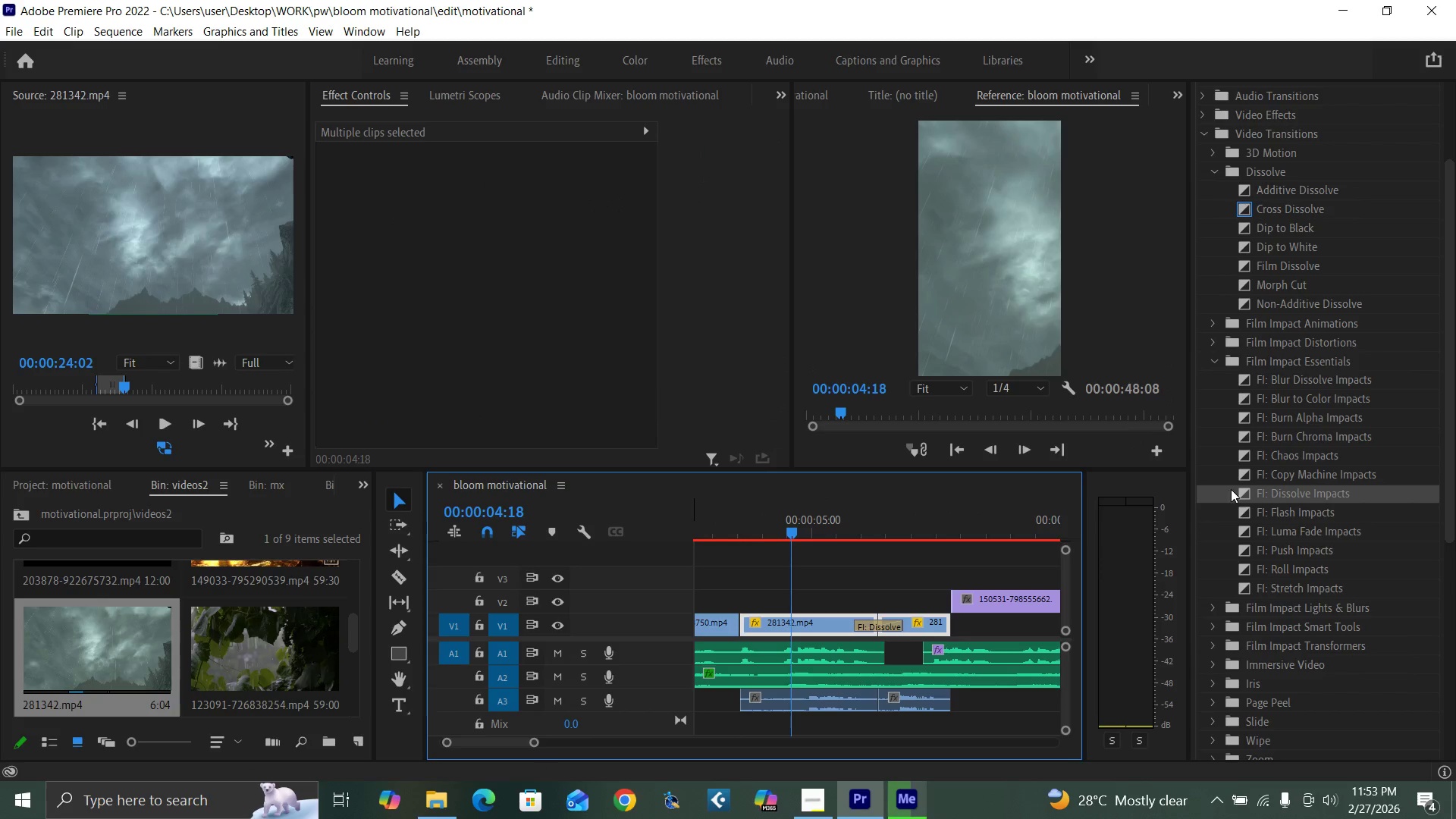 
left_click_drag(start_coordinate=[1238, 493], to_coordinate=[748, 618])
 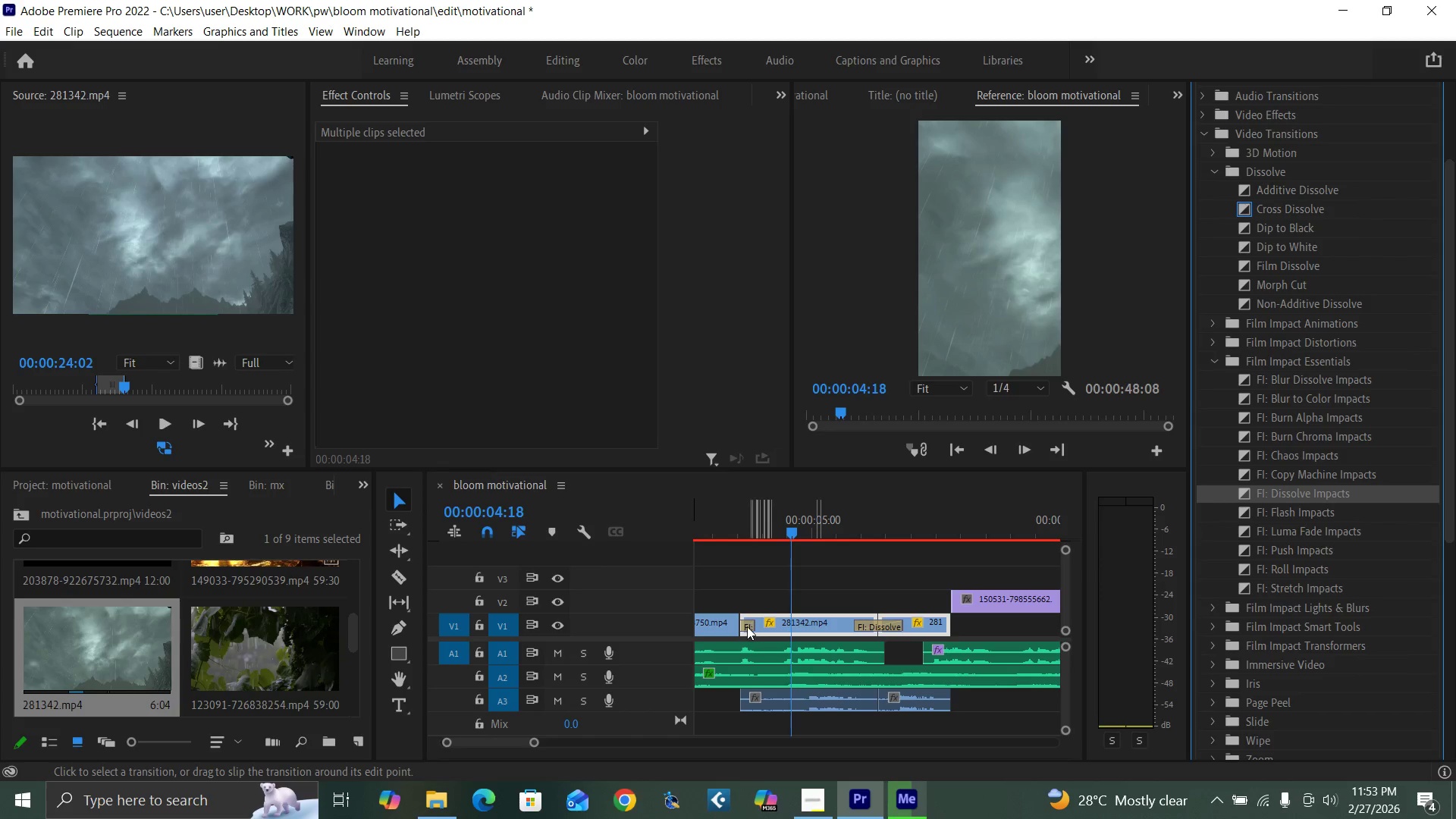 
left_click([747, 626])
 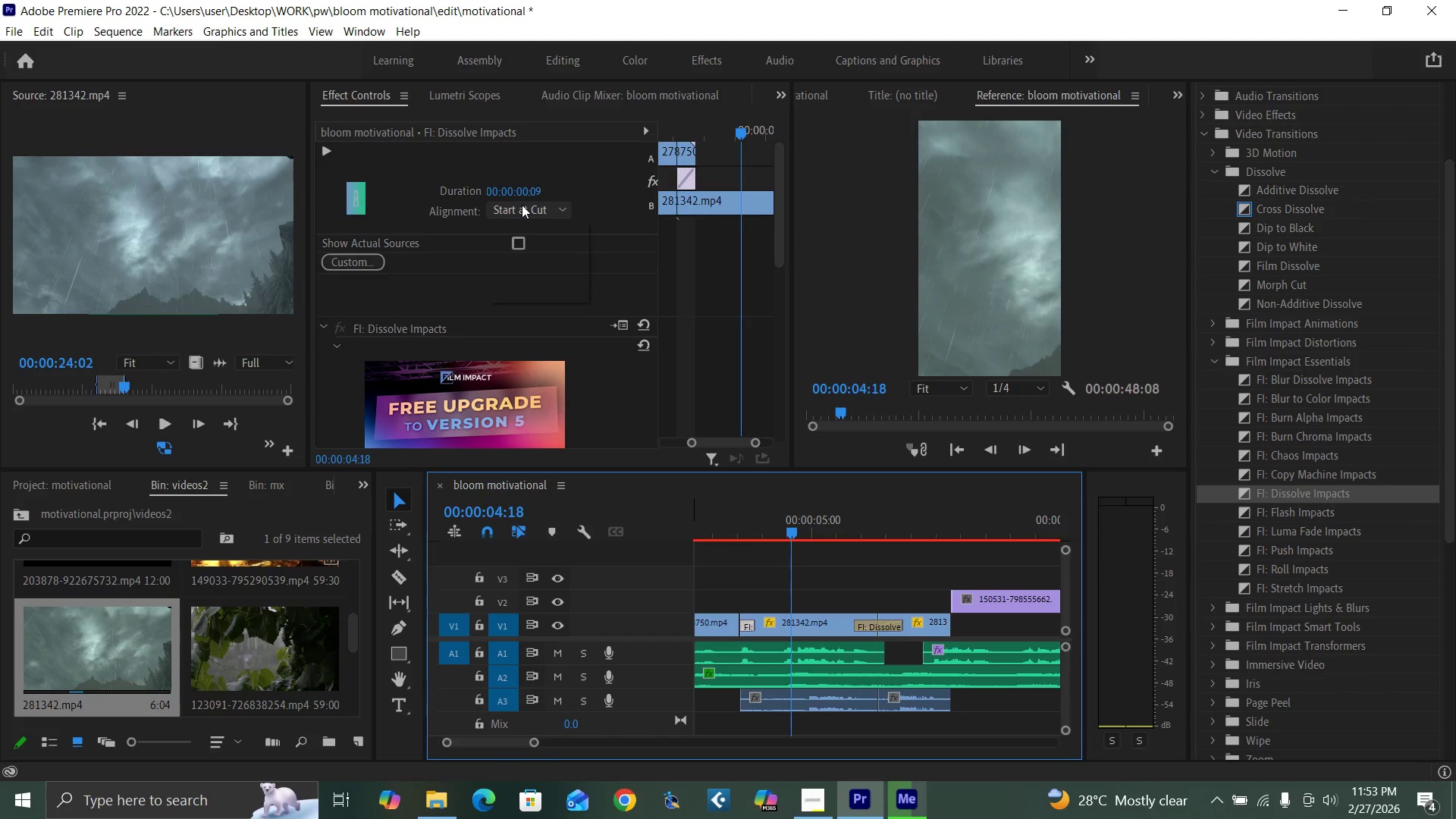 
double_click([524, 226])
 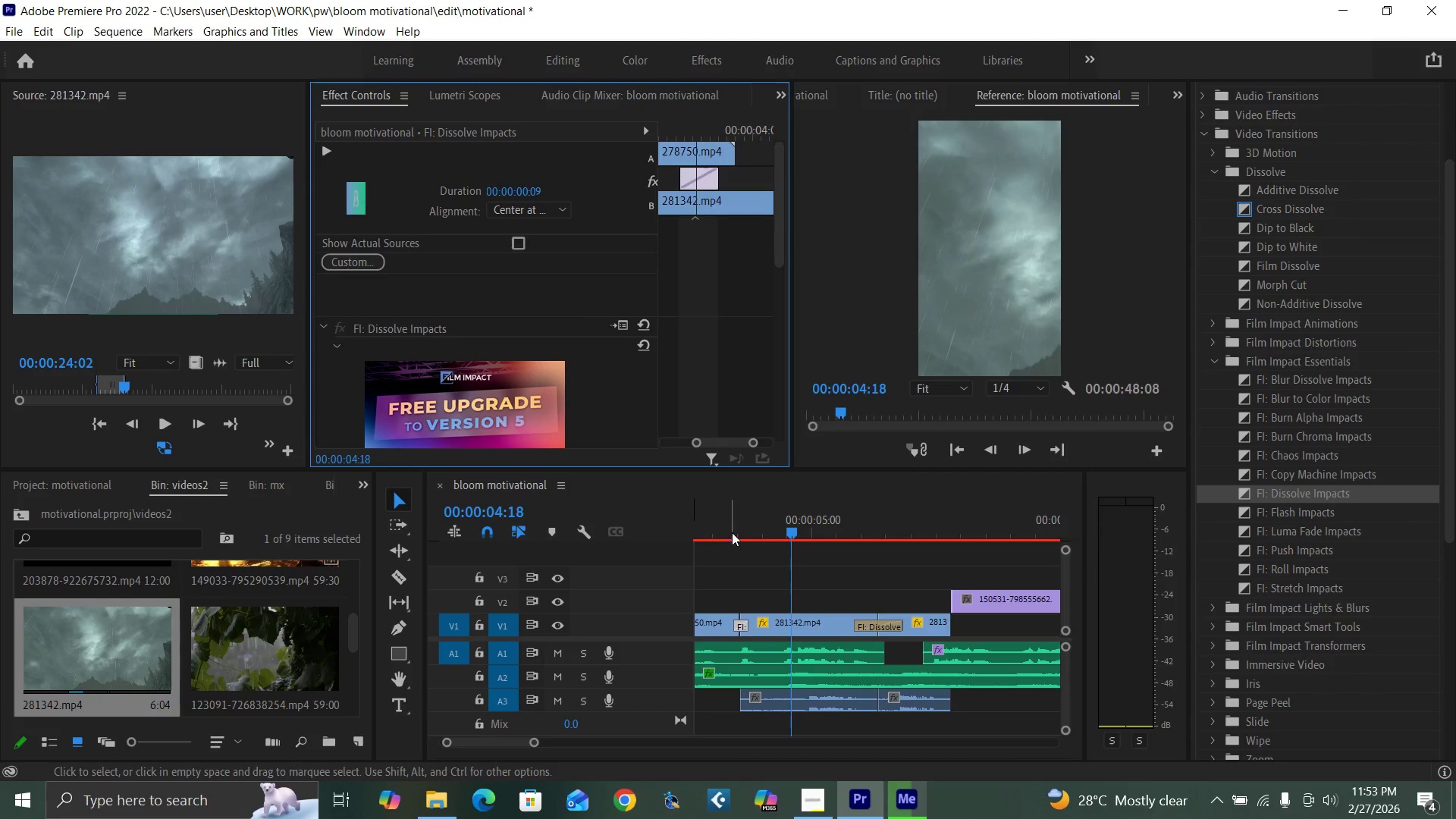 
left_click([704, 522])
 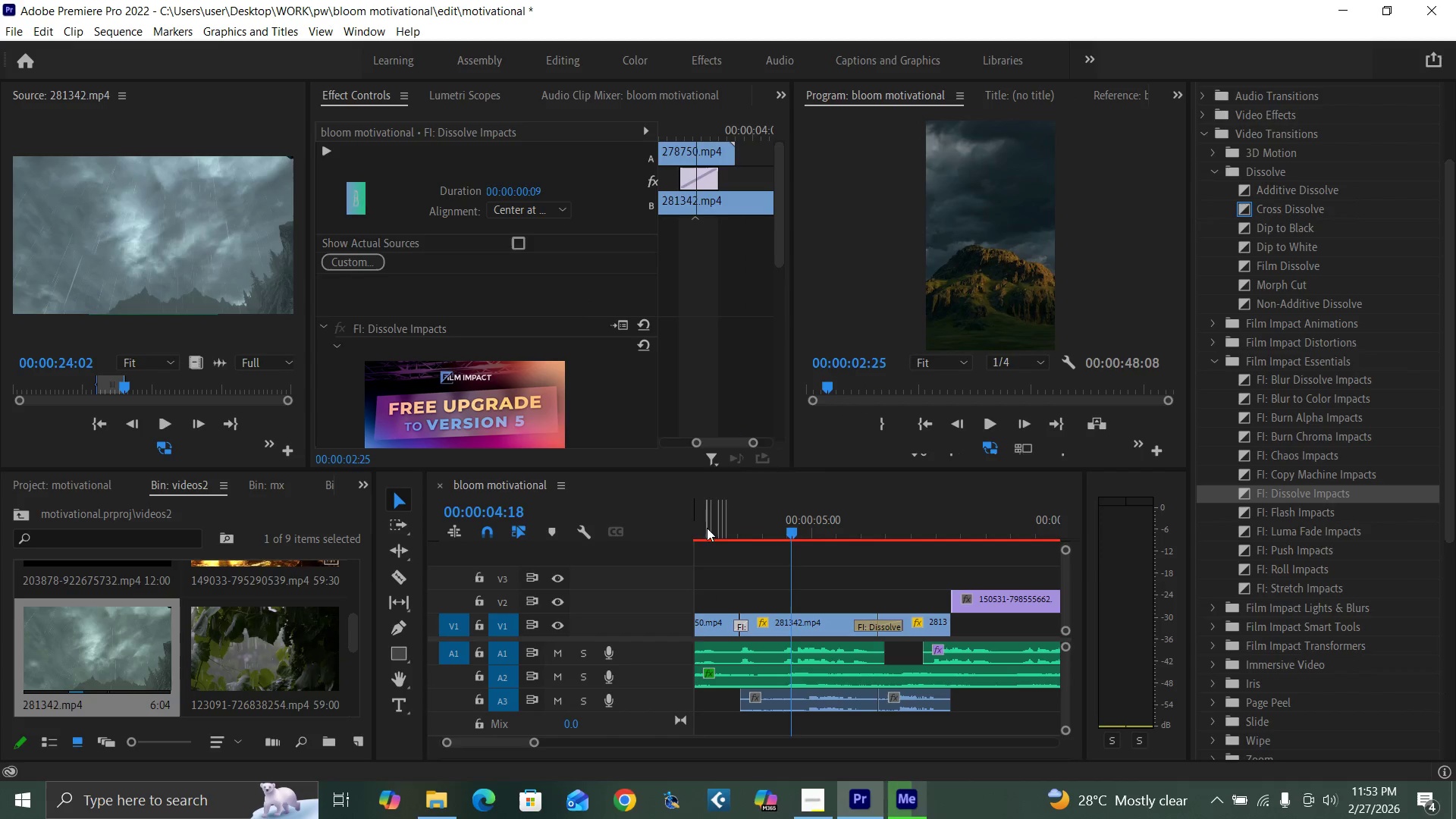 
key(Space)
 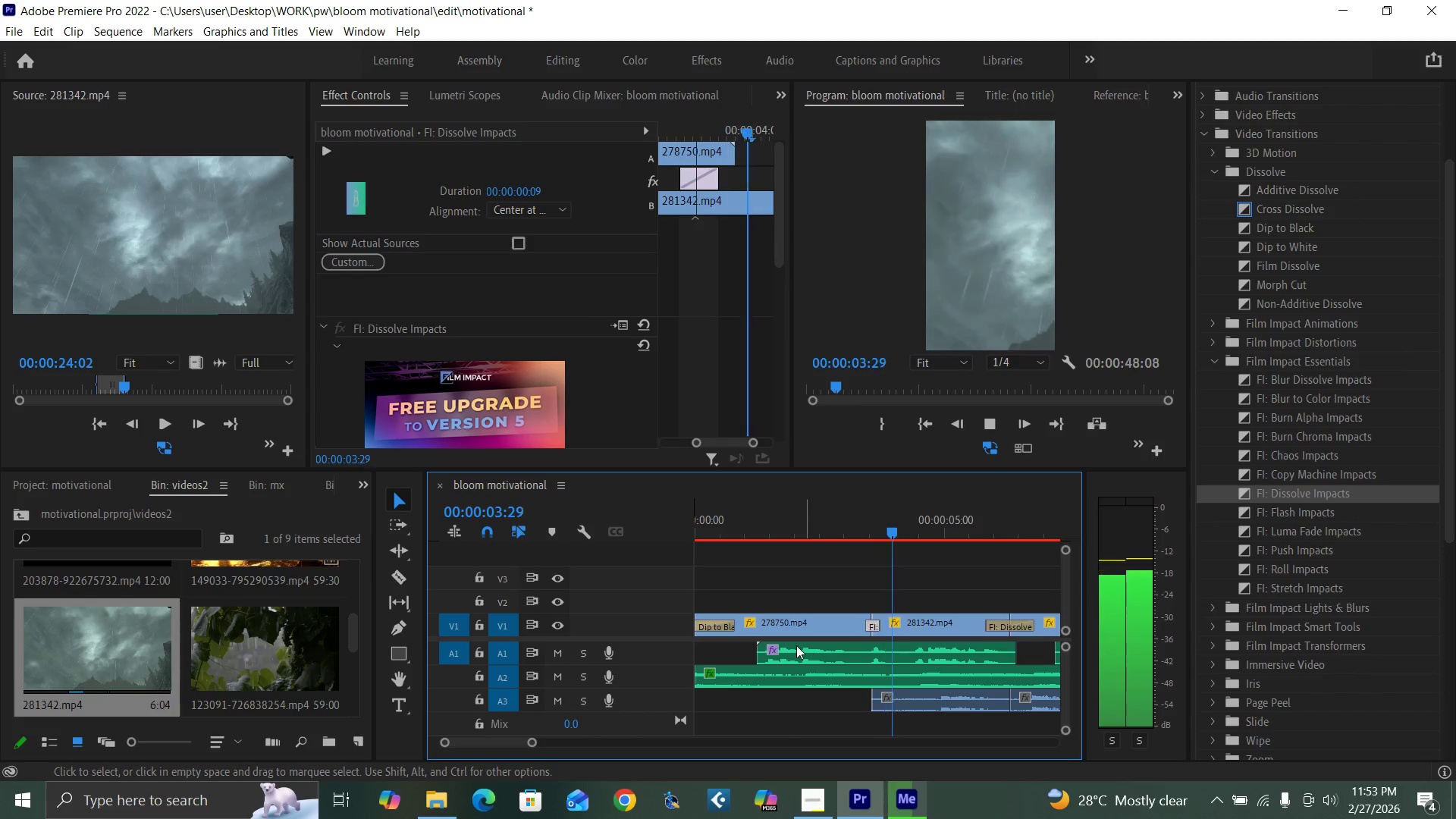 
key(Space)
 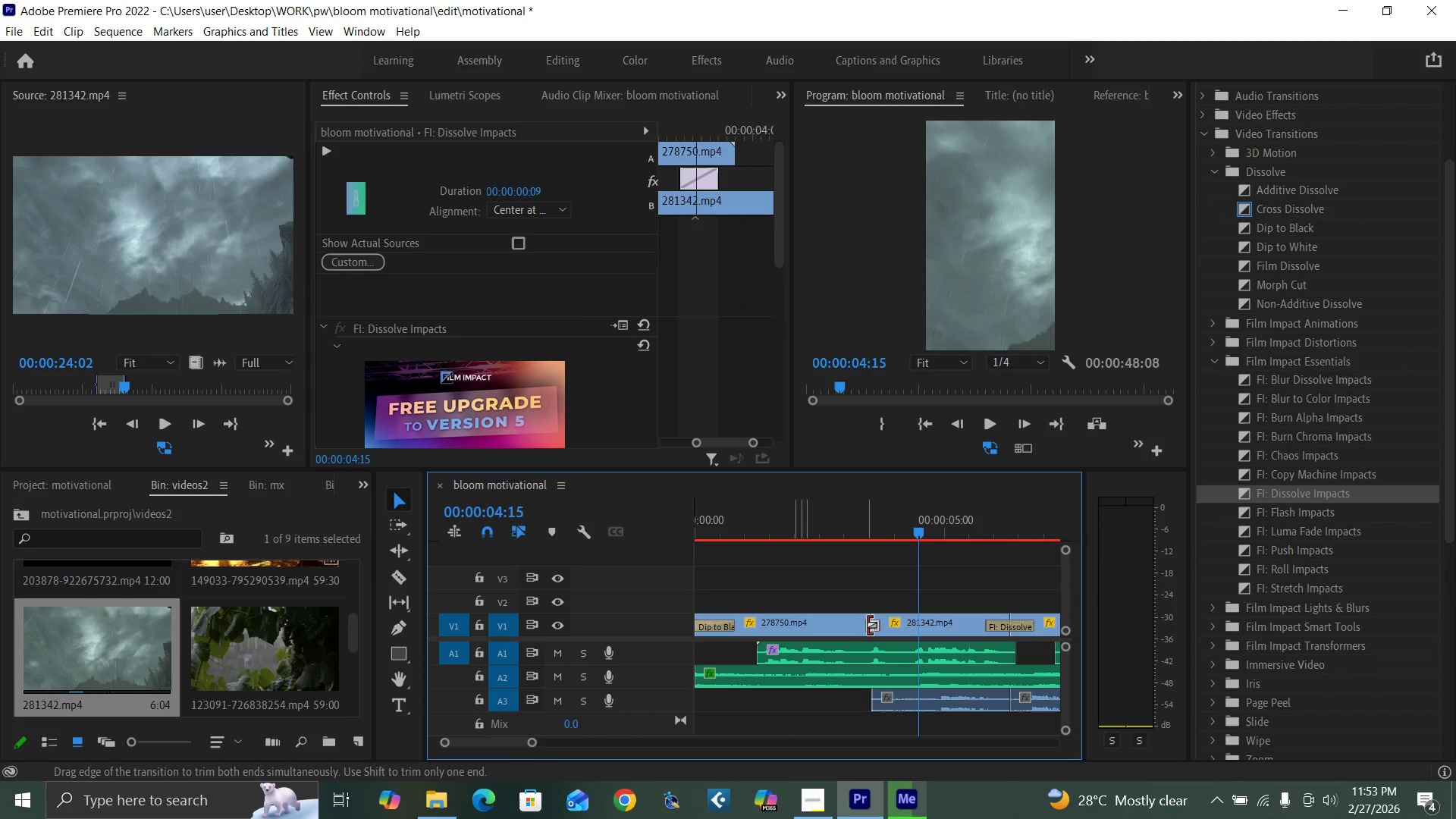 
left_click_drag(start_coordinate=[866, 625], to_coordinate=[858, 626])
 